 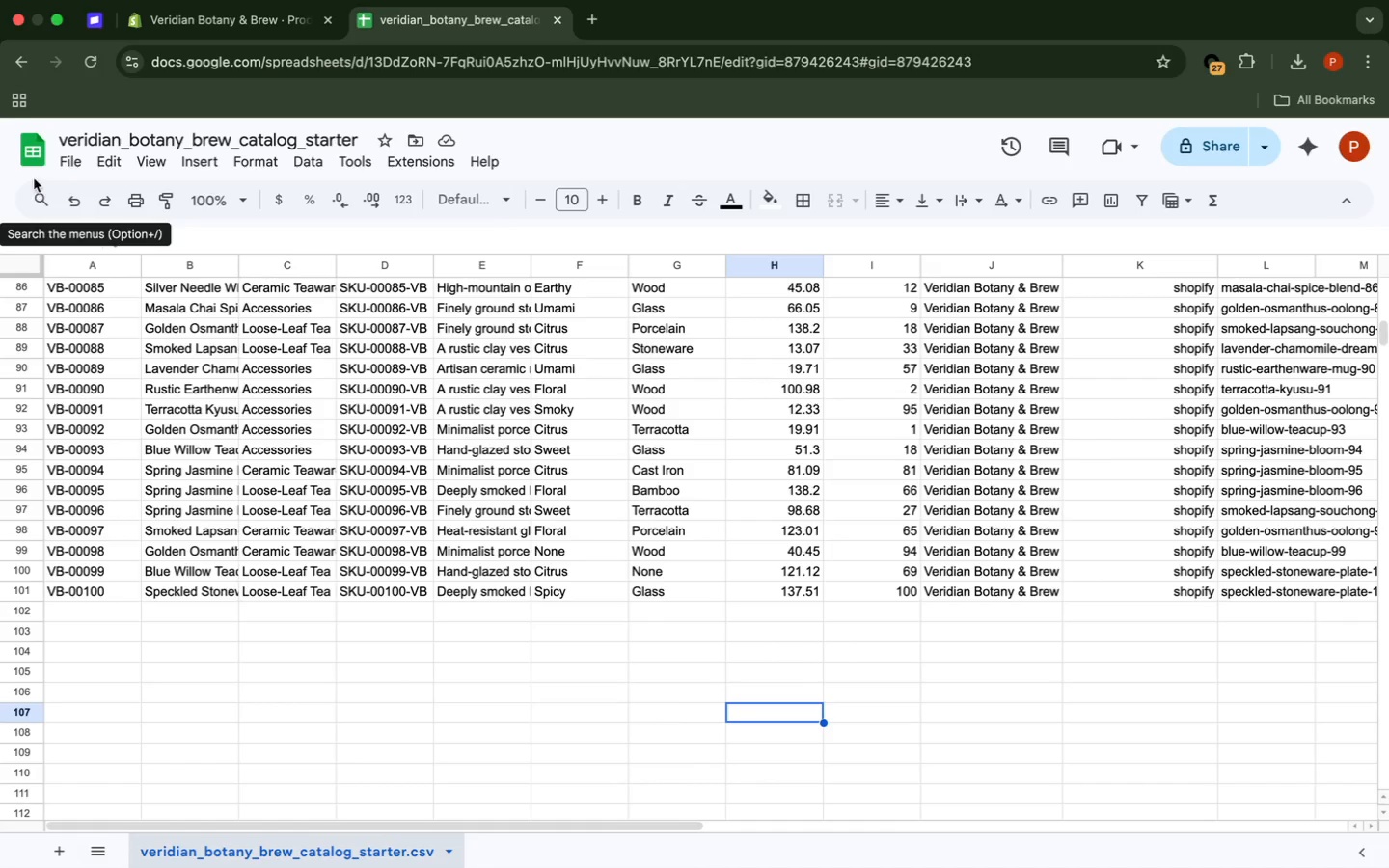 
left_click([63, 160])
 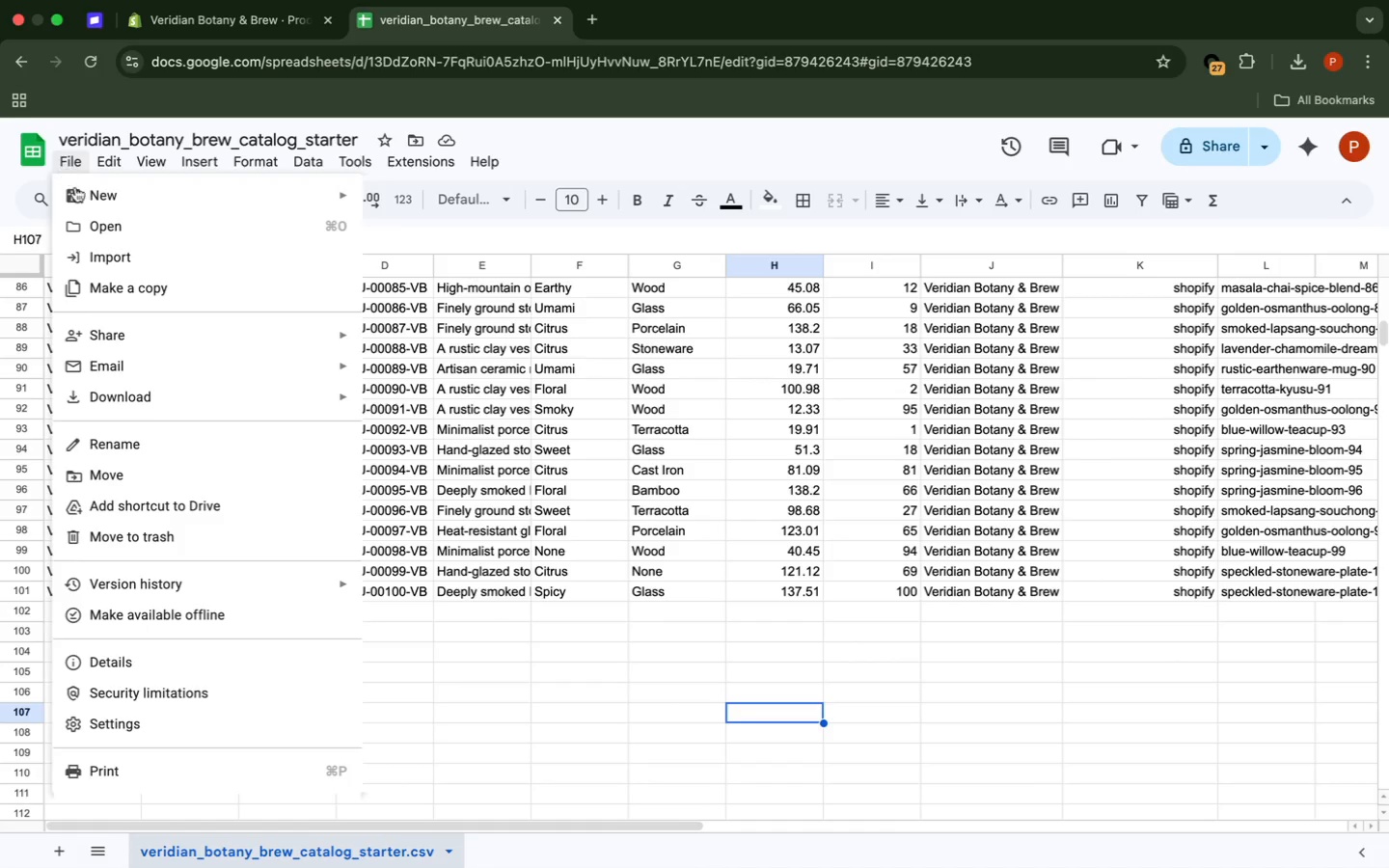 
mouse_move([222, 405])
 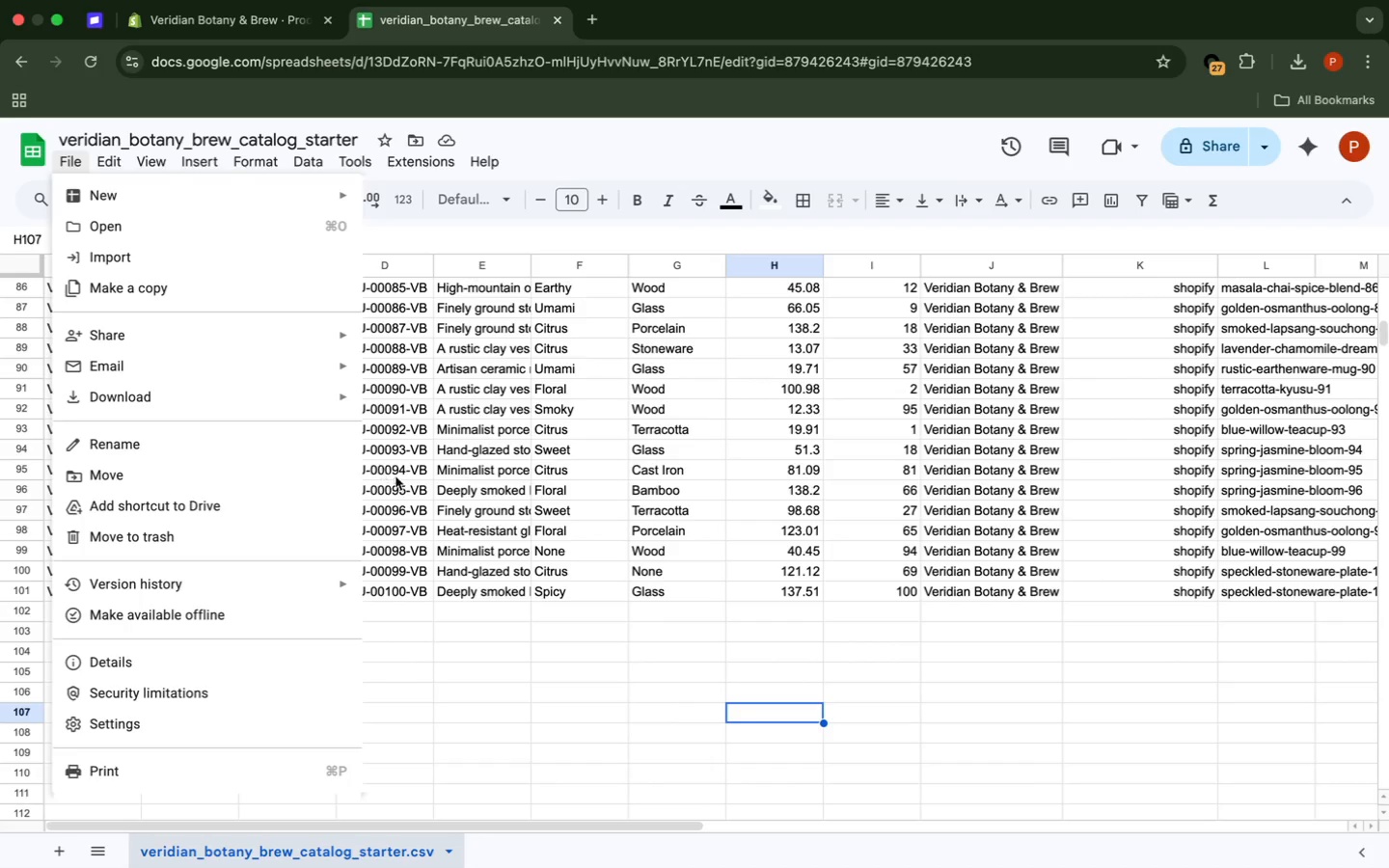 
mouse_move([327, 406])
 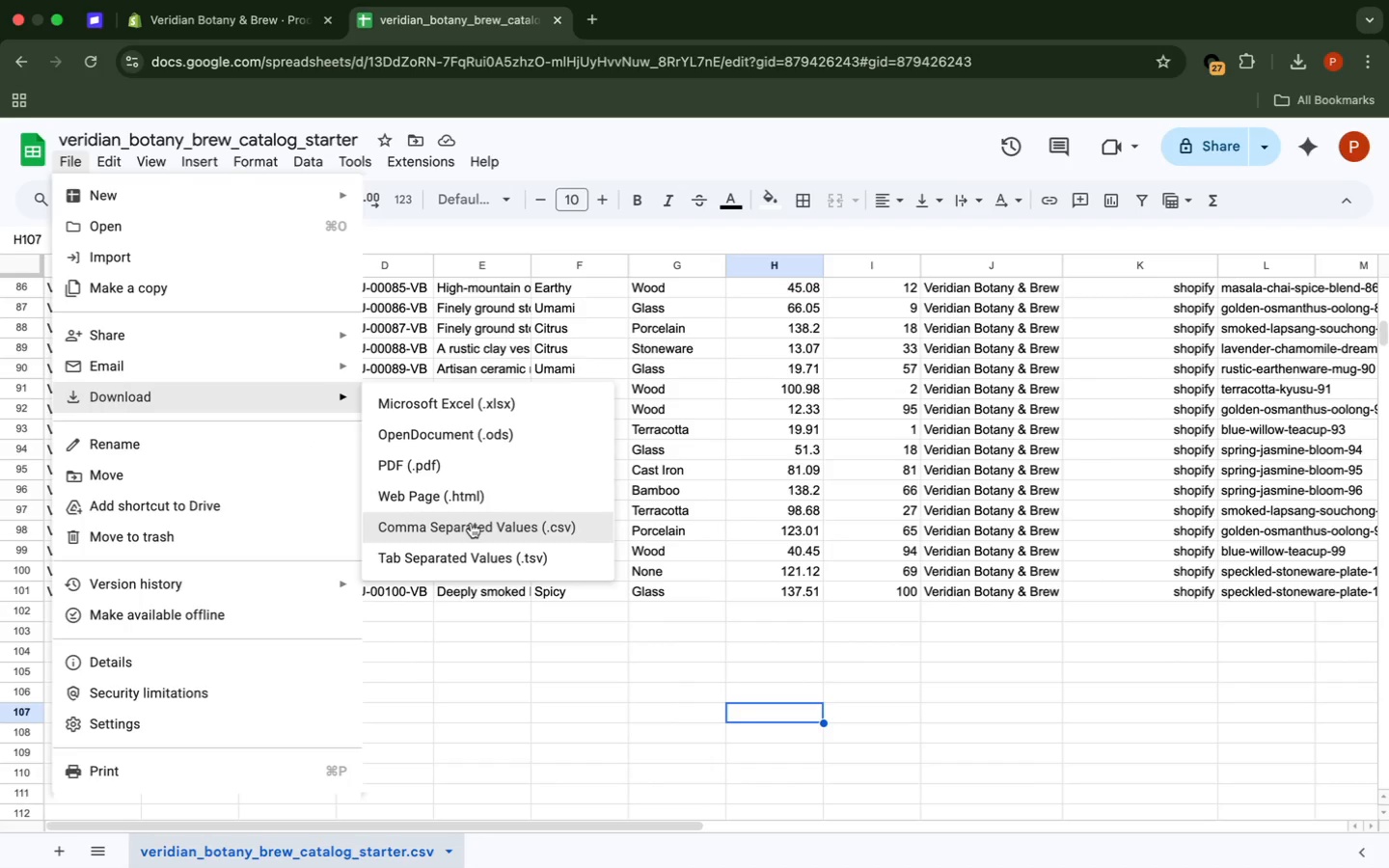 
left_click([471, 523])
 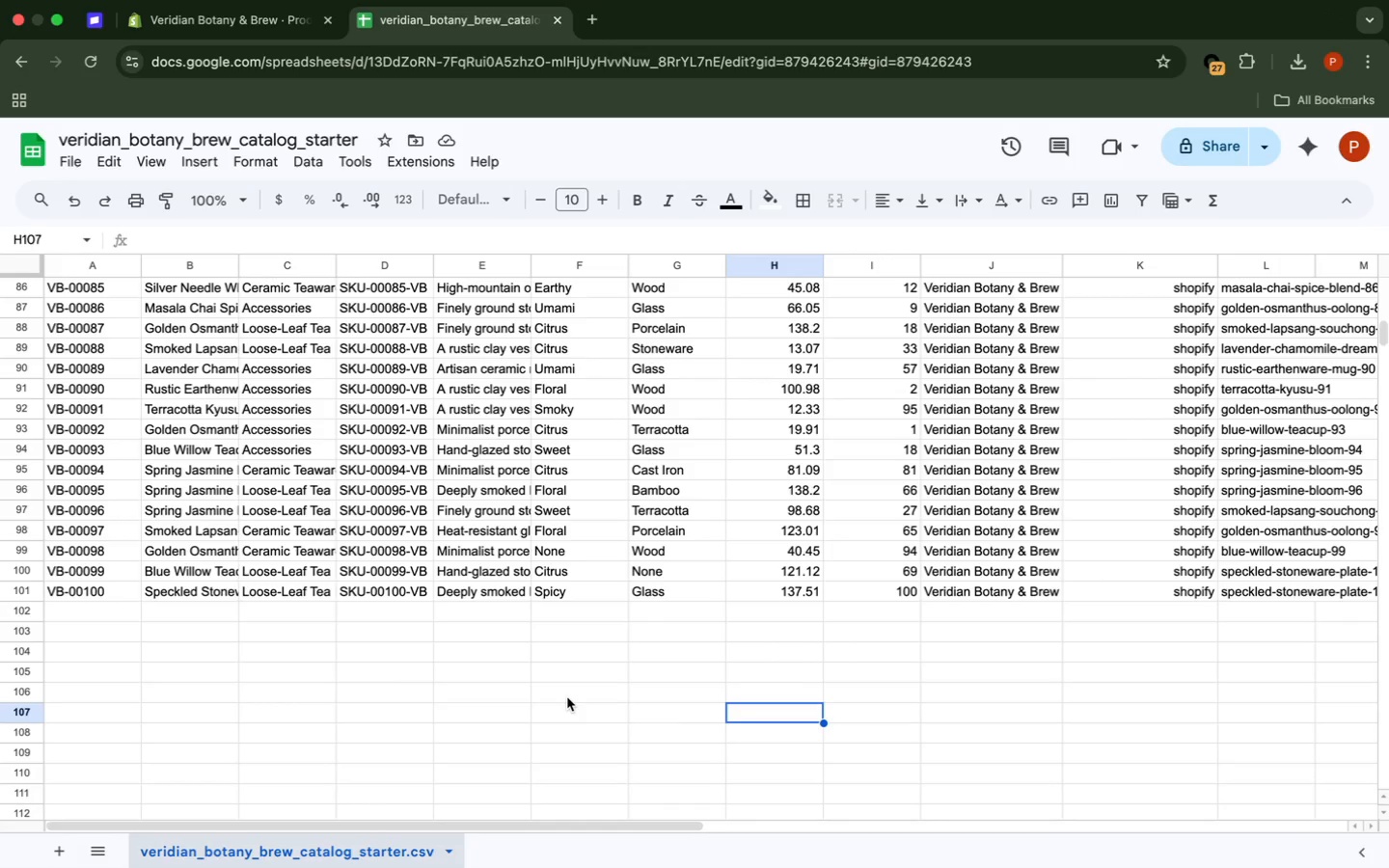 
wait(15.16)
 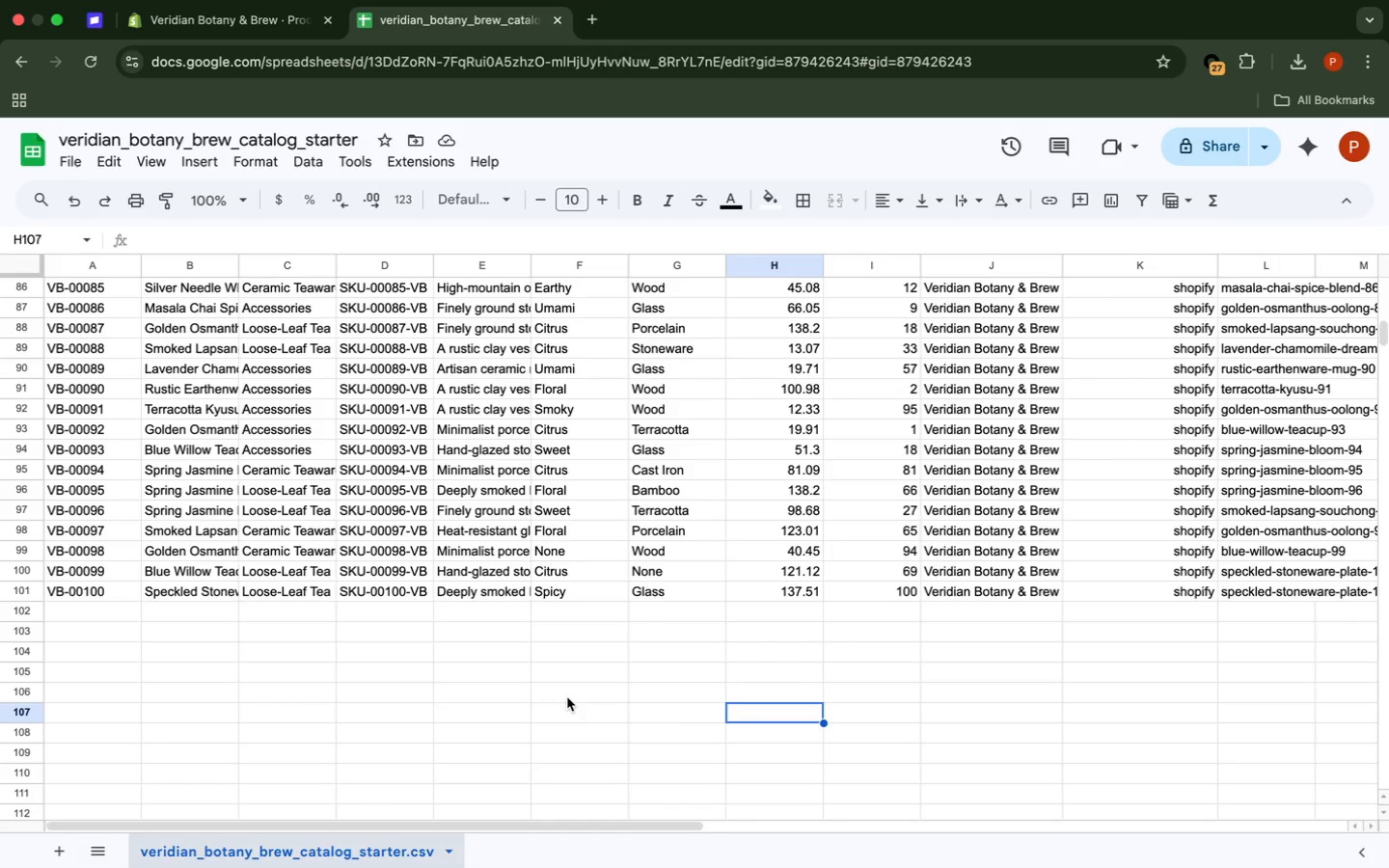 
left_click([222, 26])
 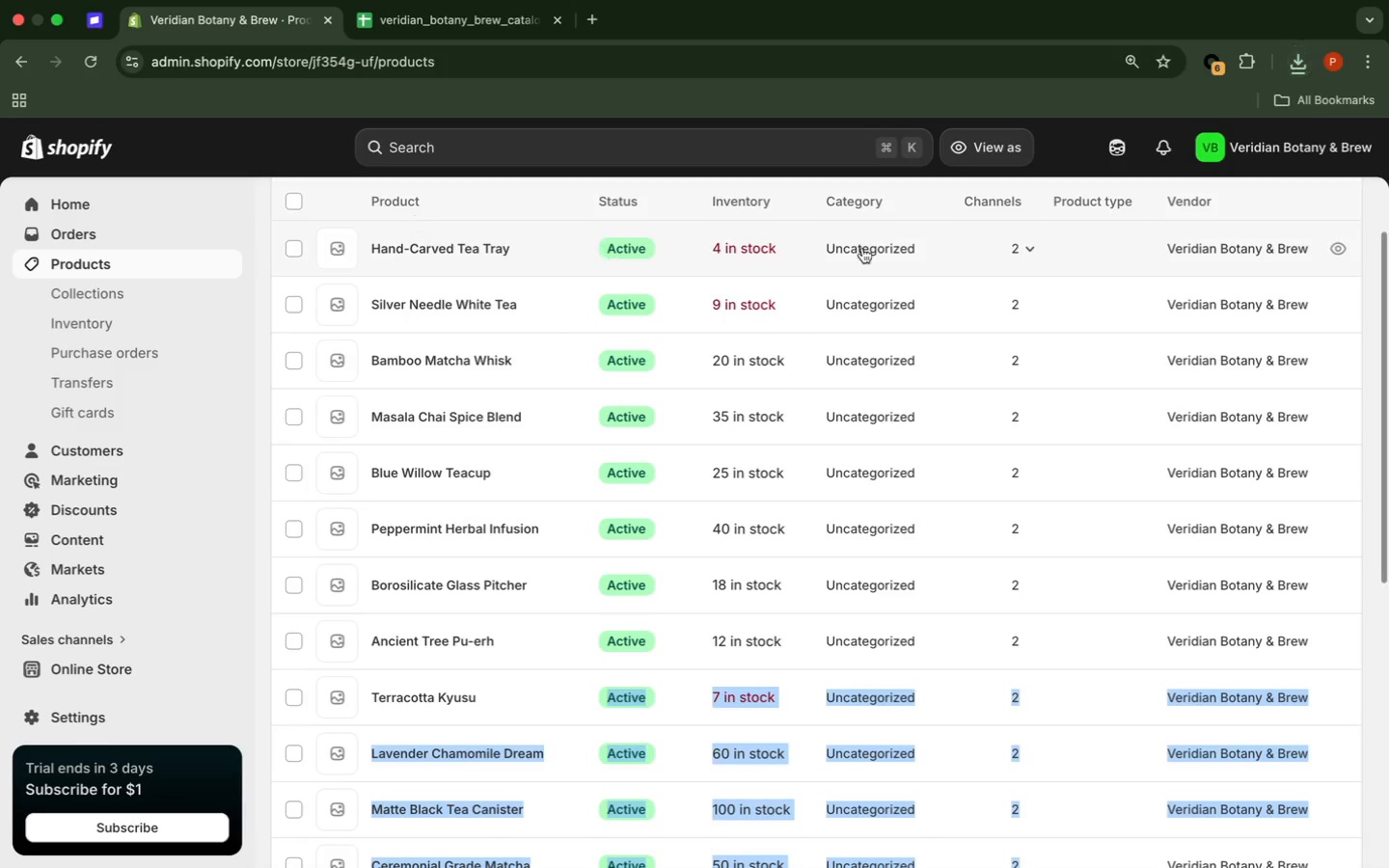 
scroll: coordinate [927, 248], scroll_direction: down, amount: 9.0
 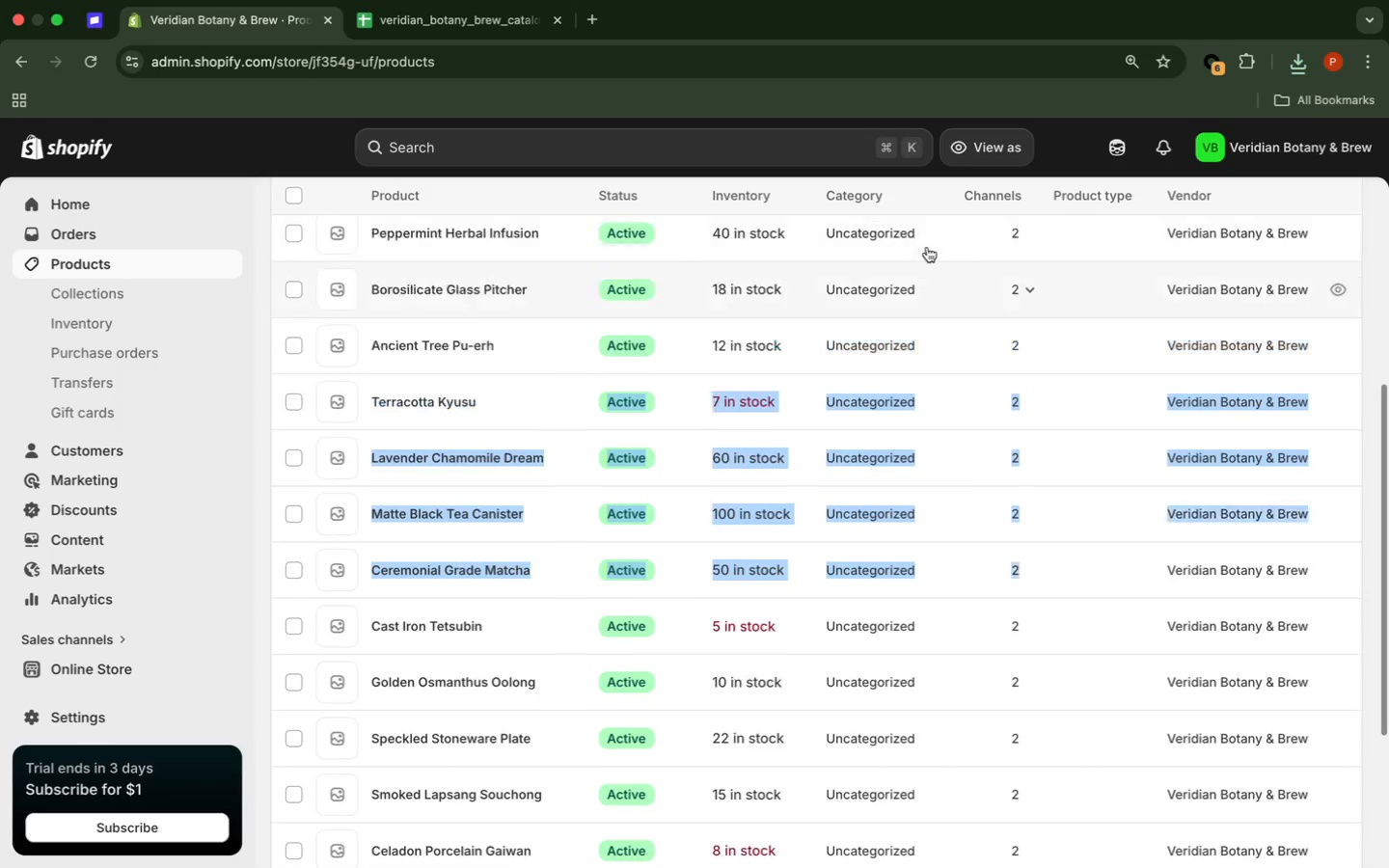 
scroll: coordinate [927, 246], scroll_direction: up, amount: 53.0
 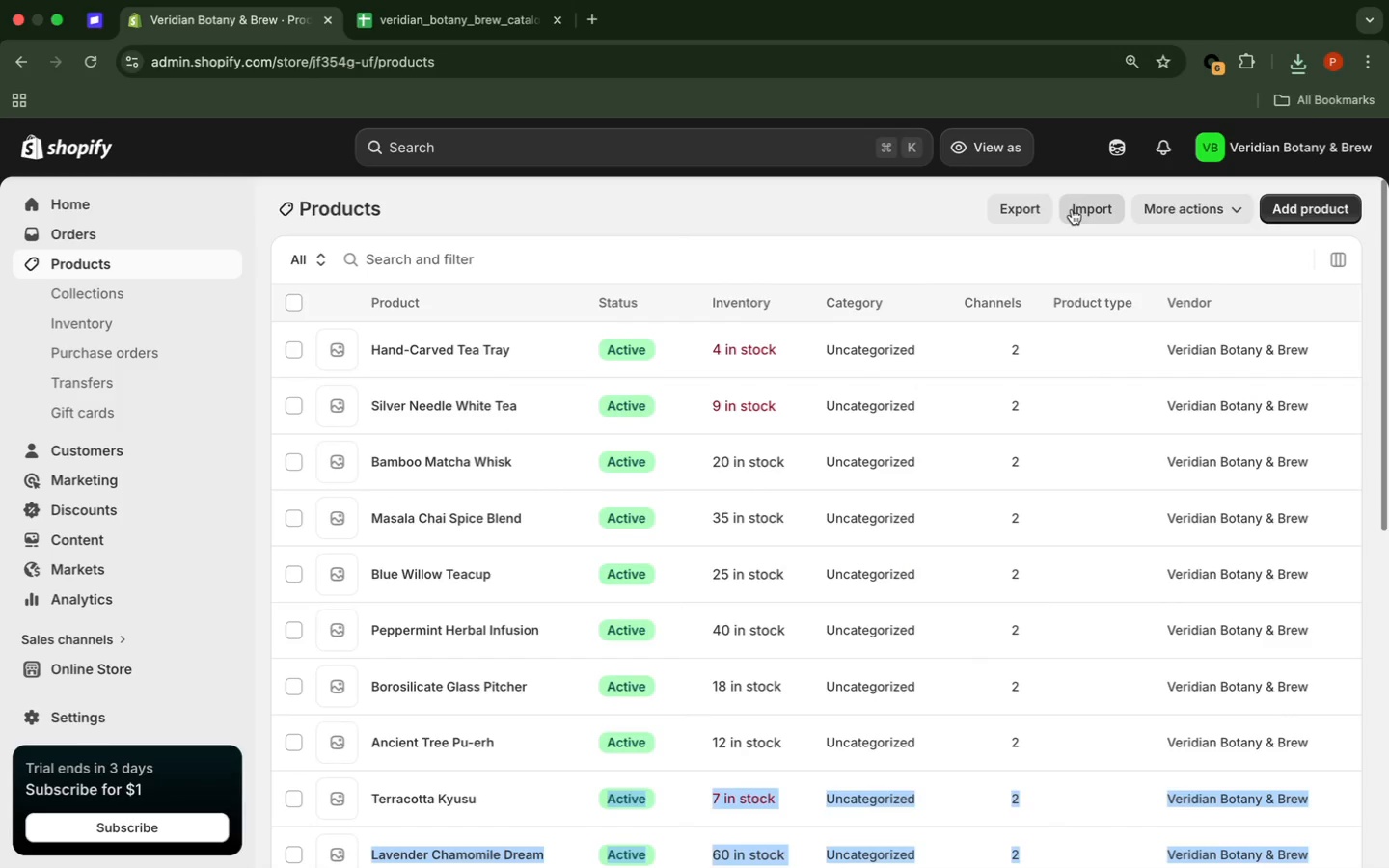 
left_click([1072, 209])
 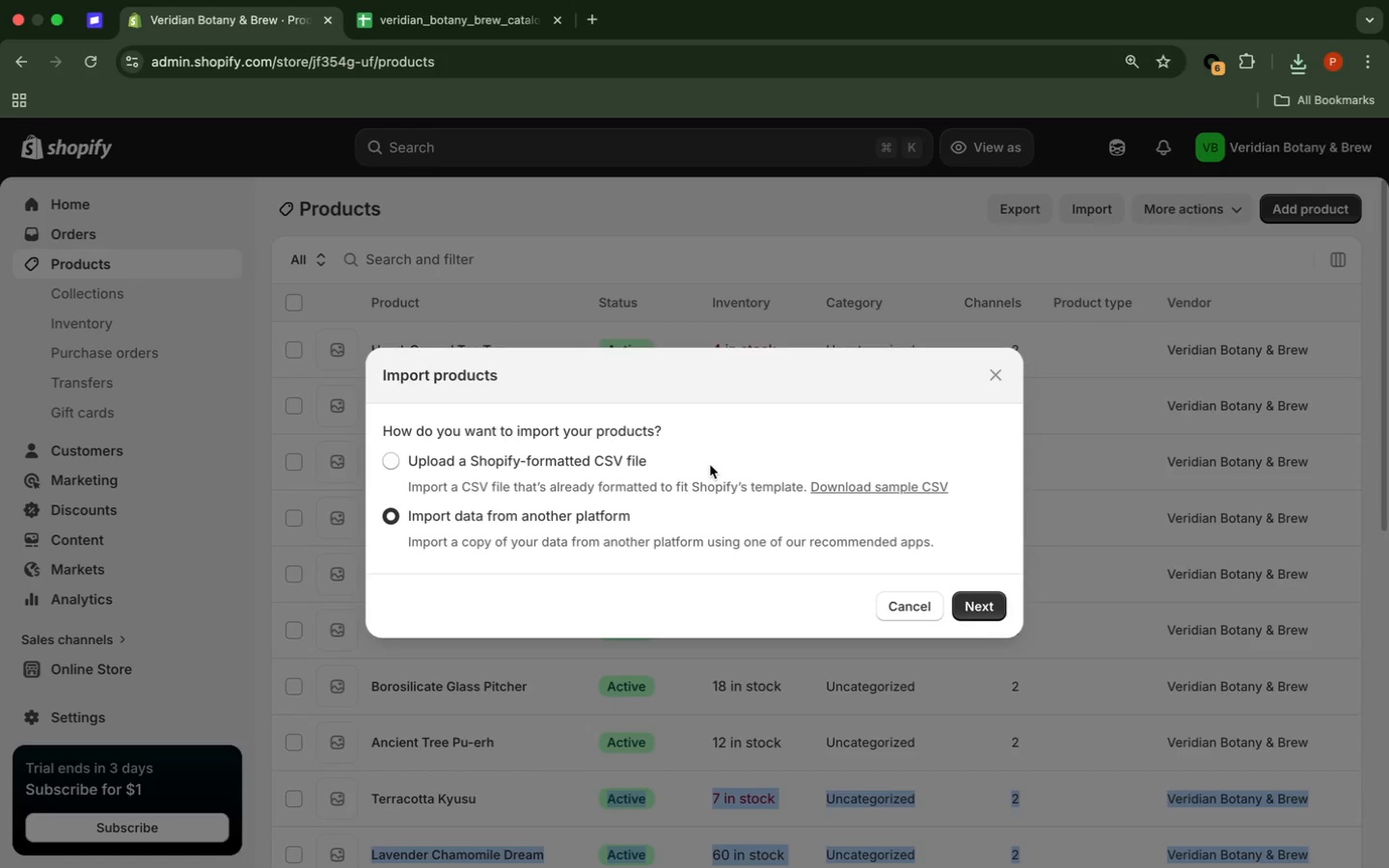 
left_click([710, 465])
 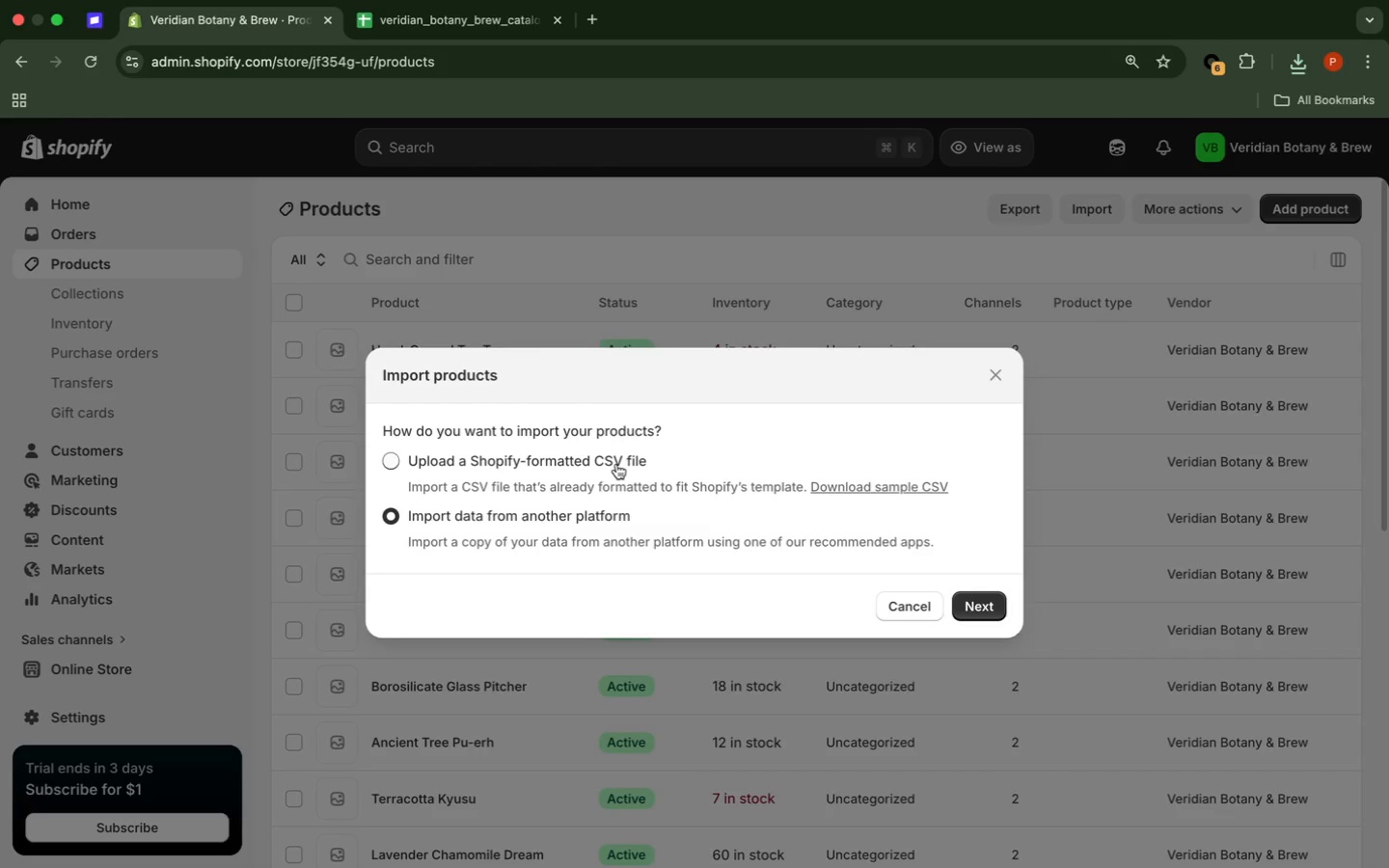 
left_click([616, 464])
 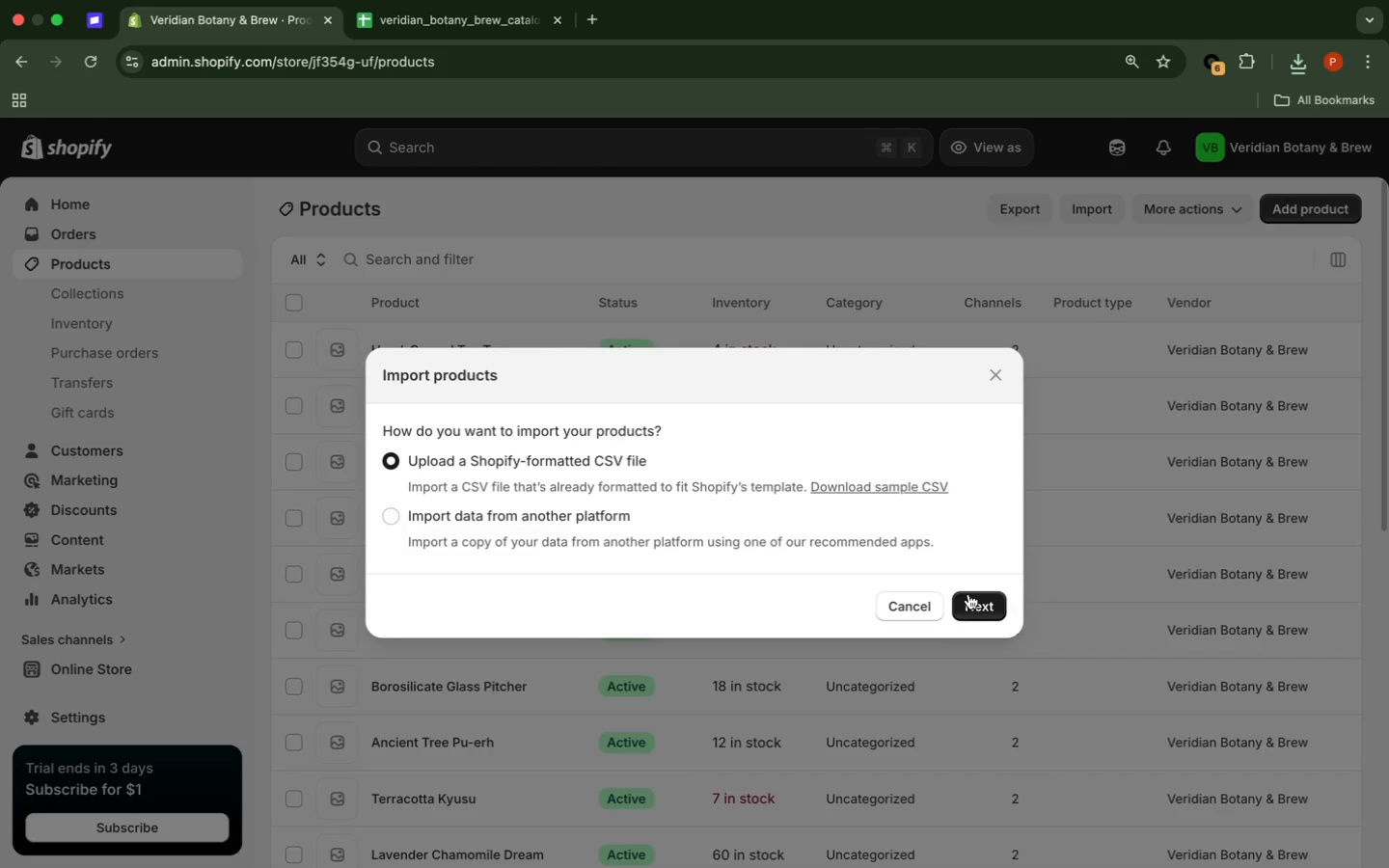 
left_click([968, 594])
 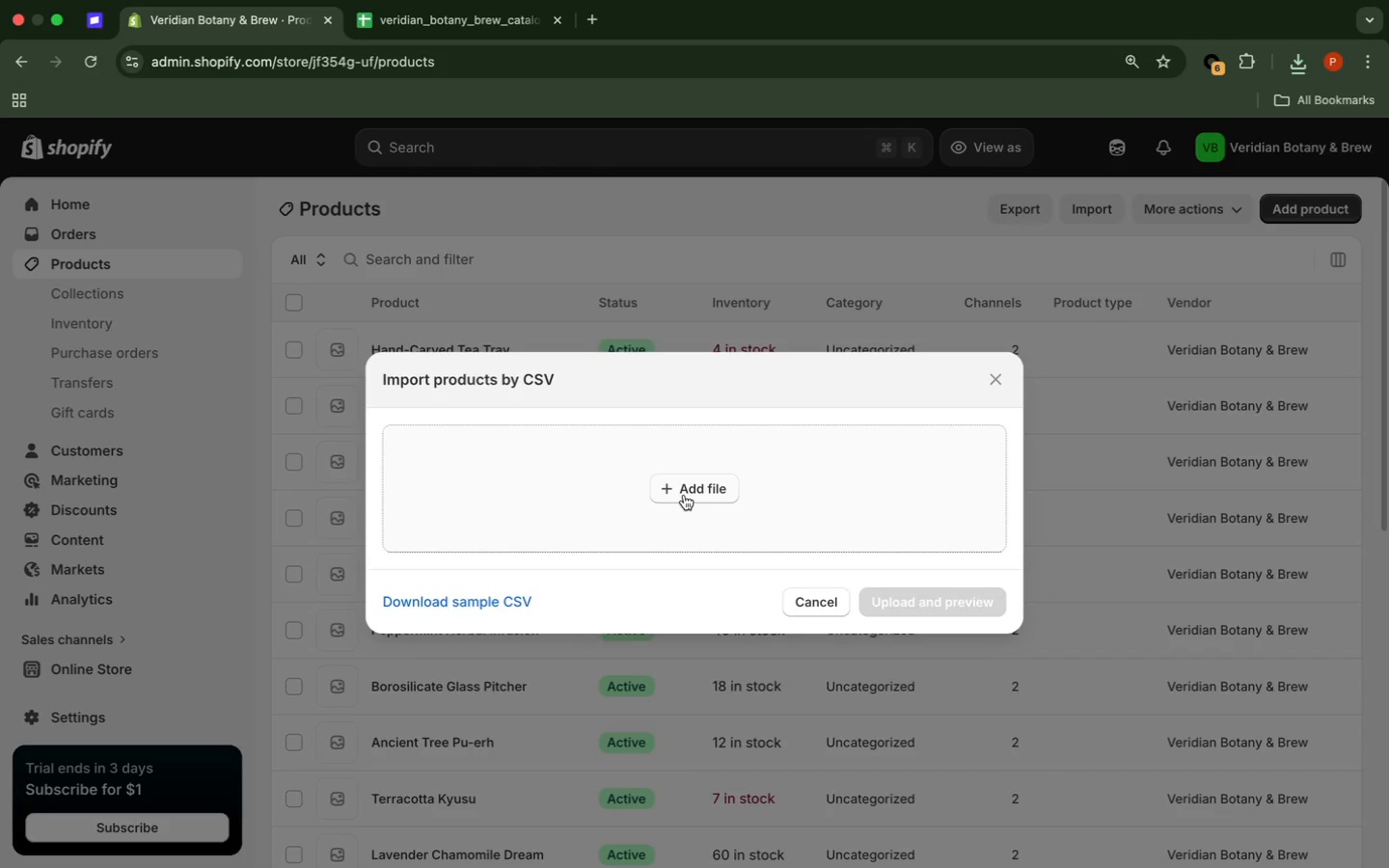 
left_click([684, 495])
 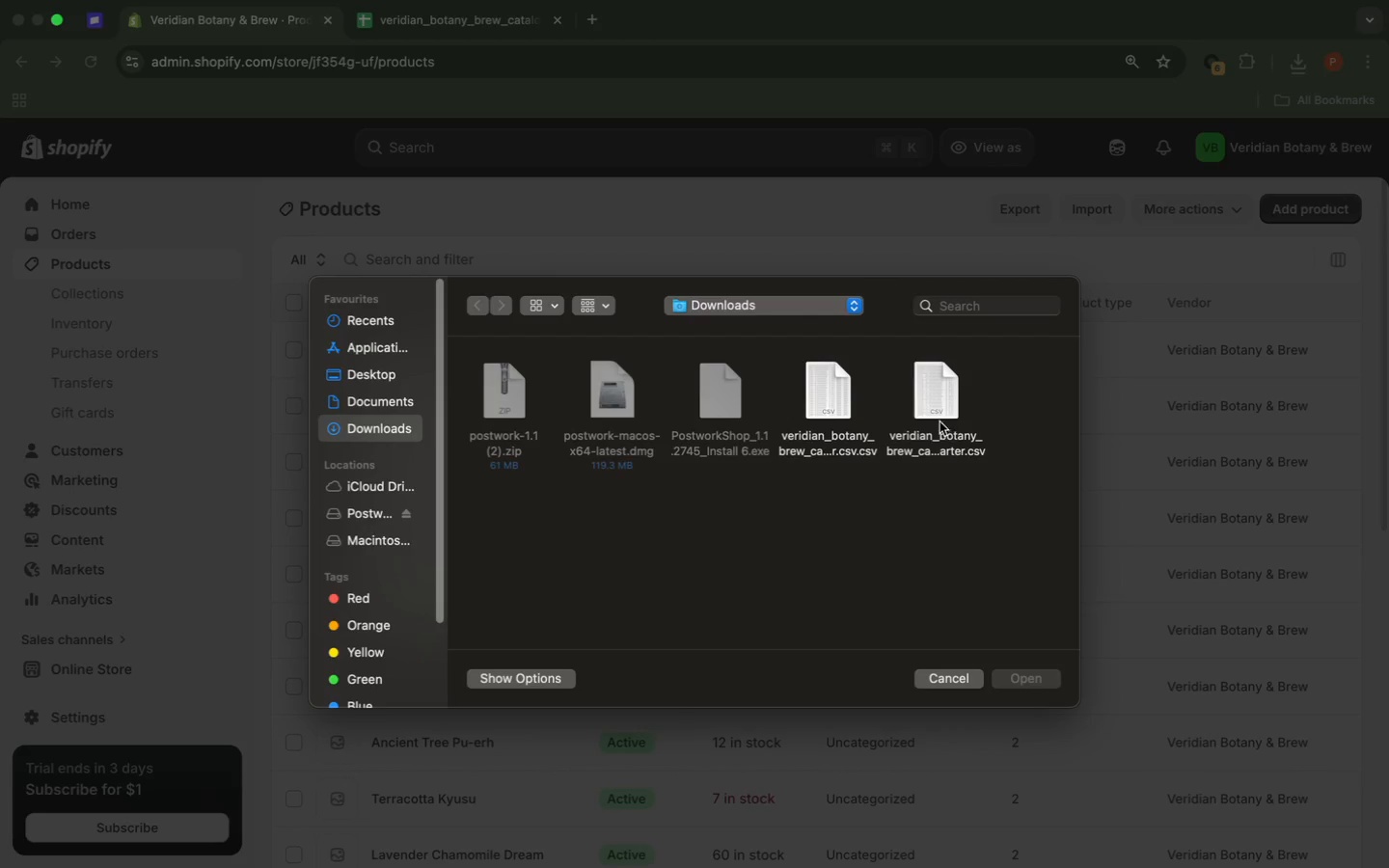 
wait(9.64)
 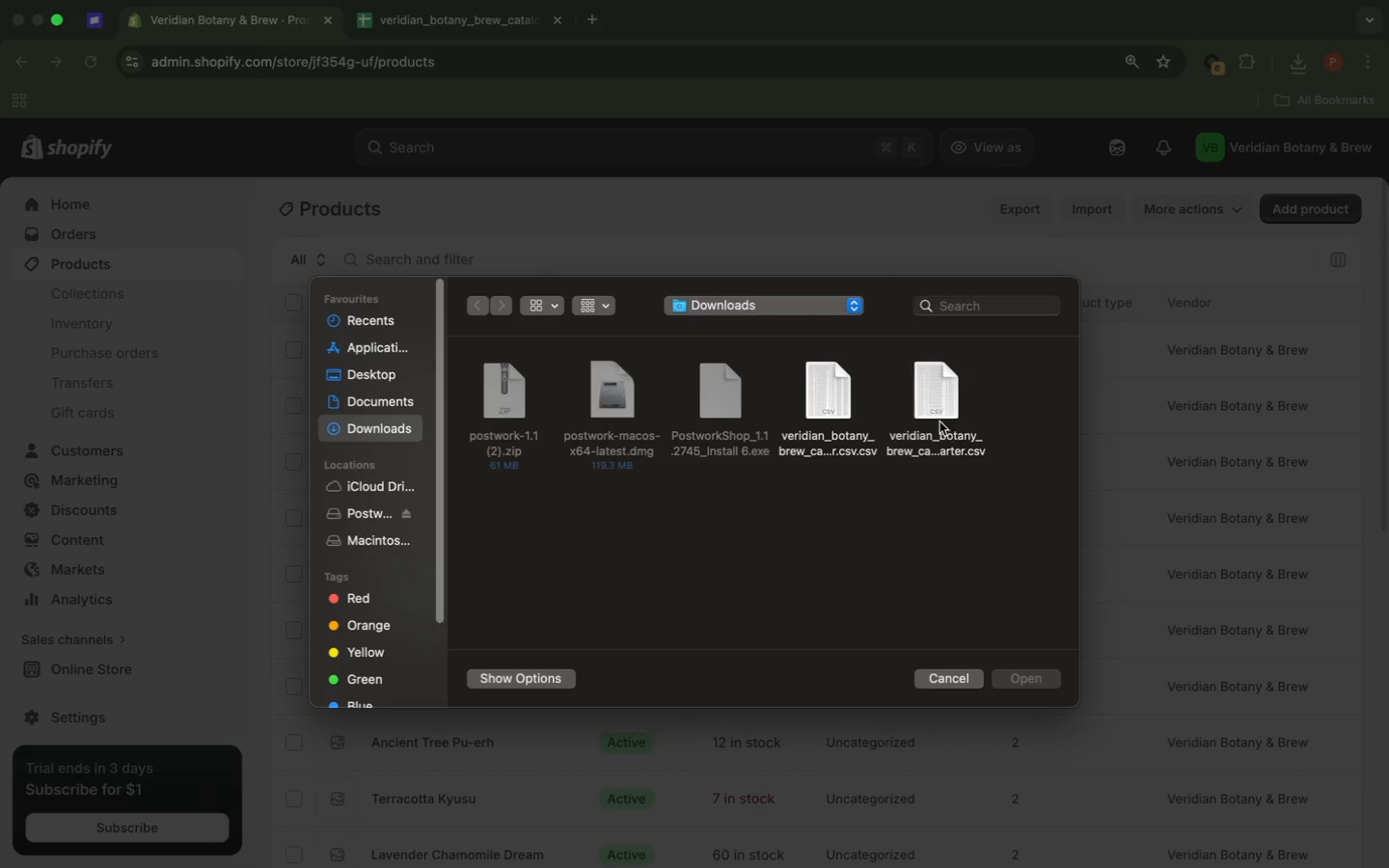 
right_click([934, 410])
 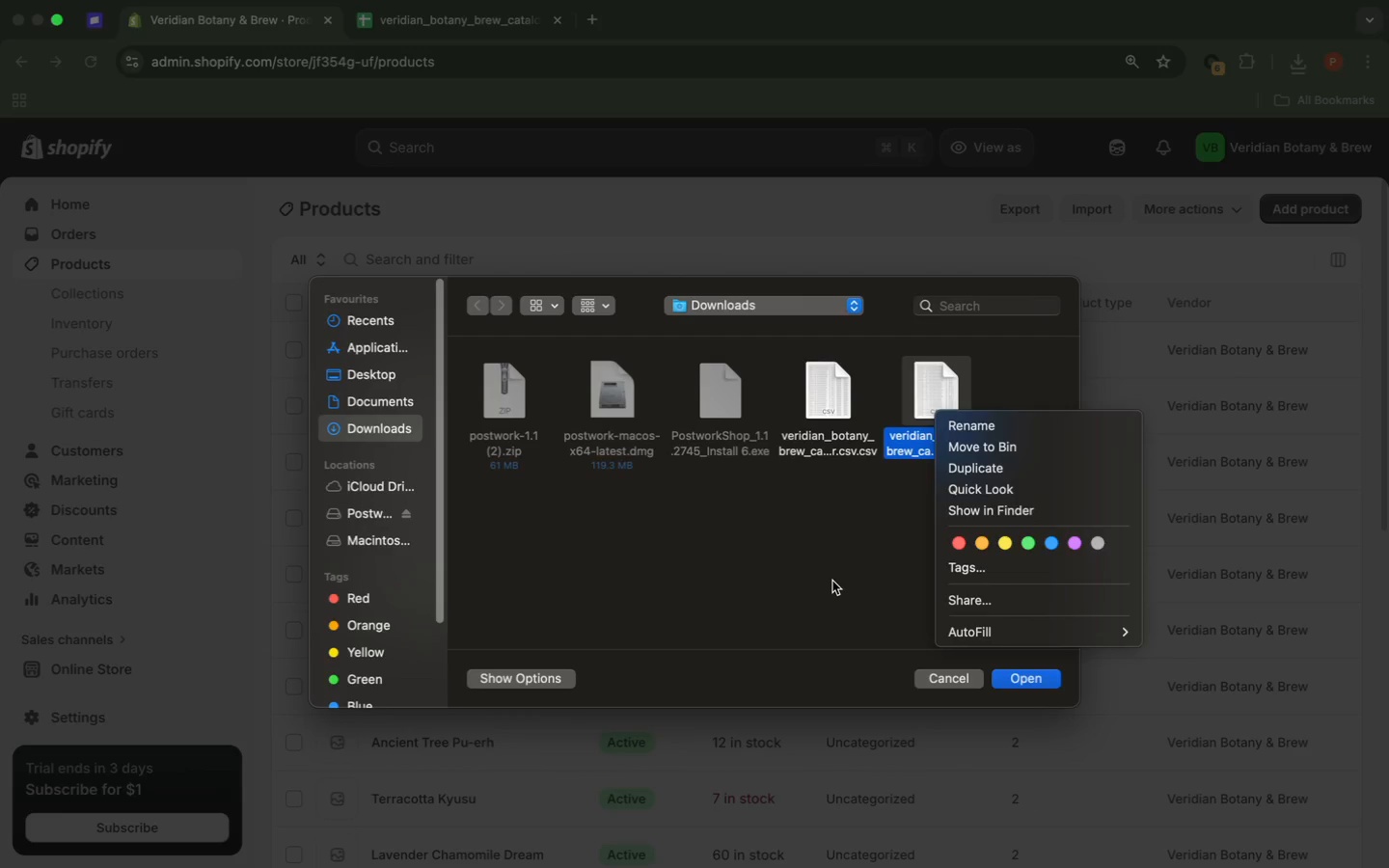 
left_click([832, 581])
 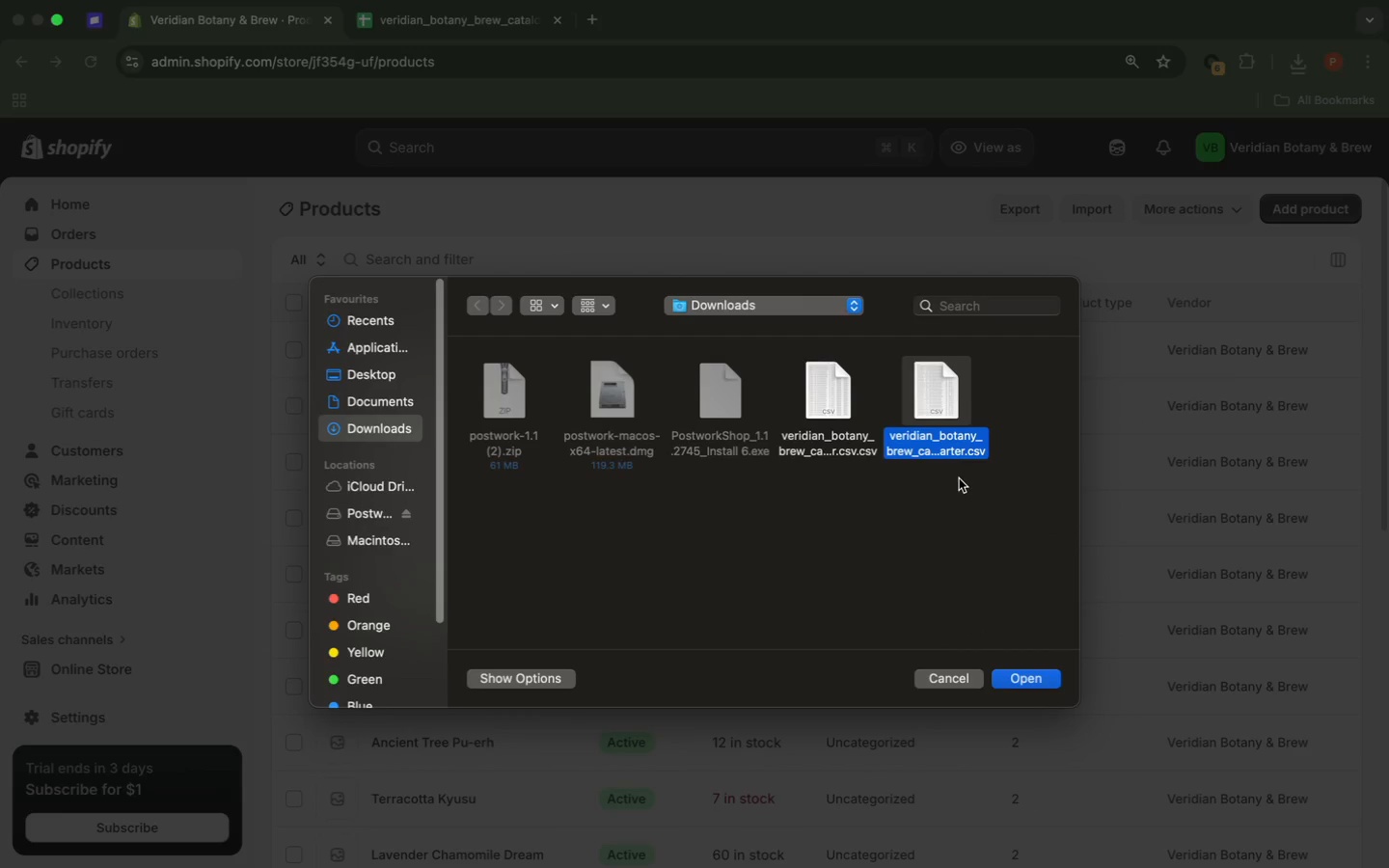 
left_click([967, 532])
 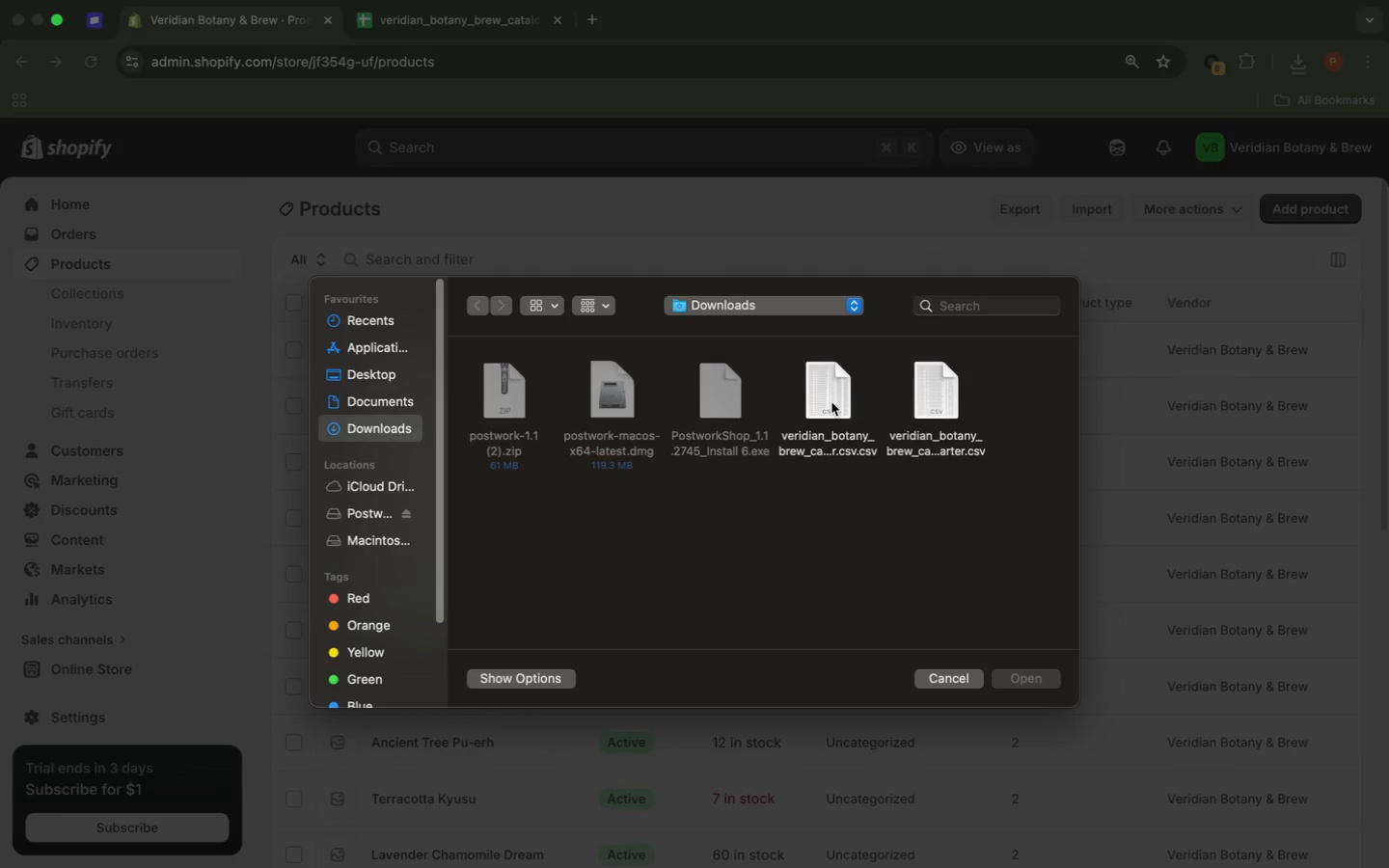 
left_click([831, 402])
 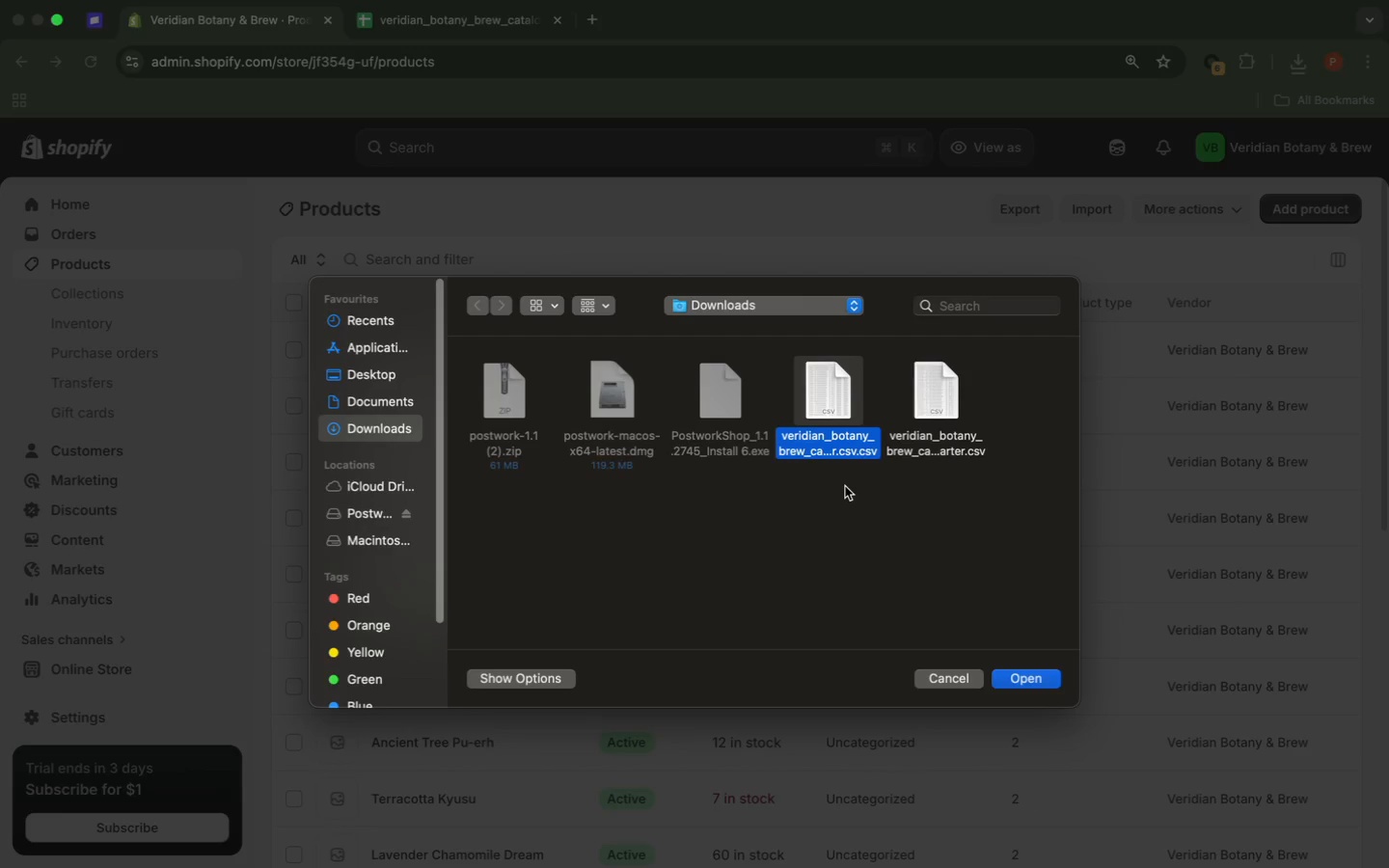 
double_click([837, 411])
 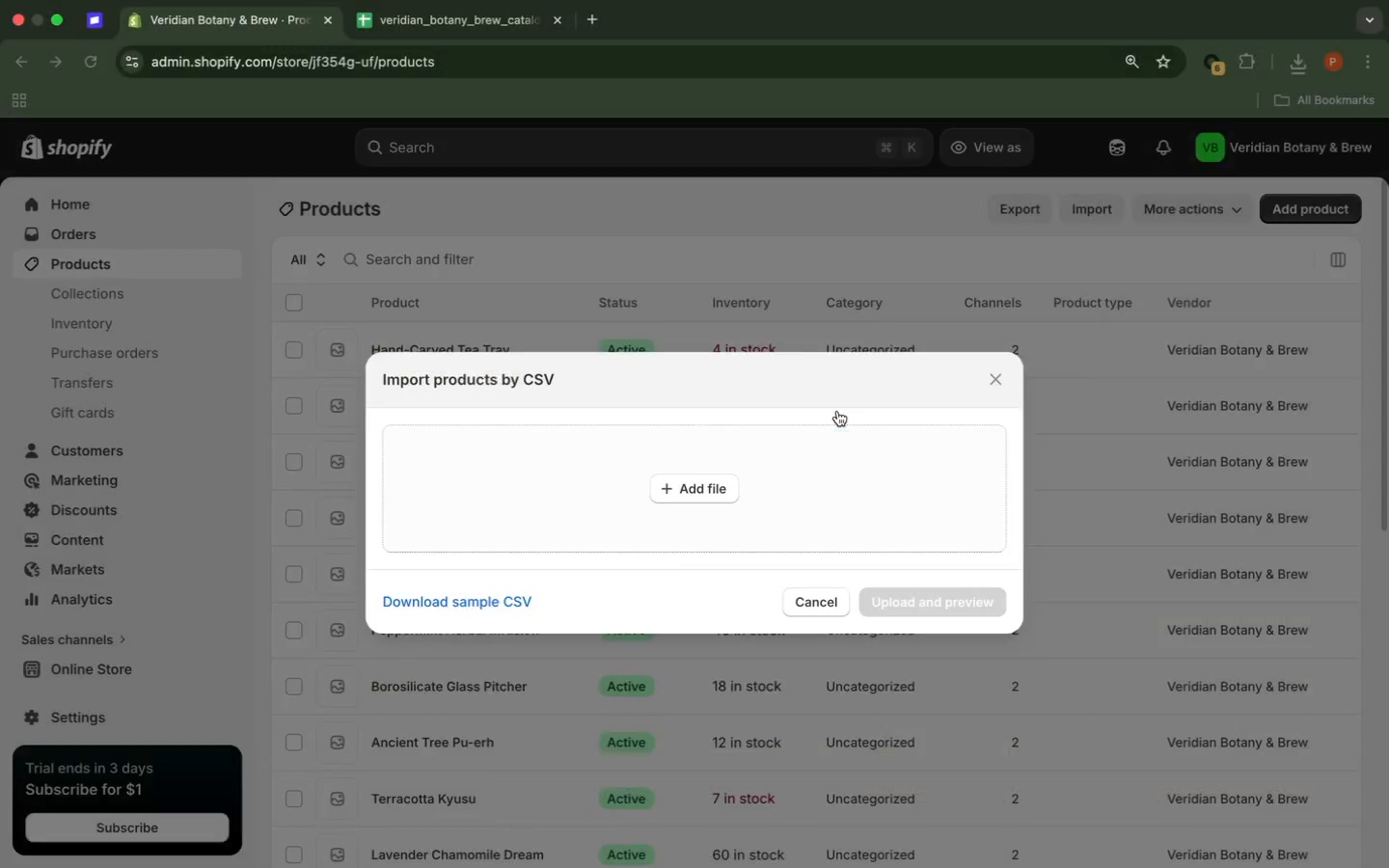 
triple_click([837, 411])
 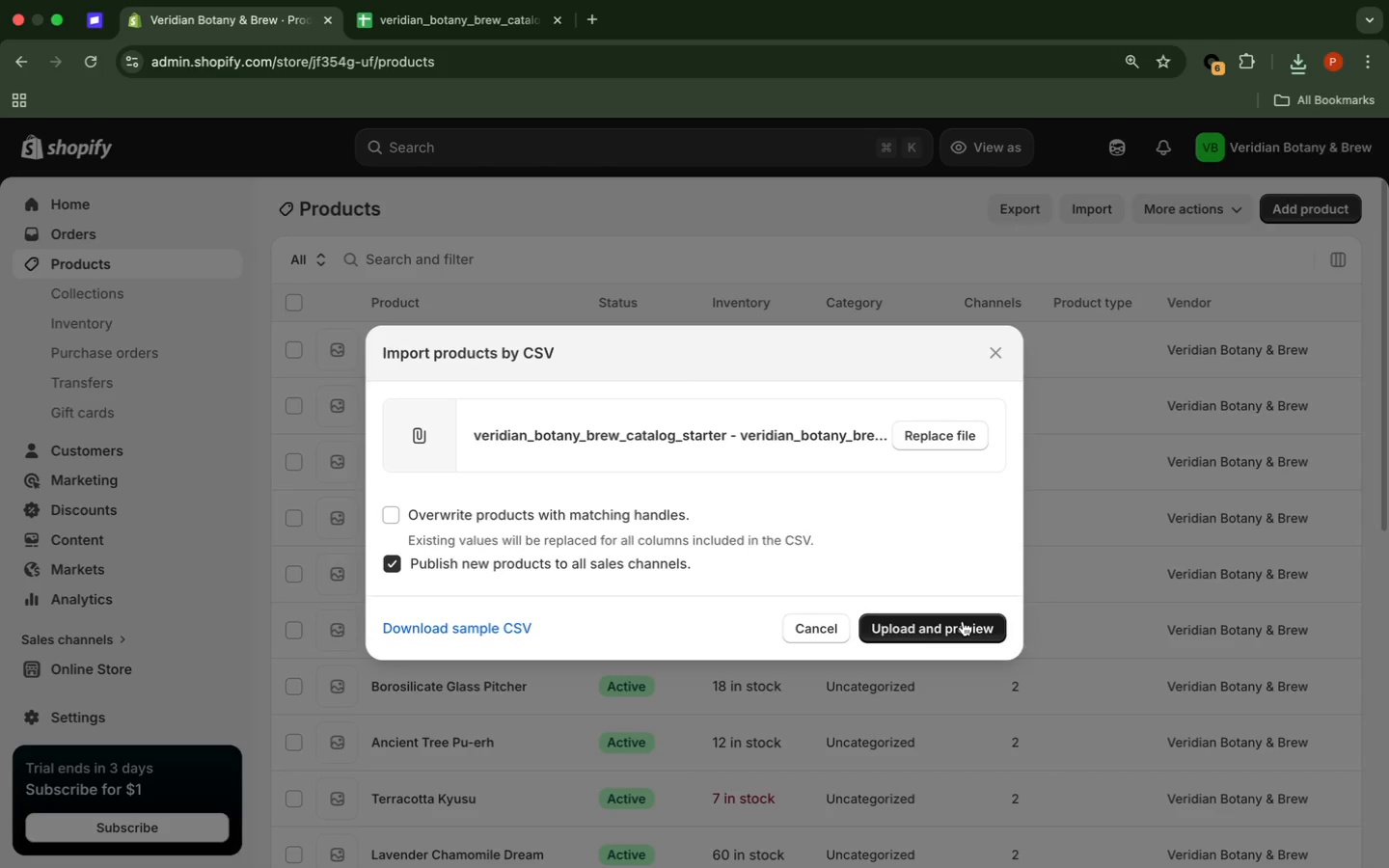 
left_click([963, 621])
 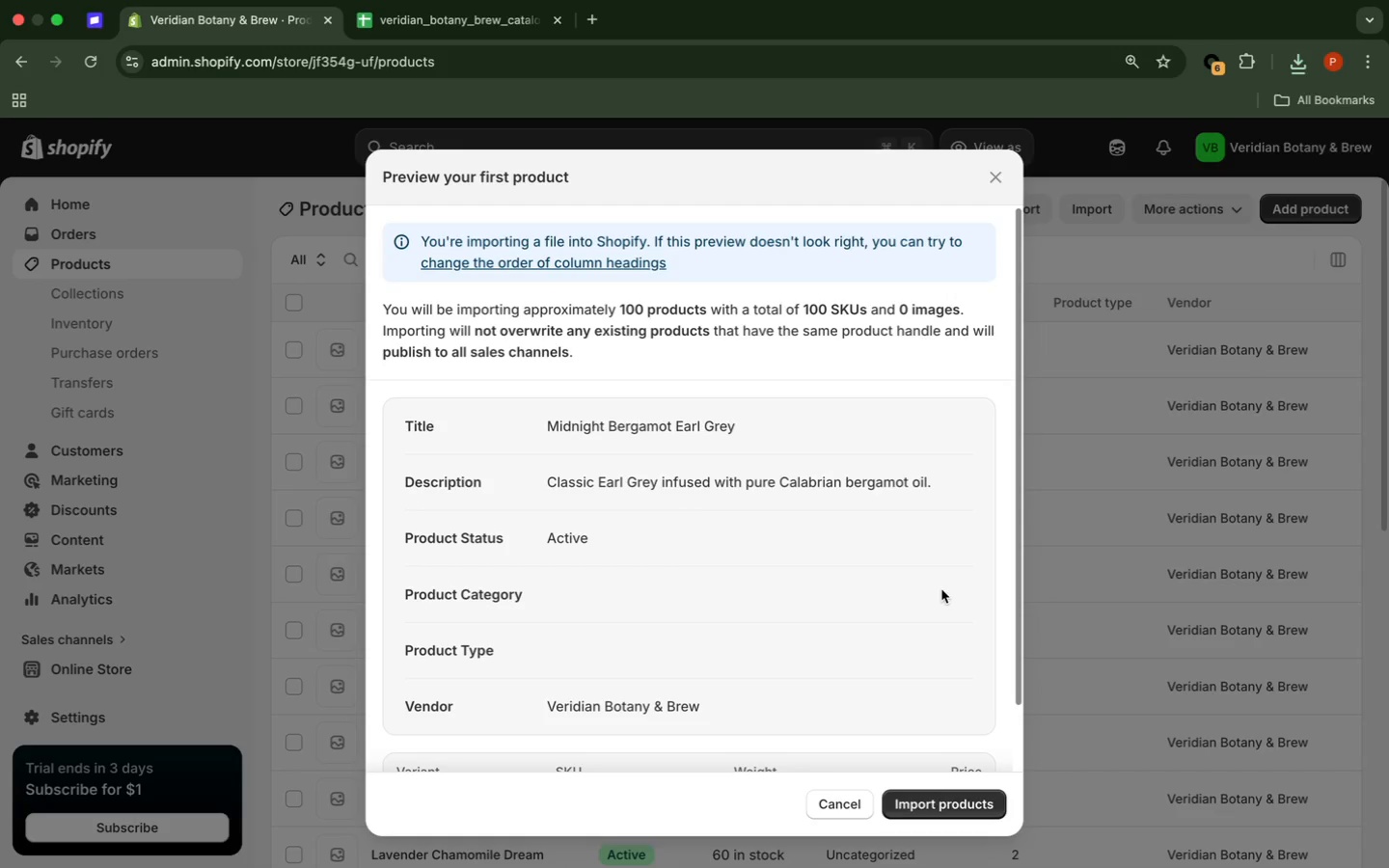 
scroll: coordinate [941, 589], scroll_direction: down, amount: 25.0
 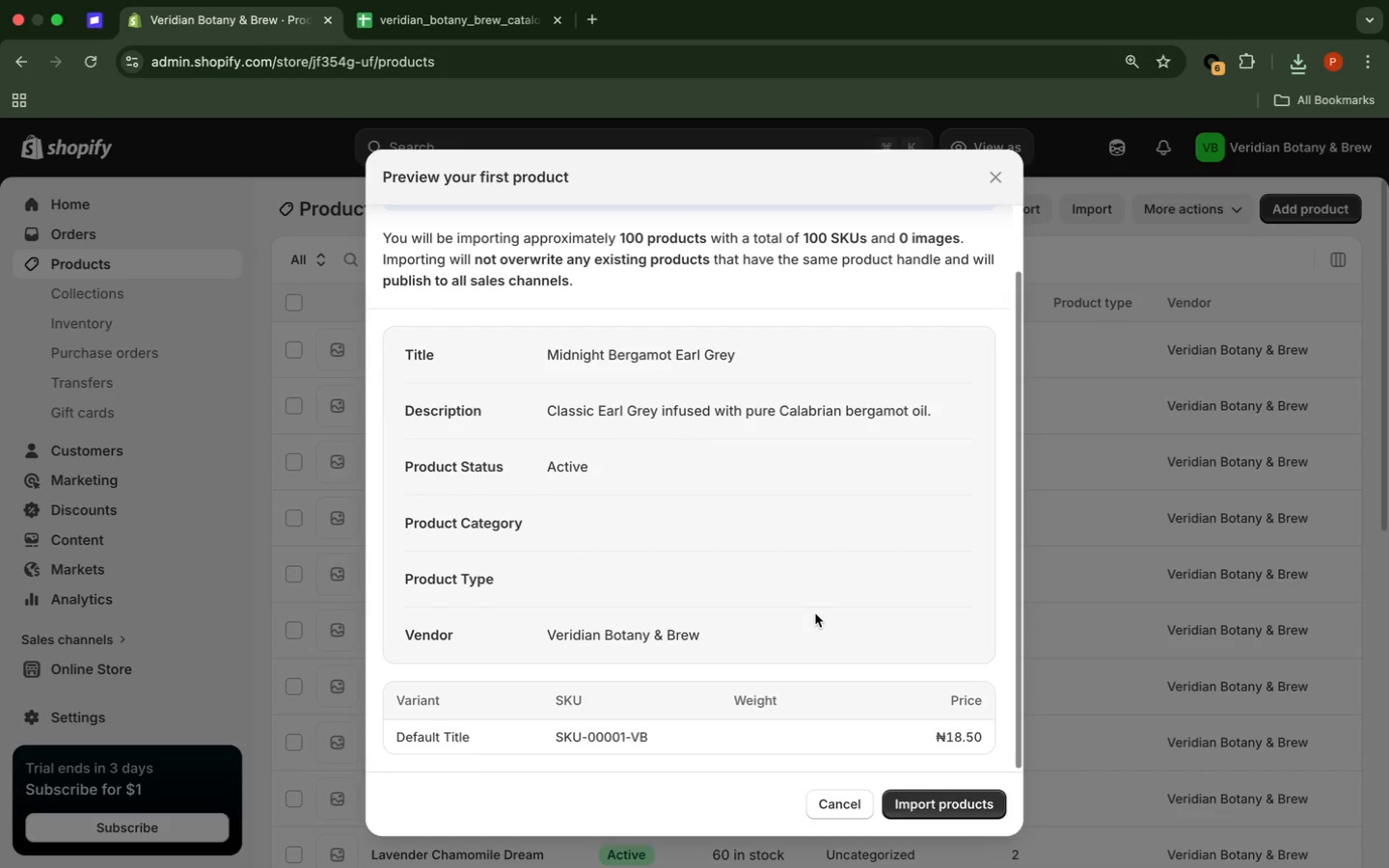 
wait(8.18)
 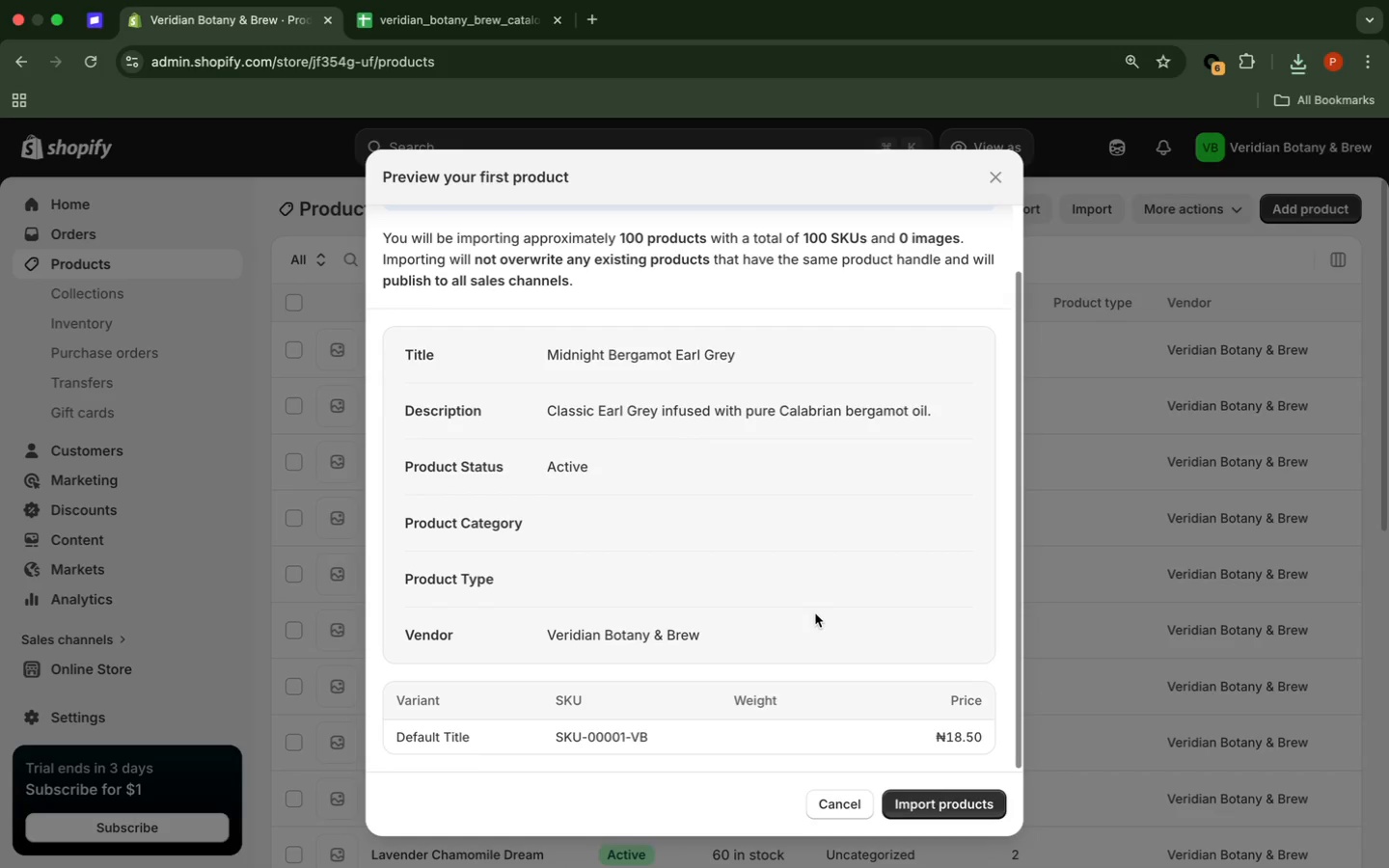 
left_click([927, 800])
 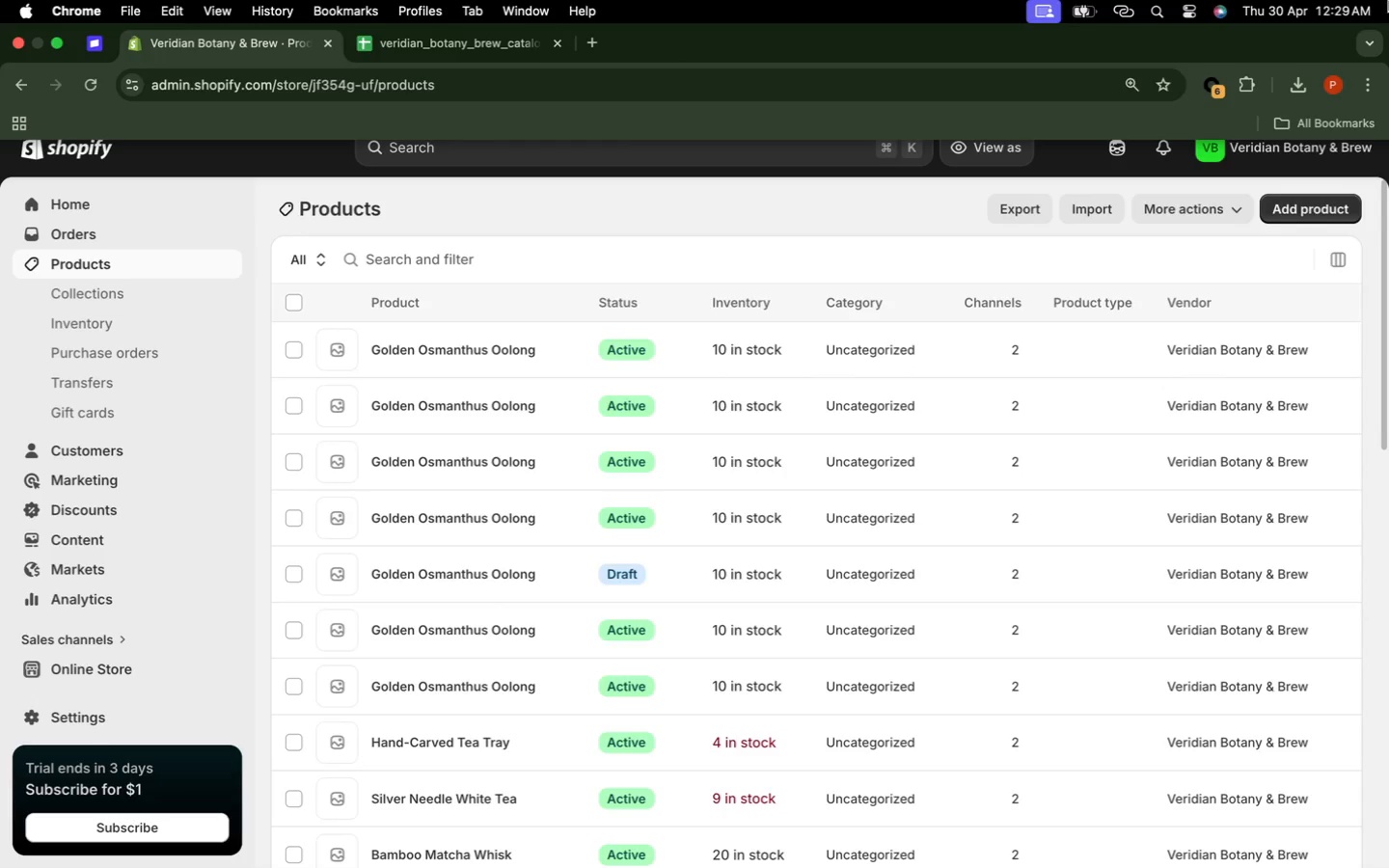 
wait(26.62)
 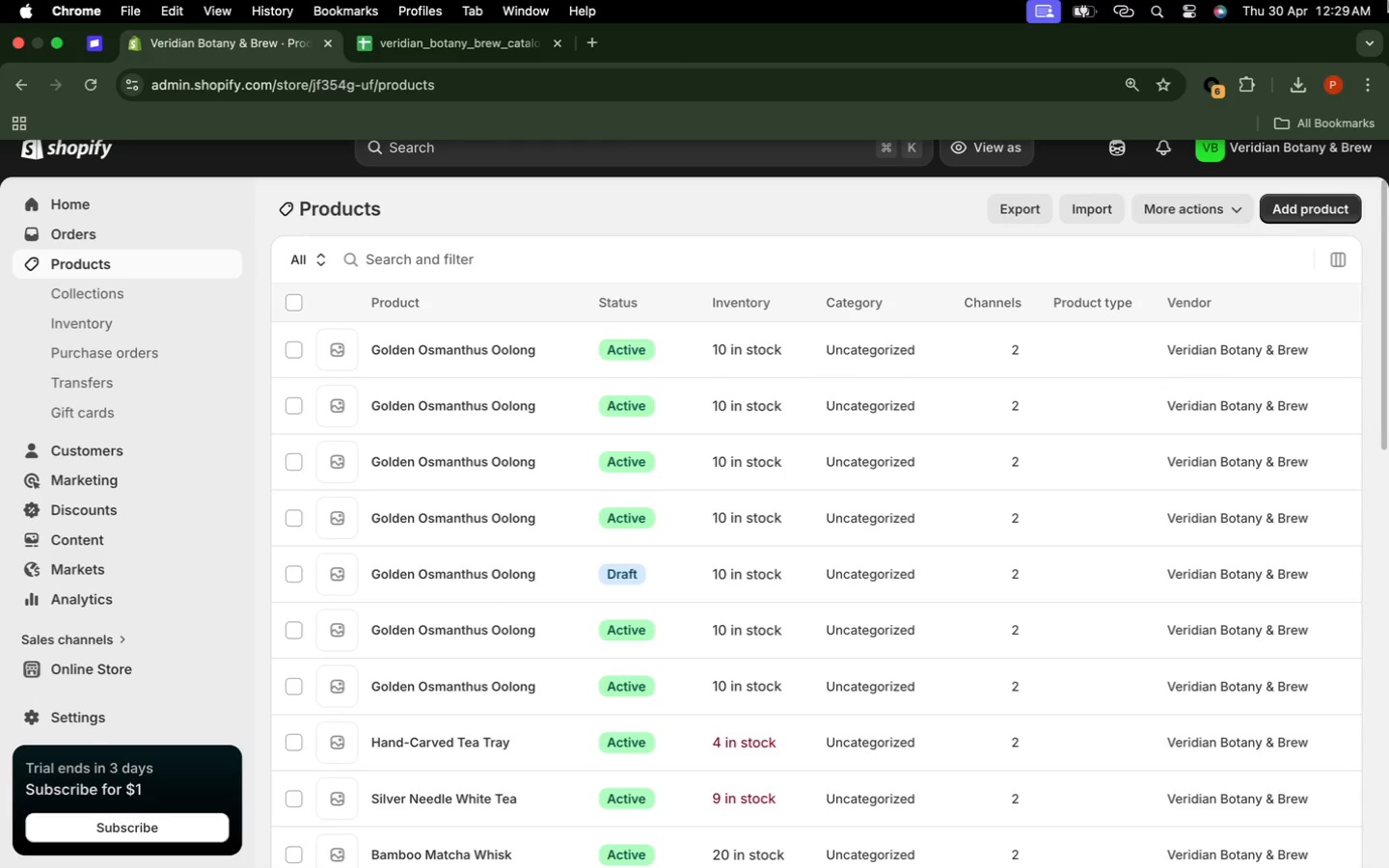 
left_click([294, 309])
 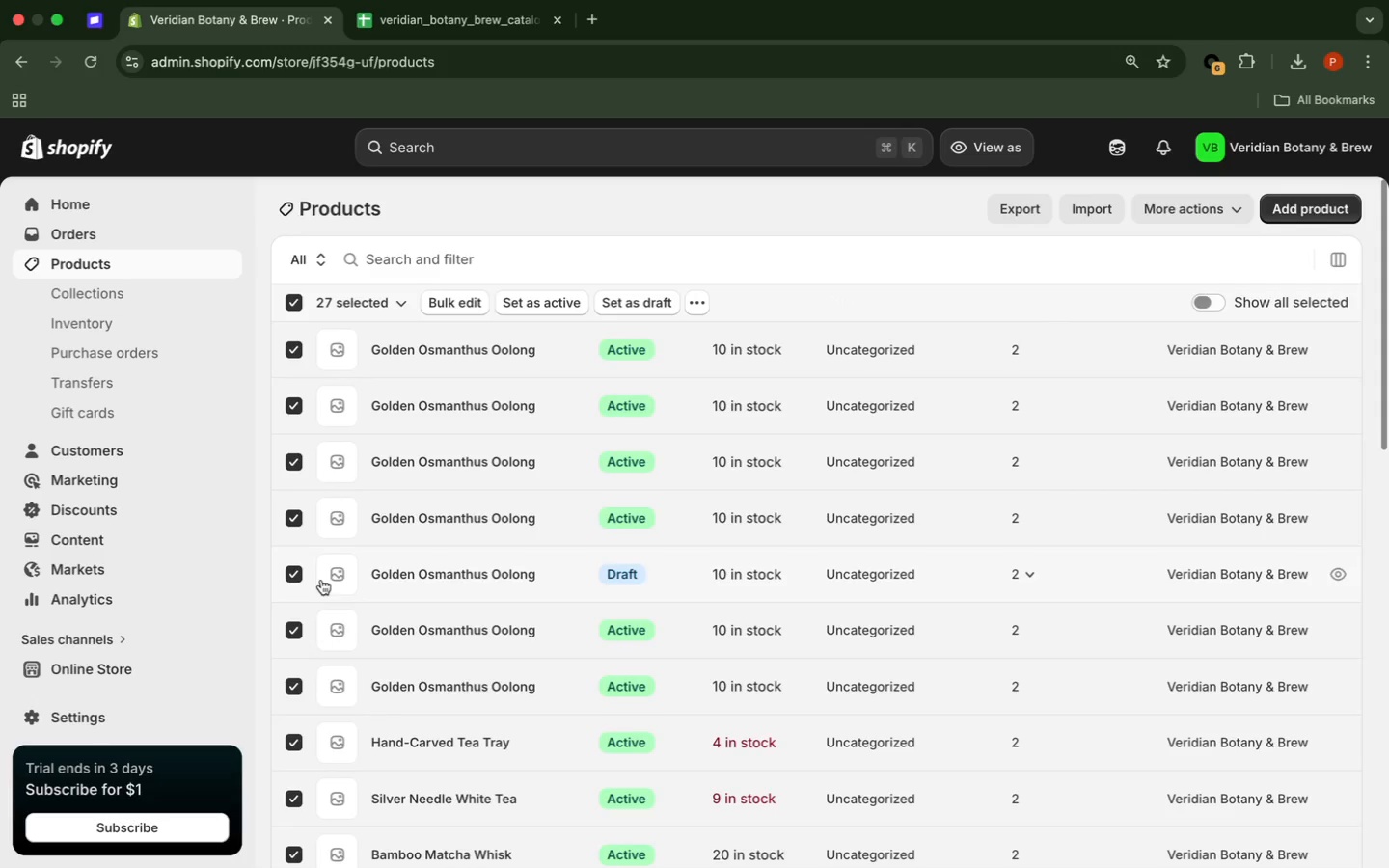 
wait(6.08)
 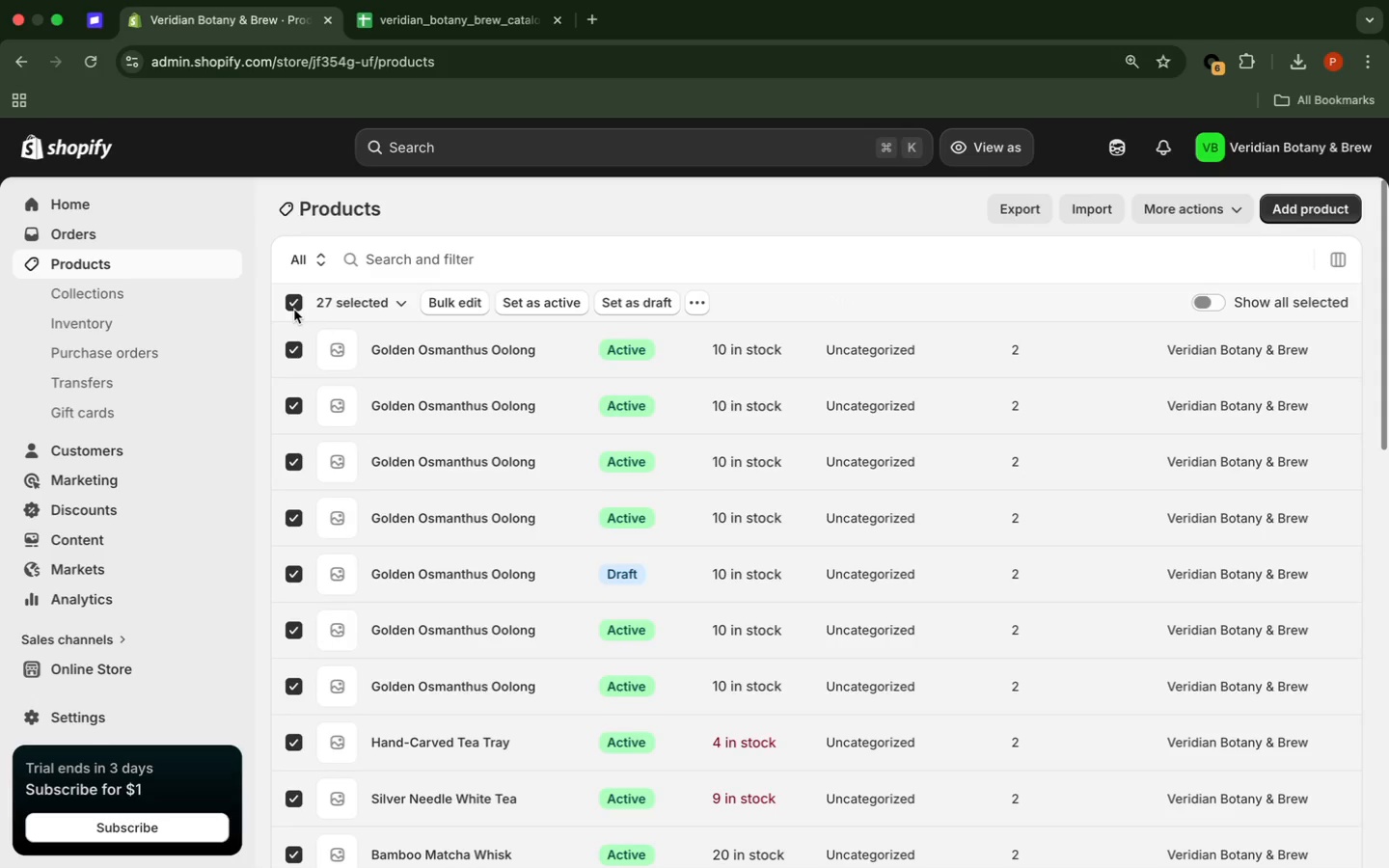 
left_click([303, 300])
 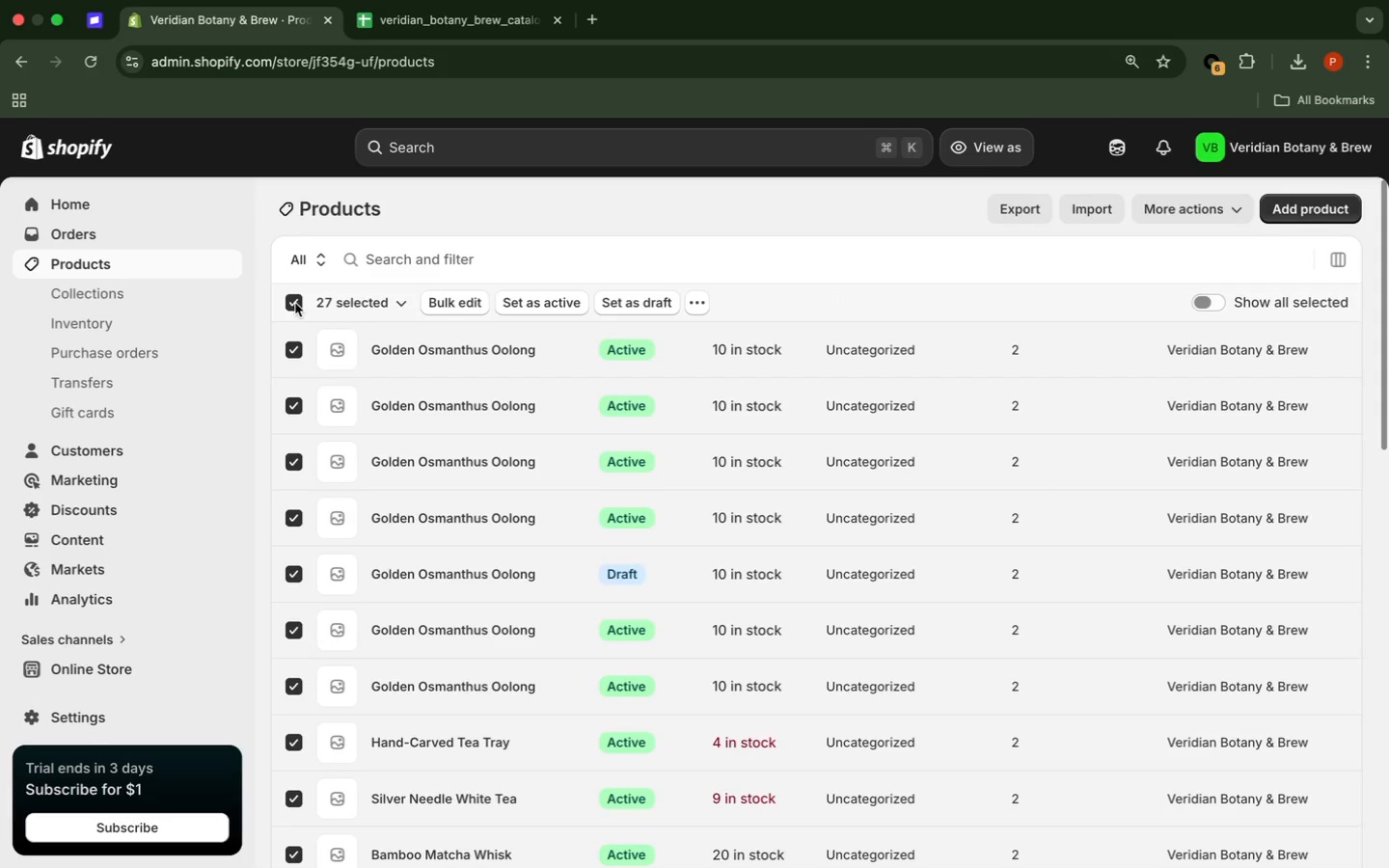 
left_click([295, 303])
 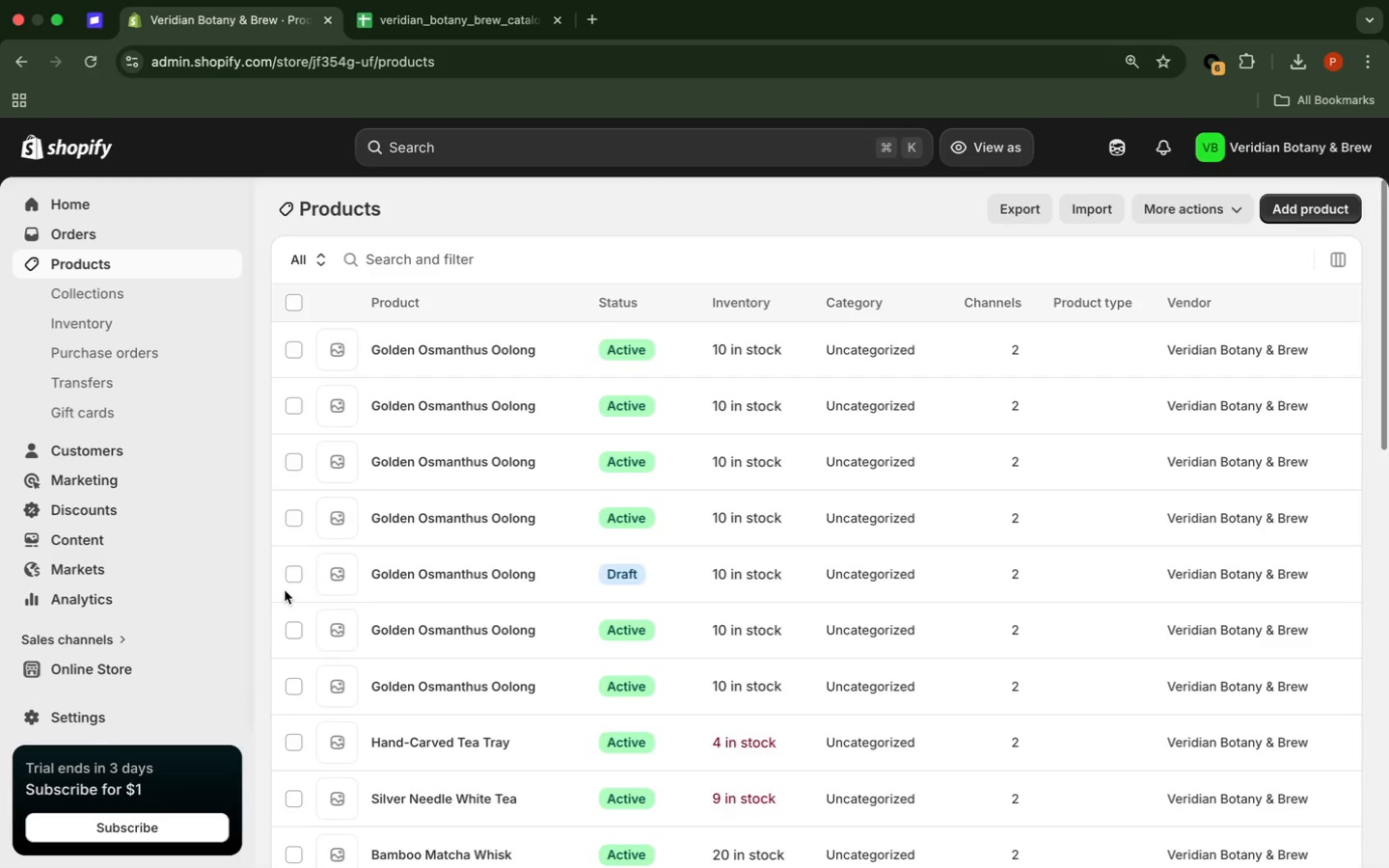 
left_click([290, 576])
 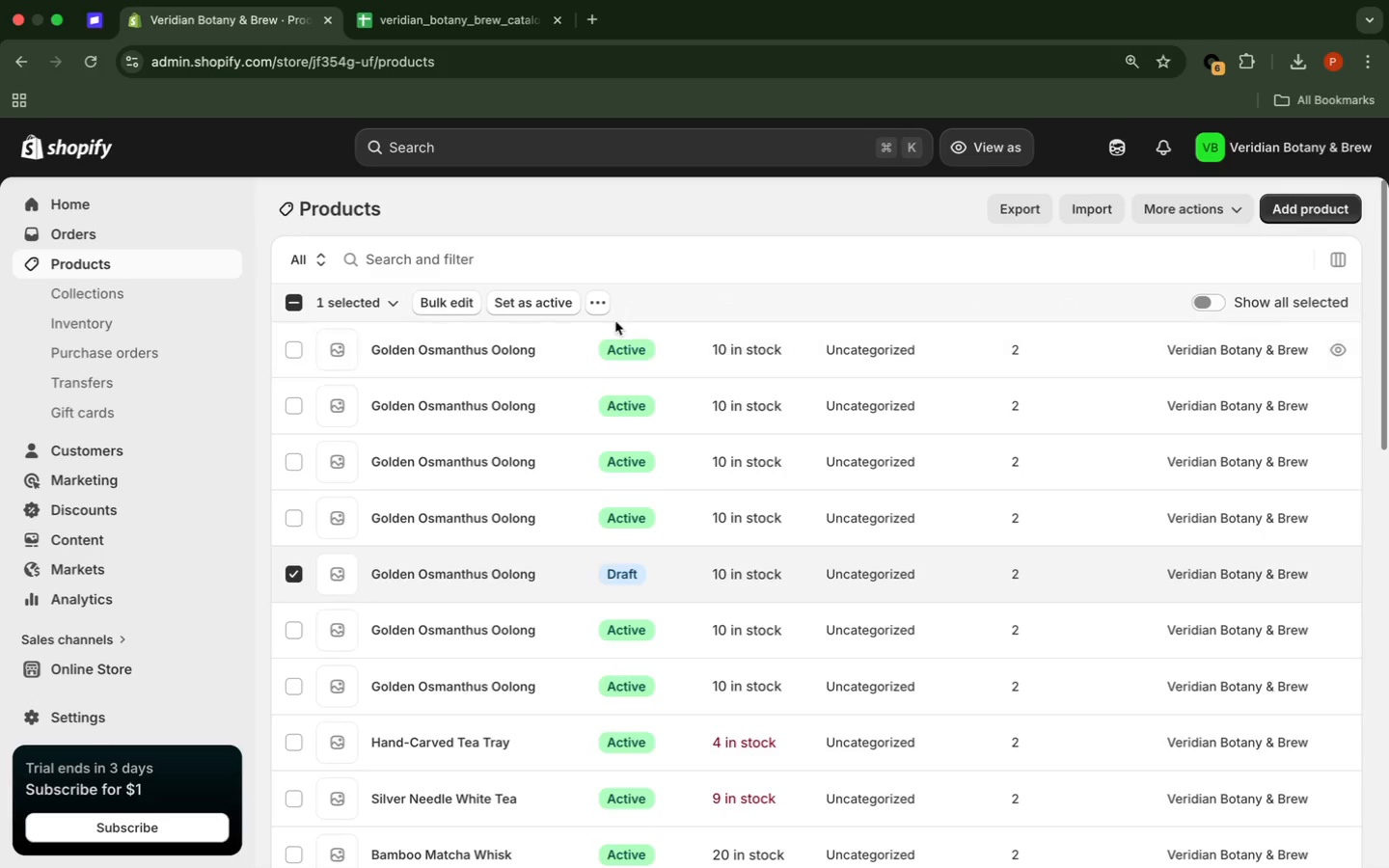 
left_click([602, 309])
 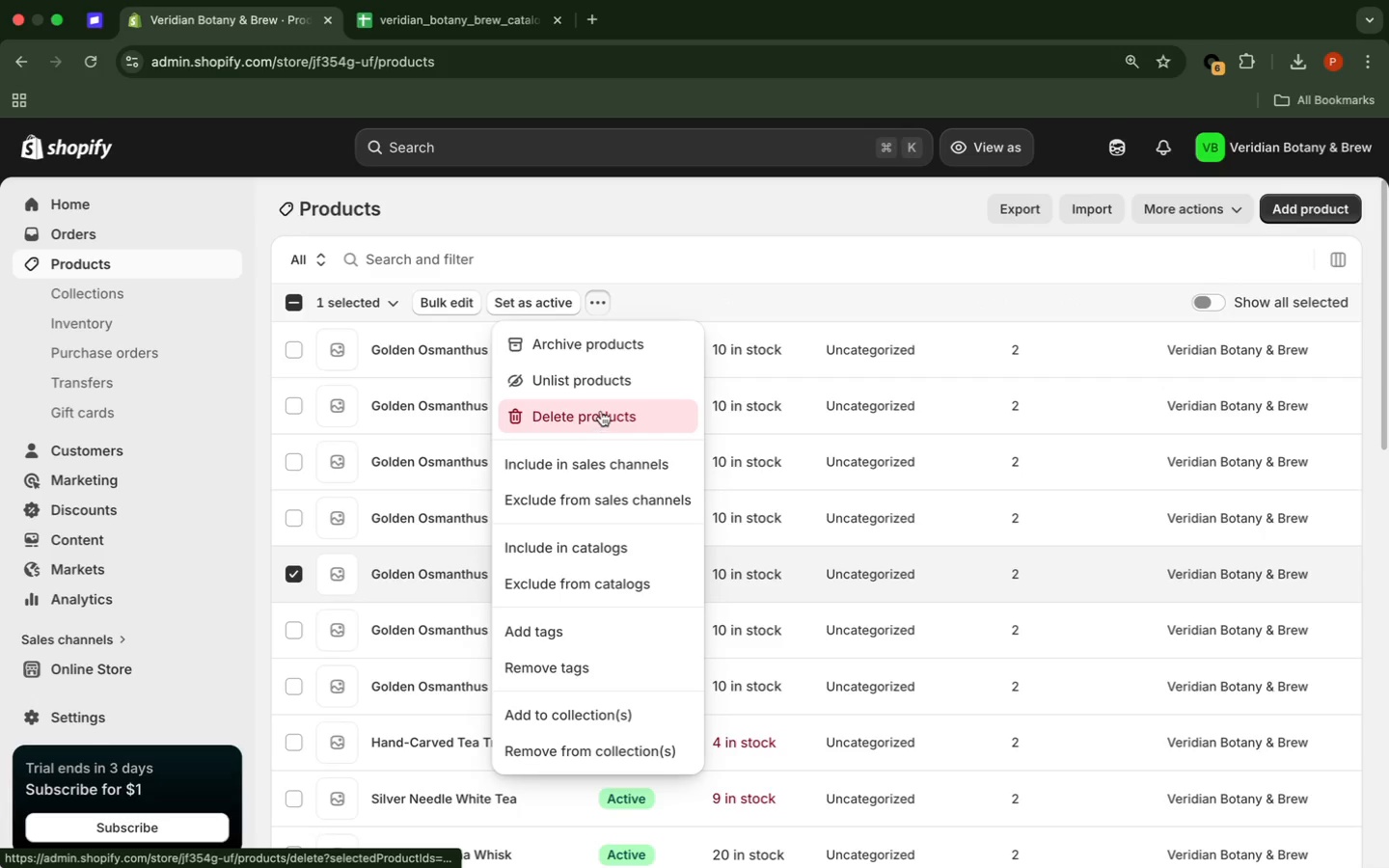 
left_click([601, 411])
 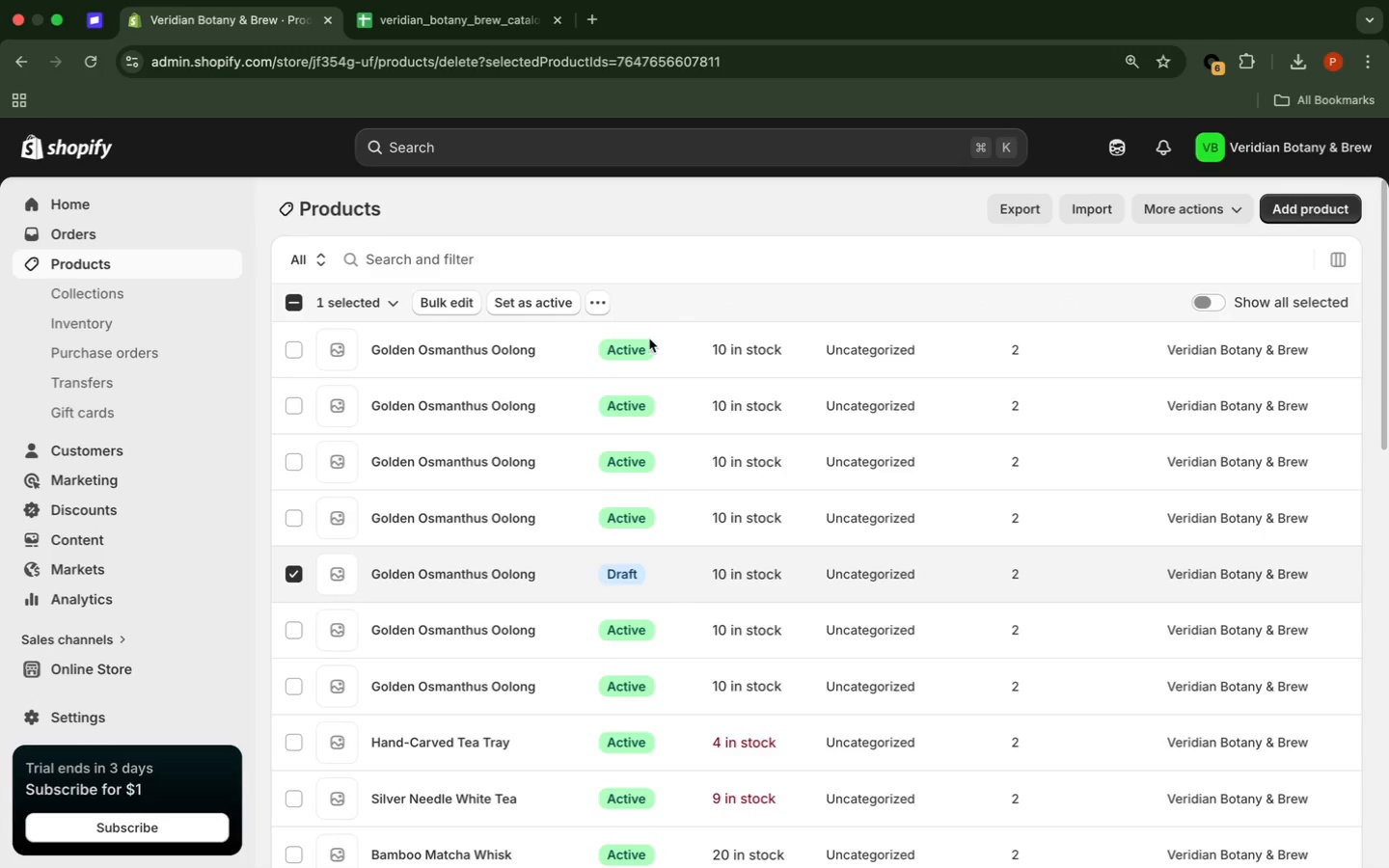 
wait(5.68)
 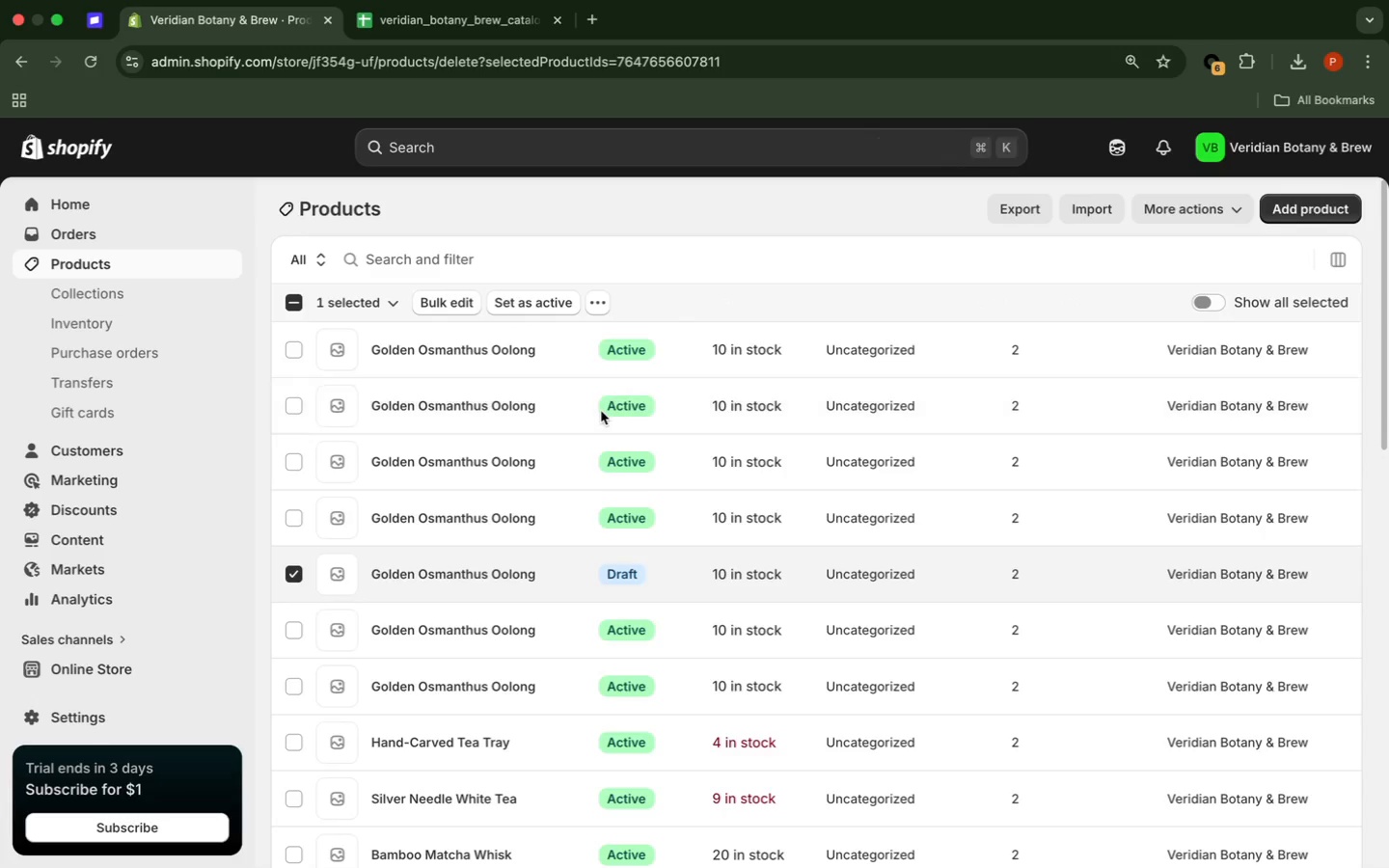 
left_click([600, 308])
 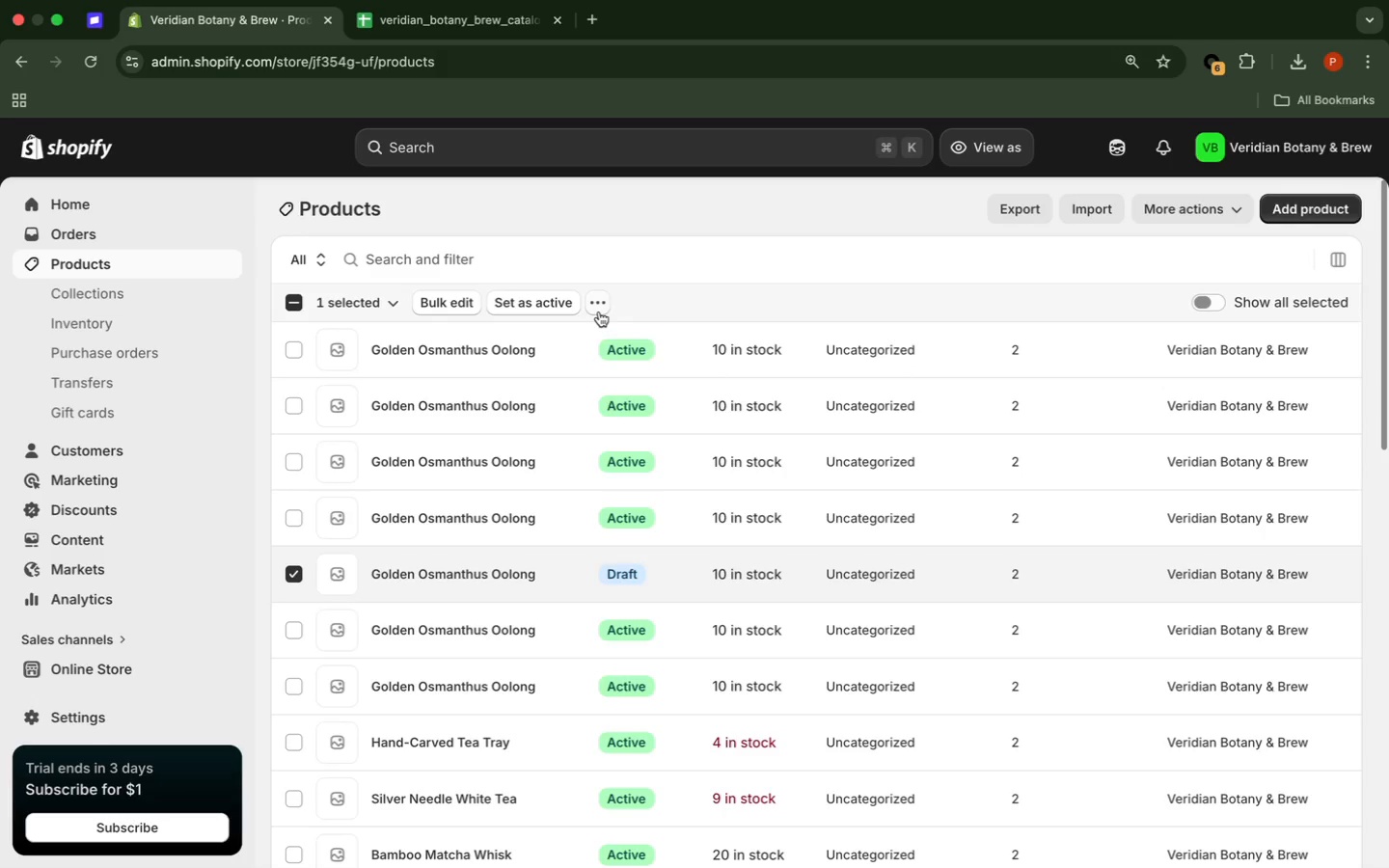 
wait(8.31)
 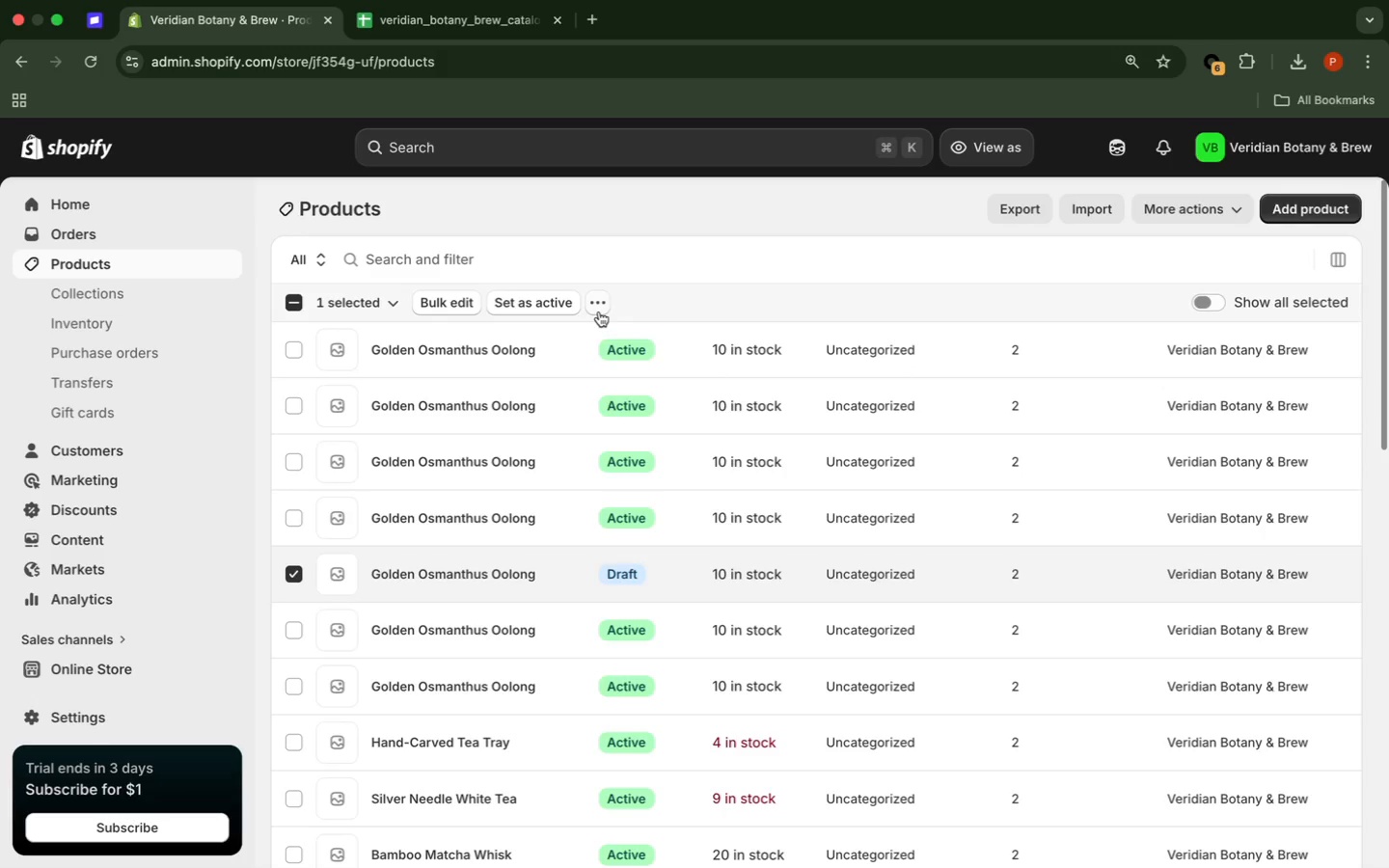 
left_click([603, 303])
 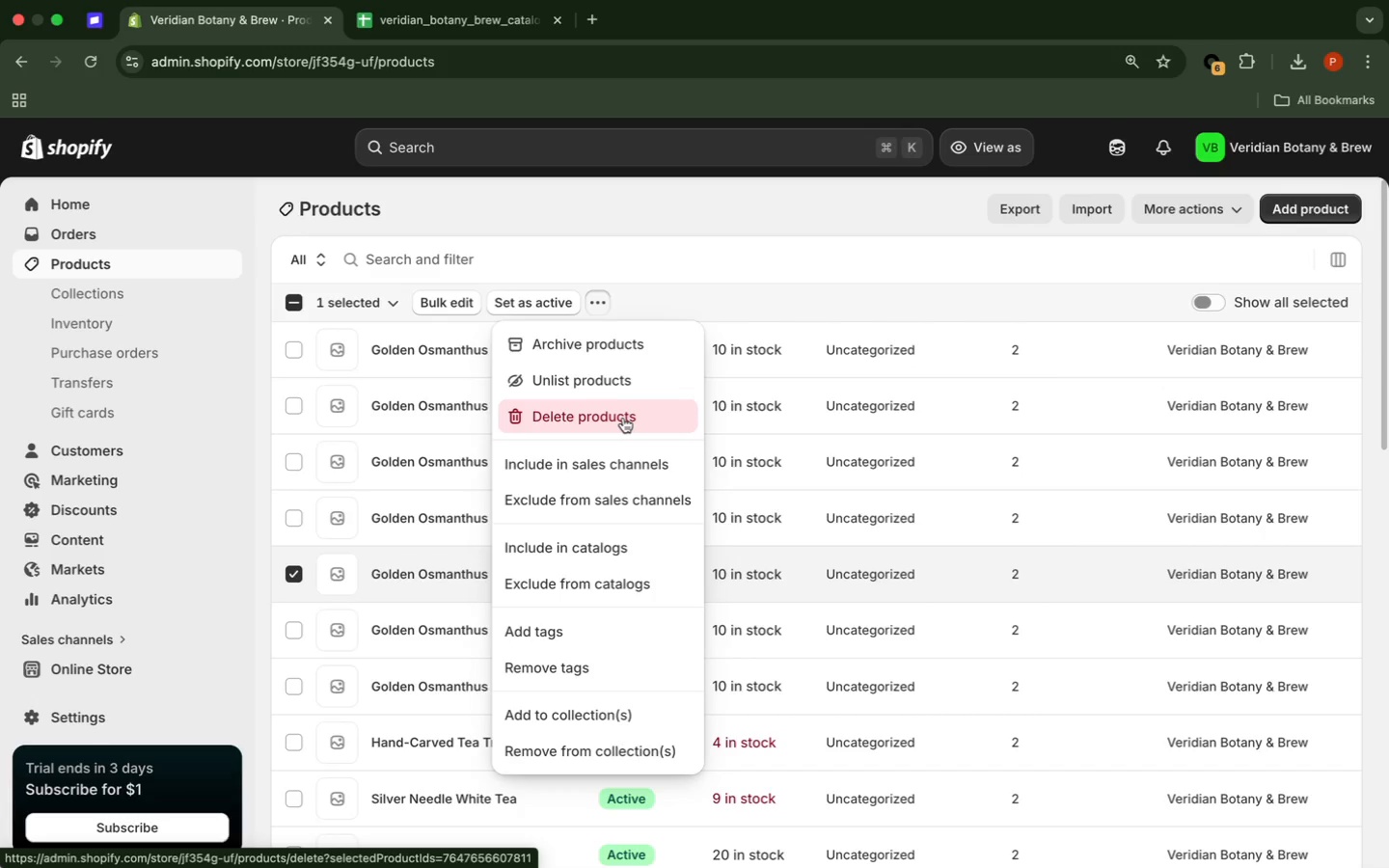 
wait(5.44)
 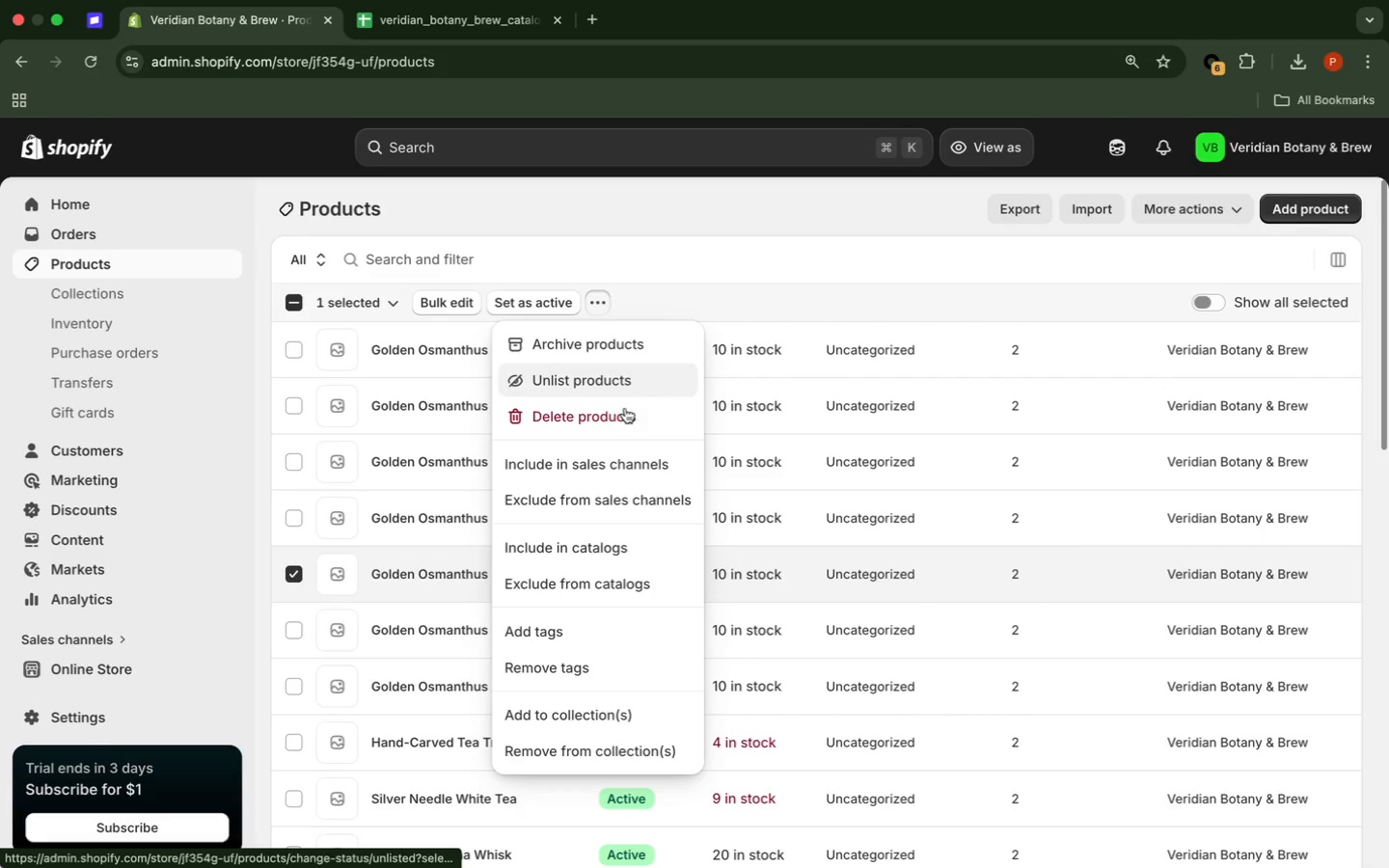 
left_click([623, 418])
 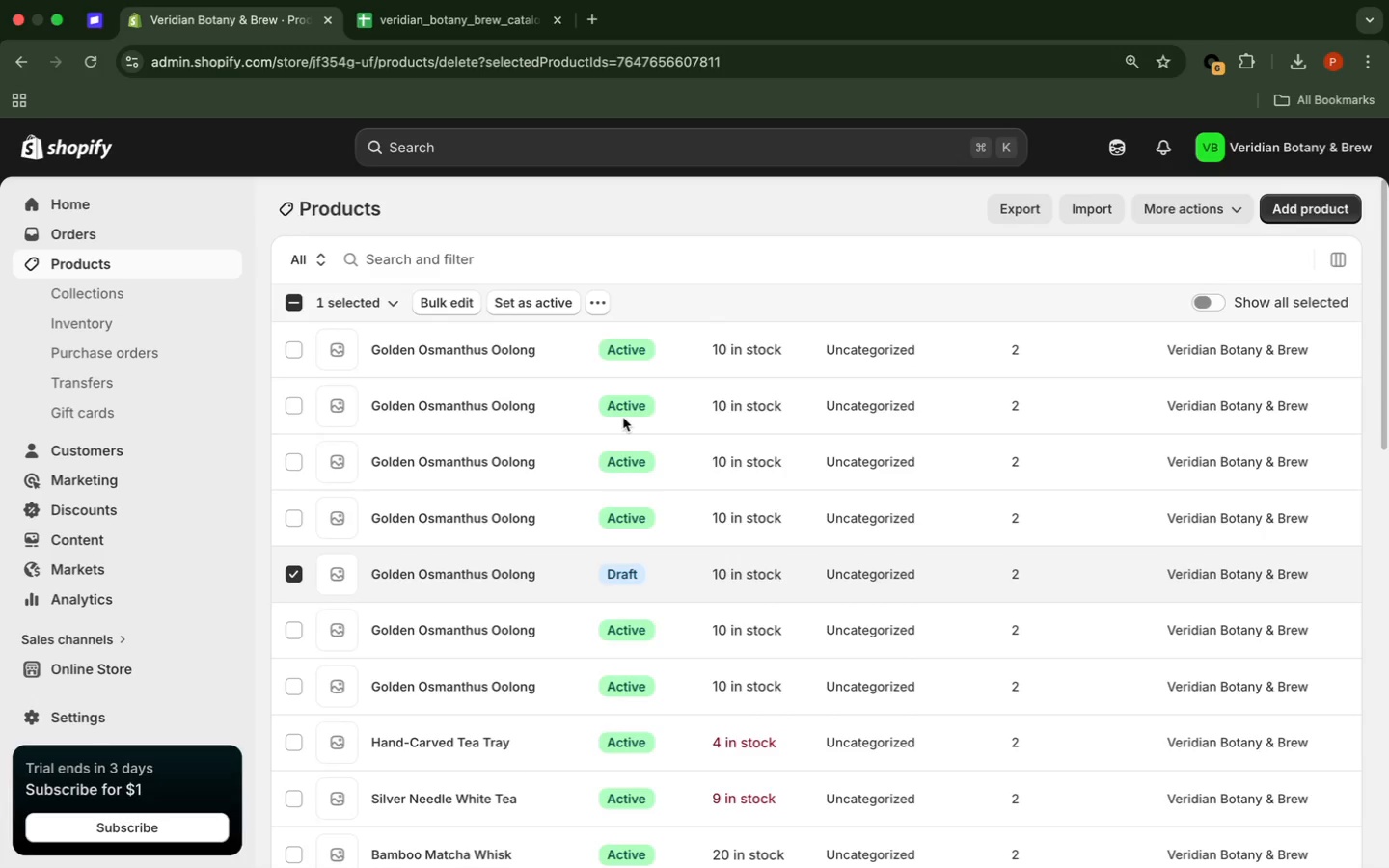 
wait(8.12)
 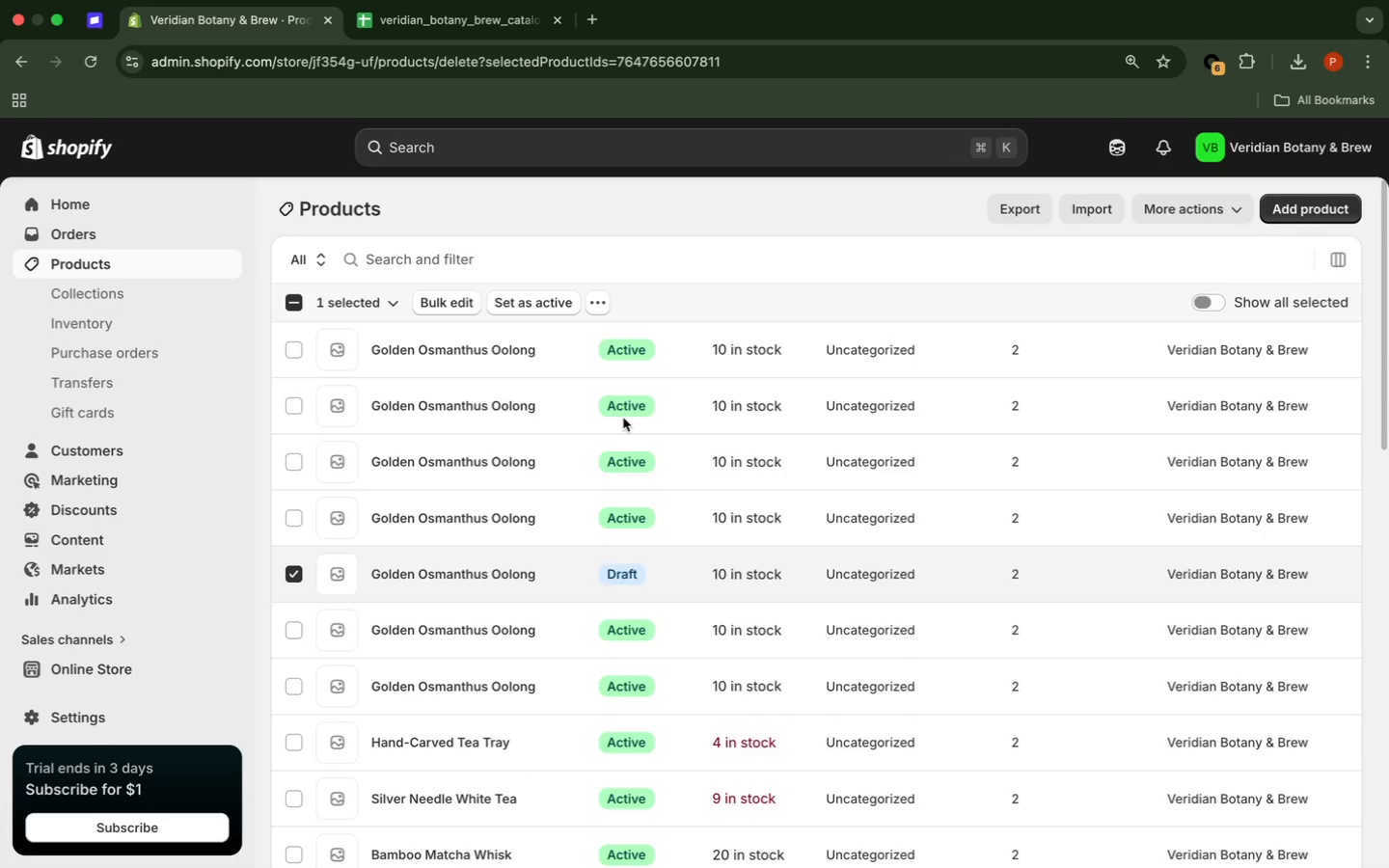 
left_click([965, 549])
 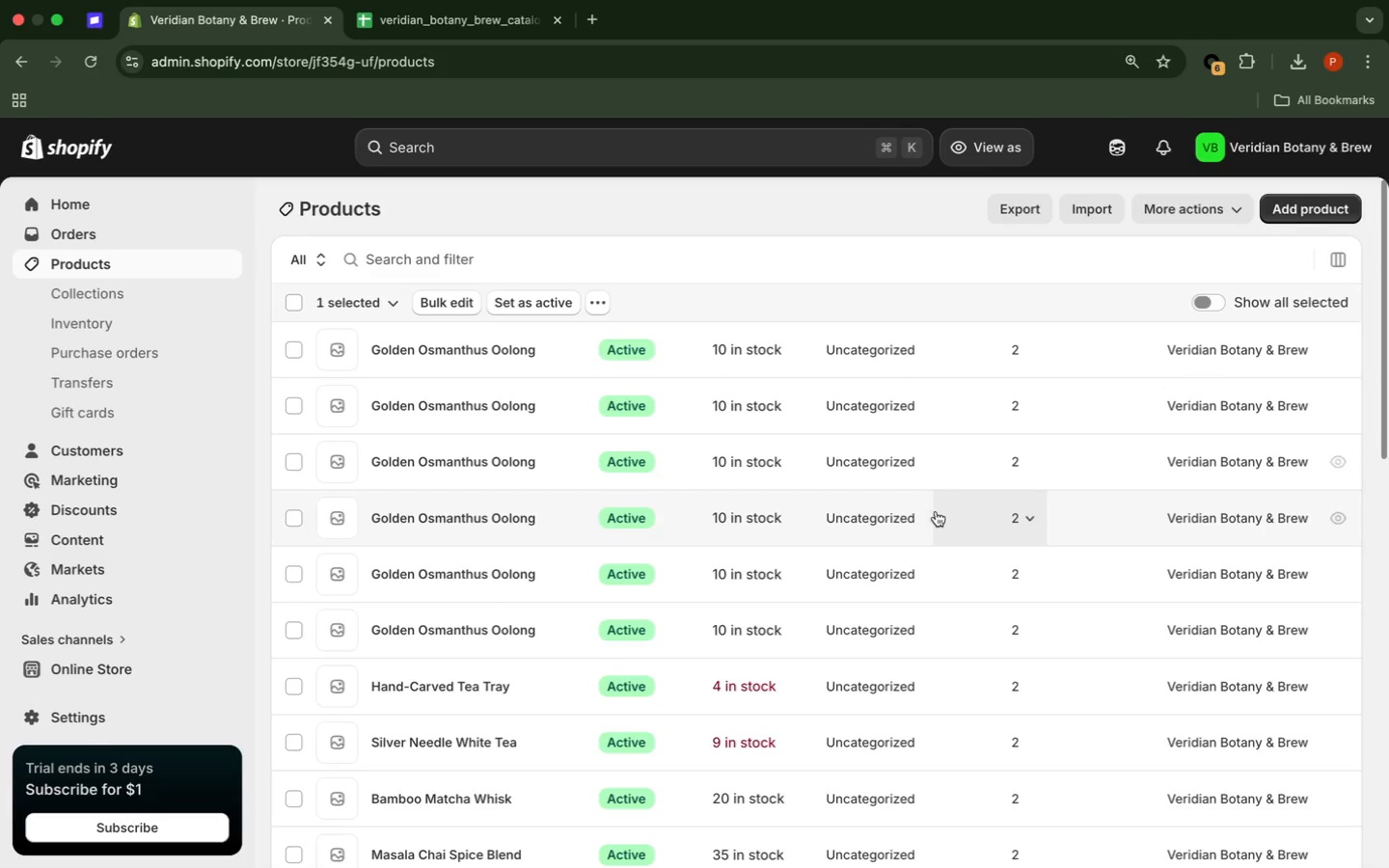 
wait(23.01)
 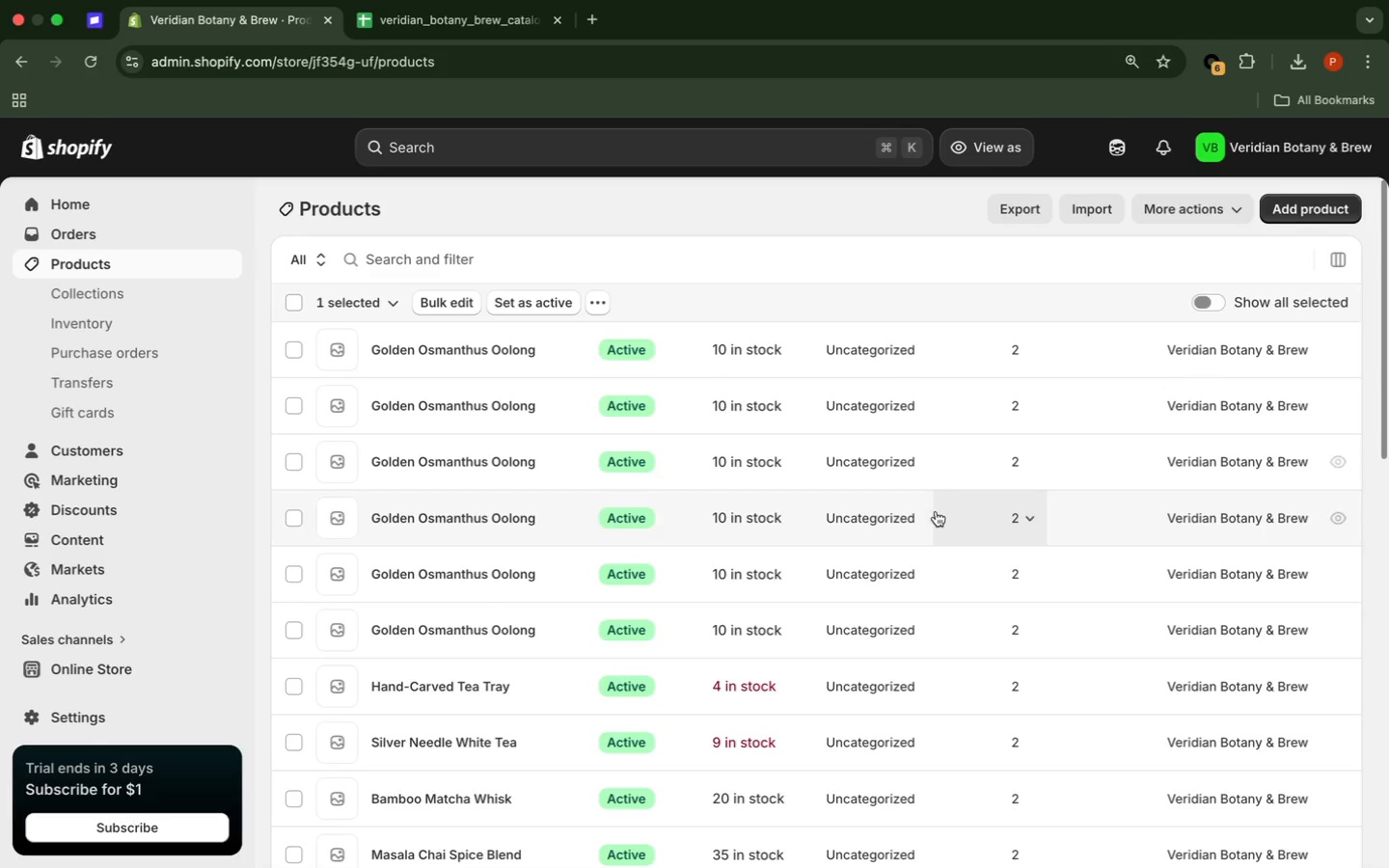 
left_click([298, 301])
 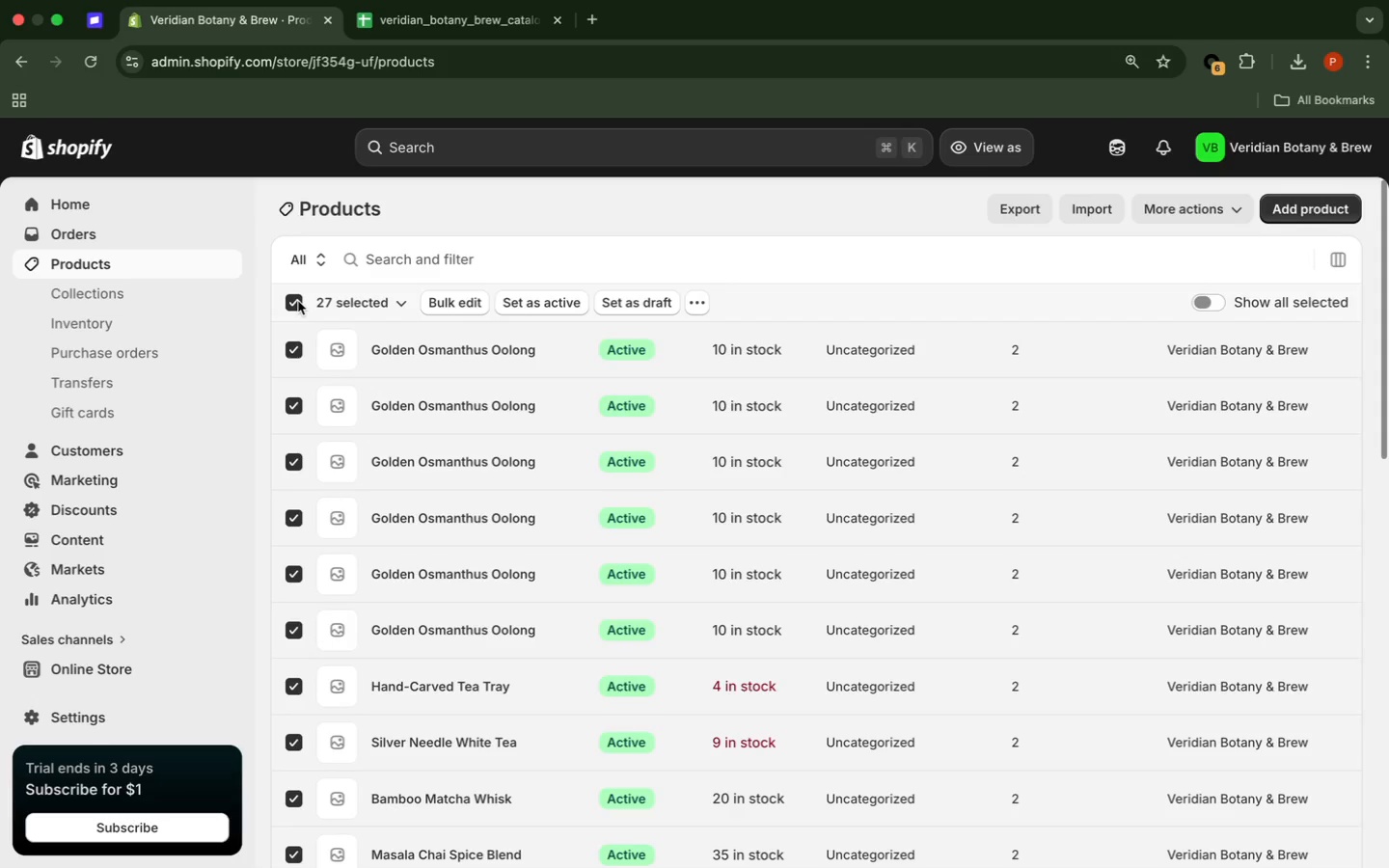 
left_click([298, 301])
 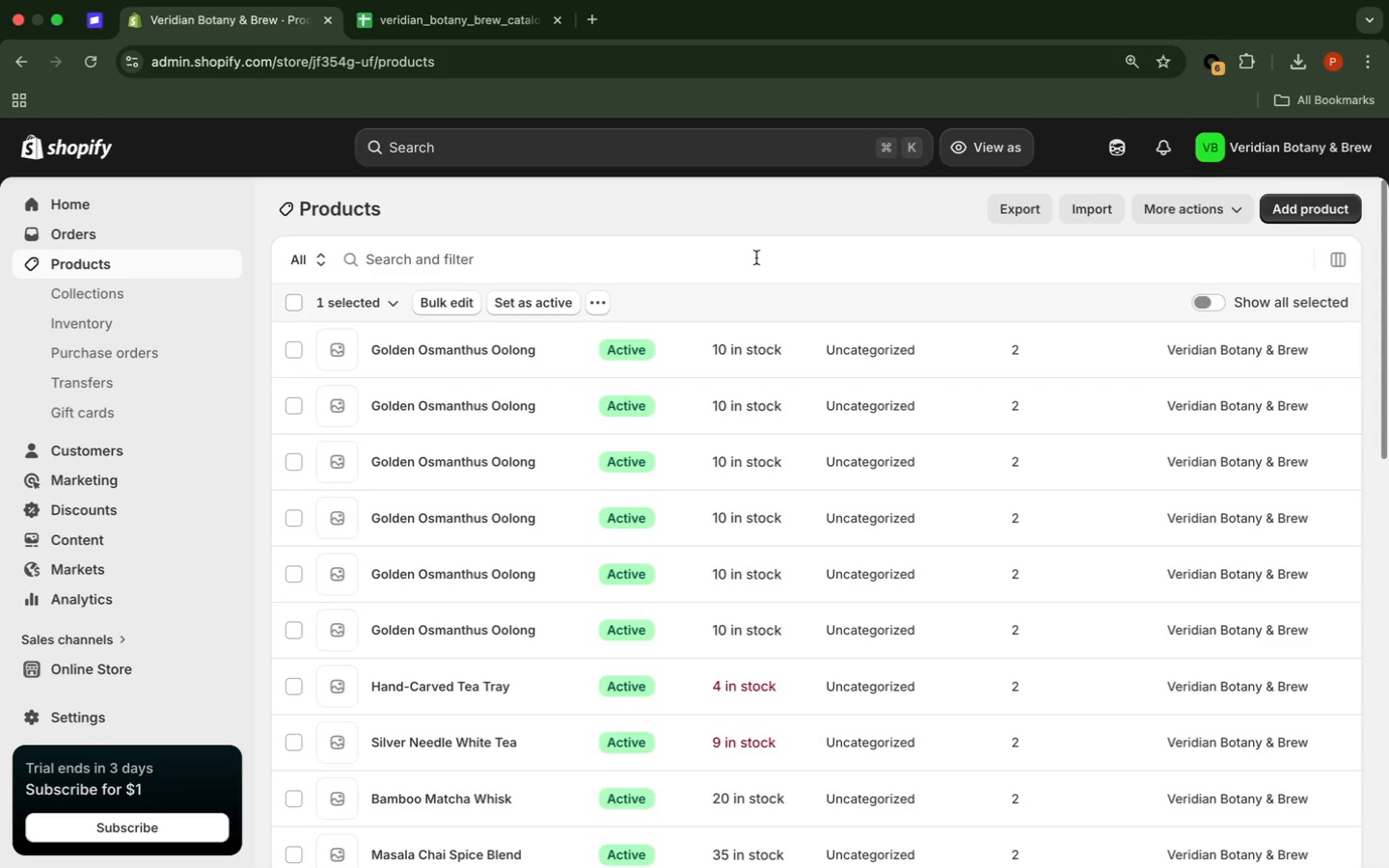 
left_click([756, 258])
 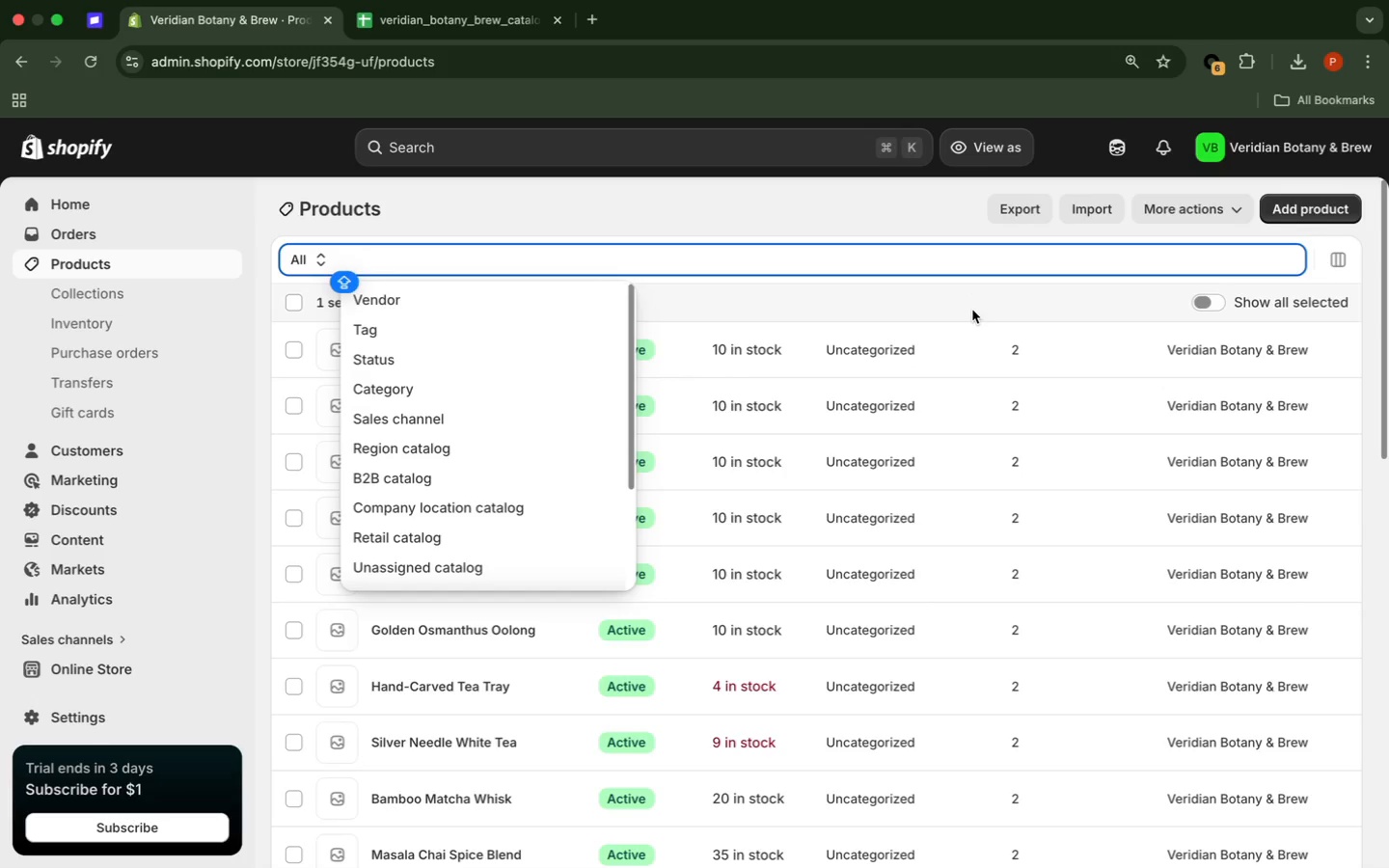 
left_click([972, 310])
 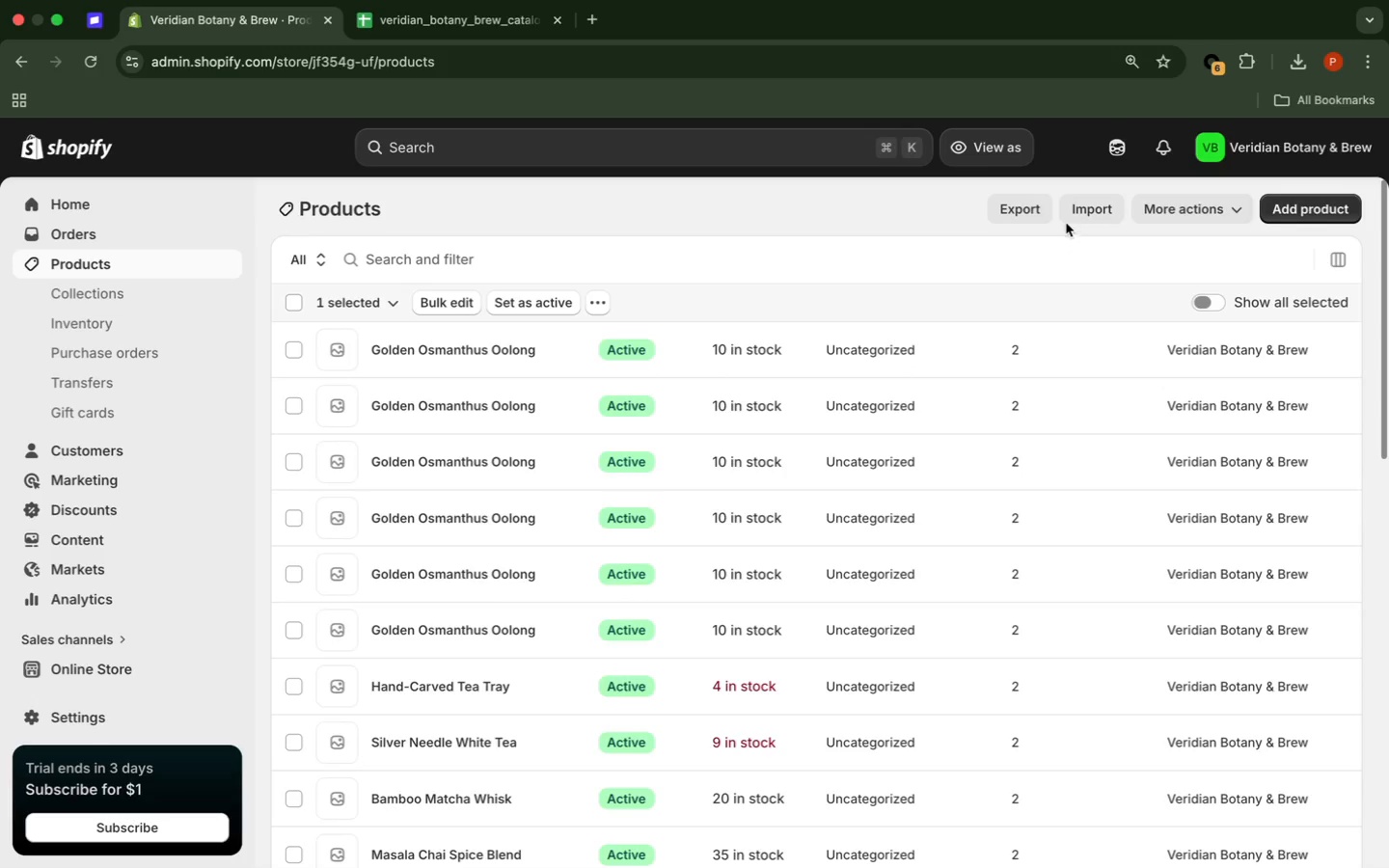 
left_click([1084, 206])
 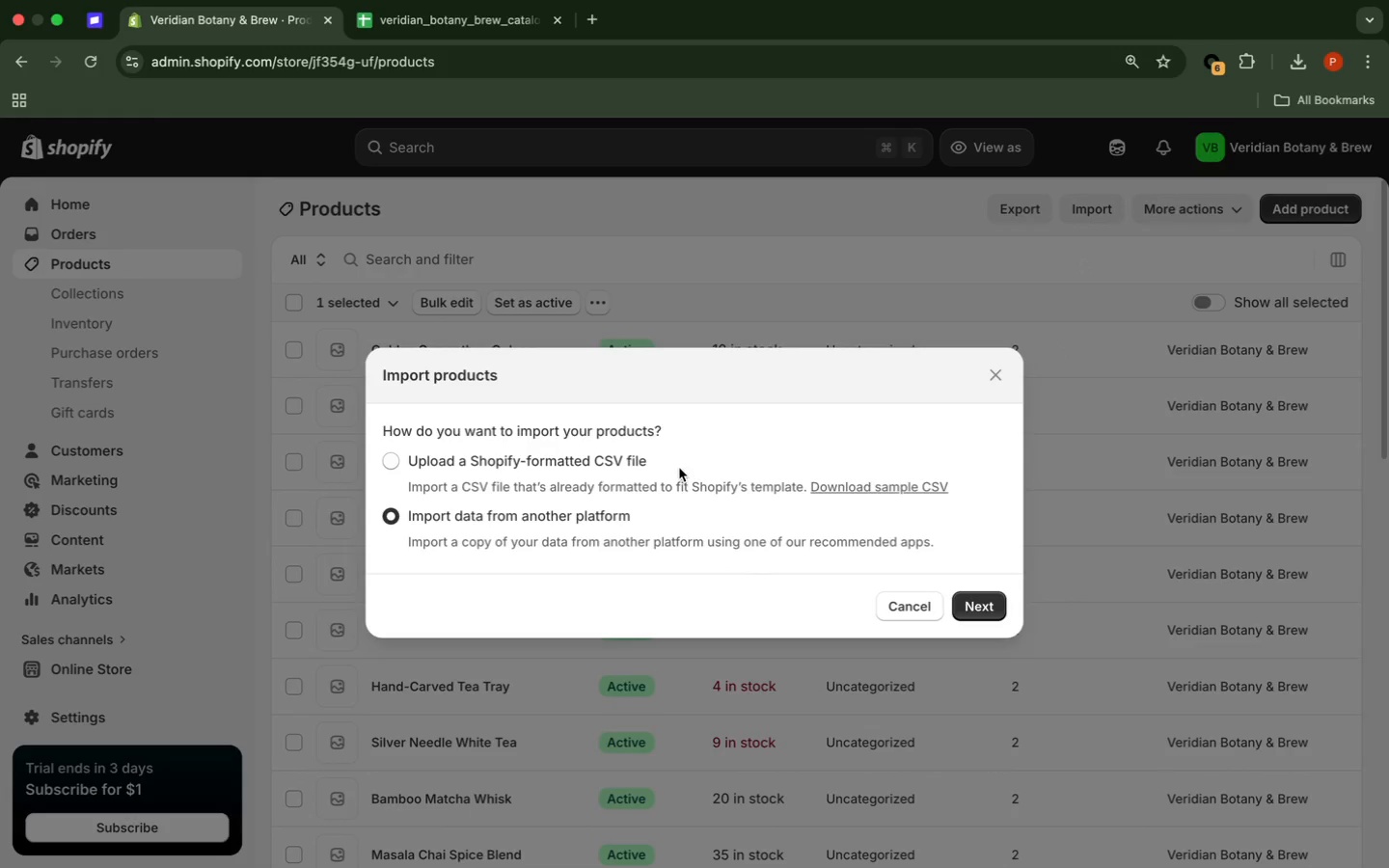 
left_click([679, 468])
 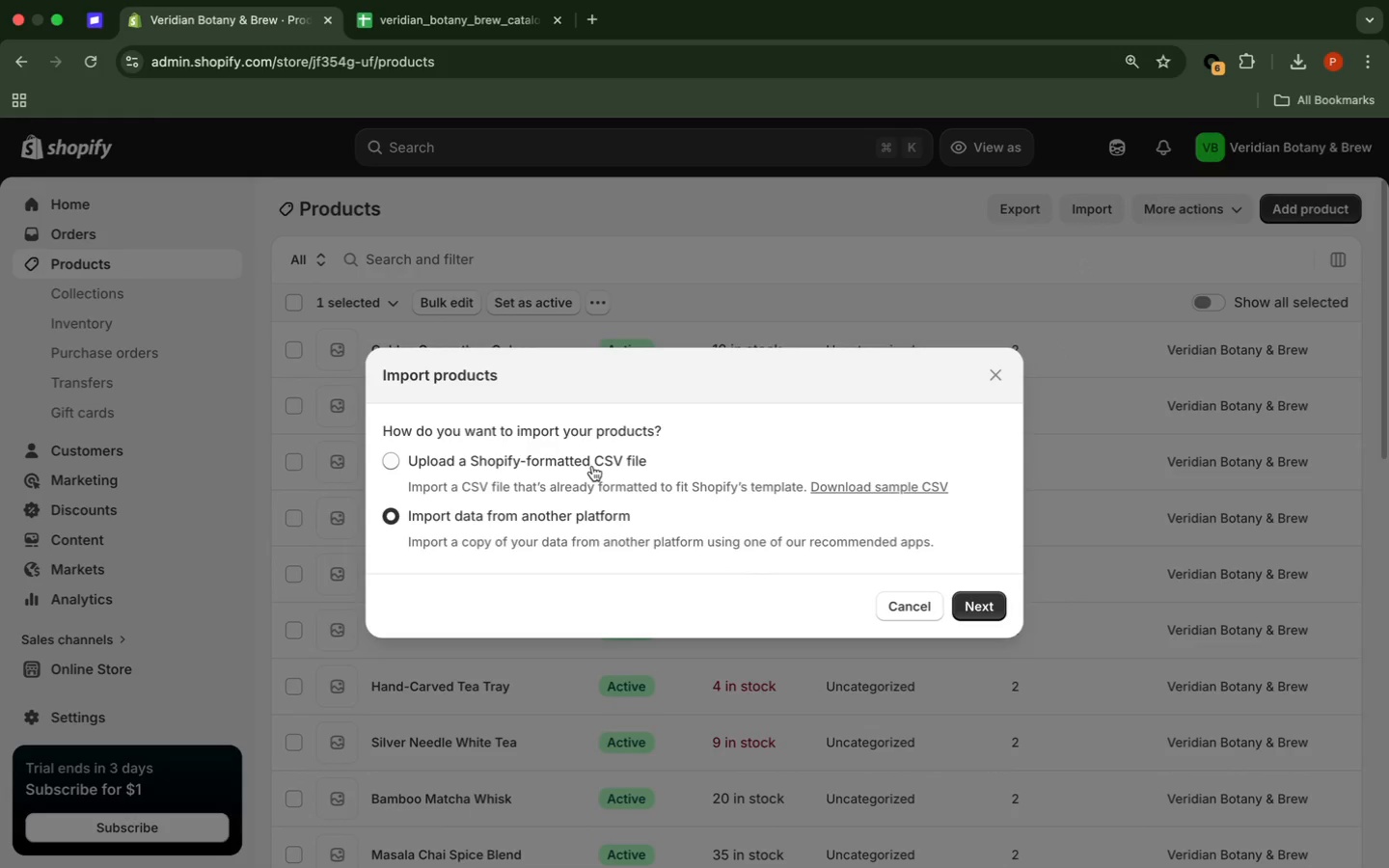 
left_click([592, 466])
 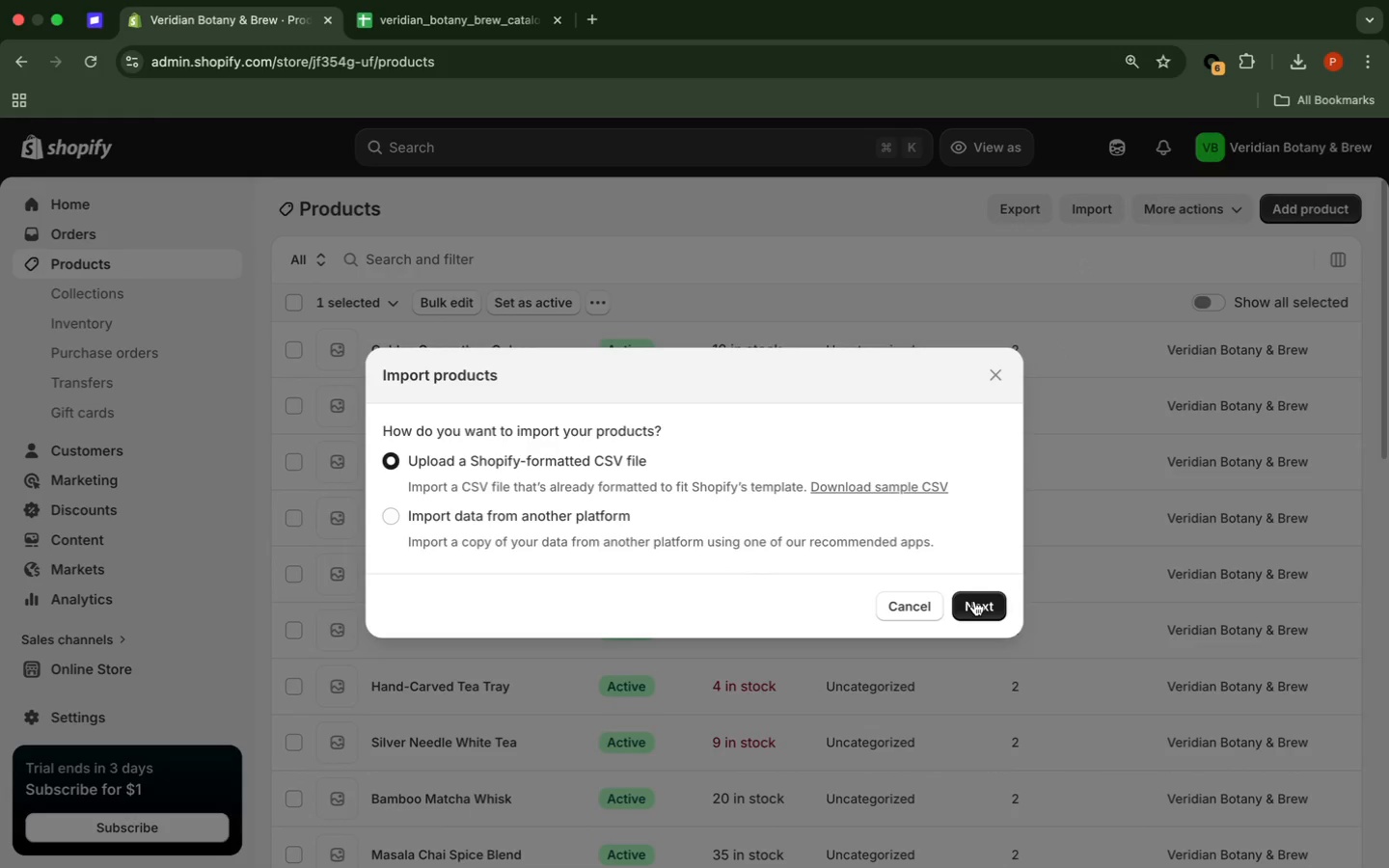 
left_click([974, 601])
 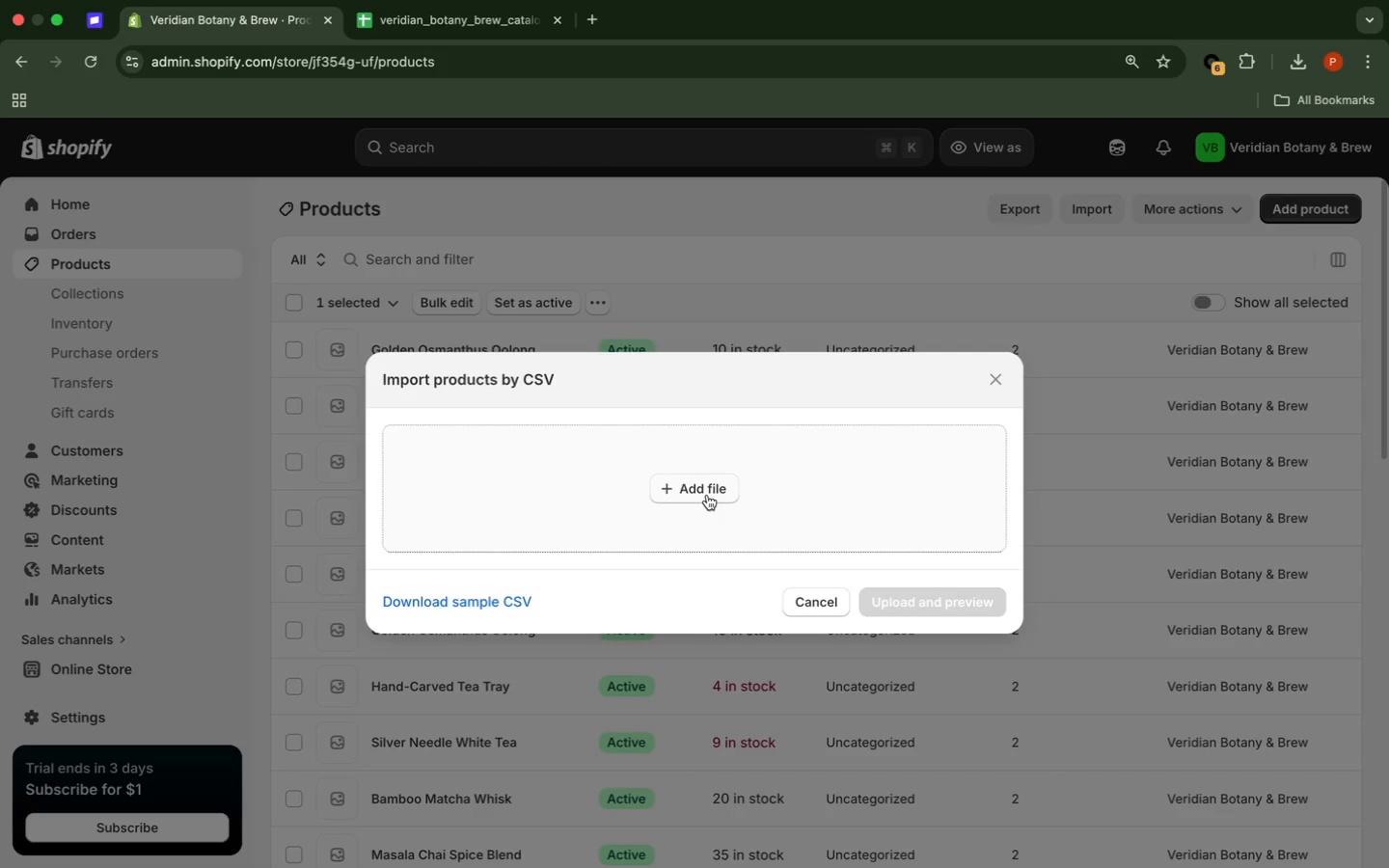 
left_click([707, 495])
 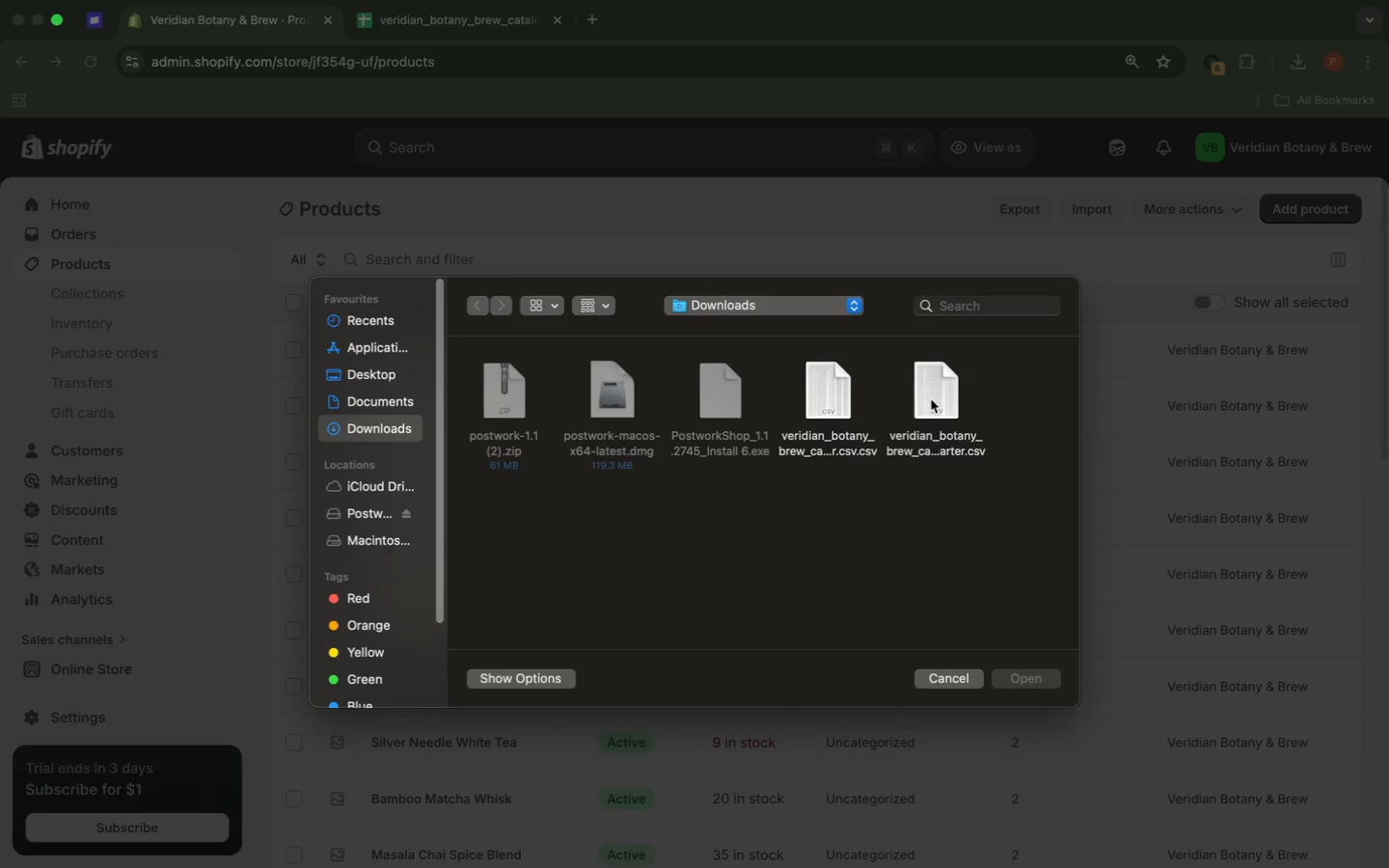 
double_click([930, 399])
 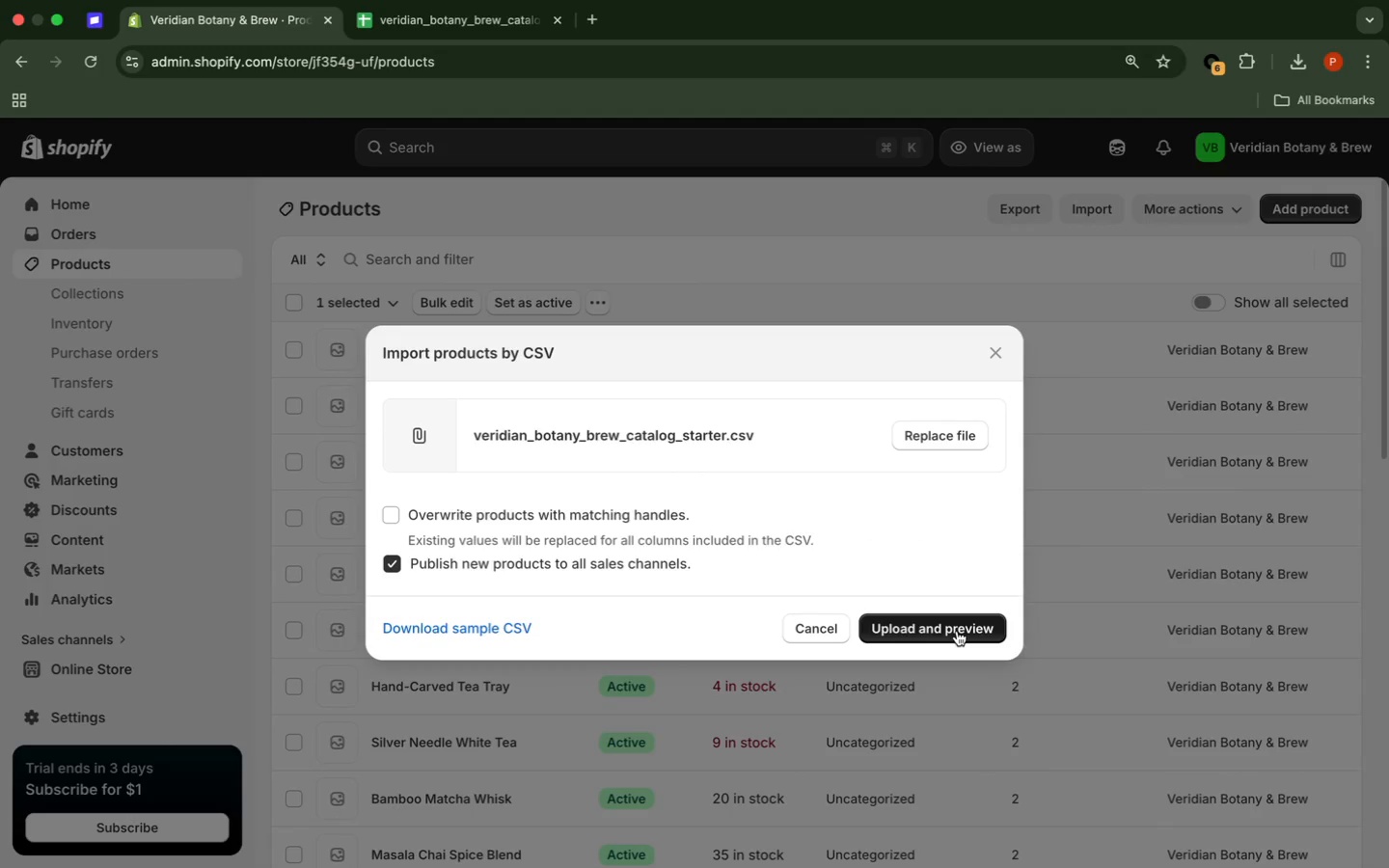 
wait(6.5)
 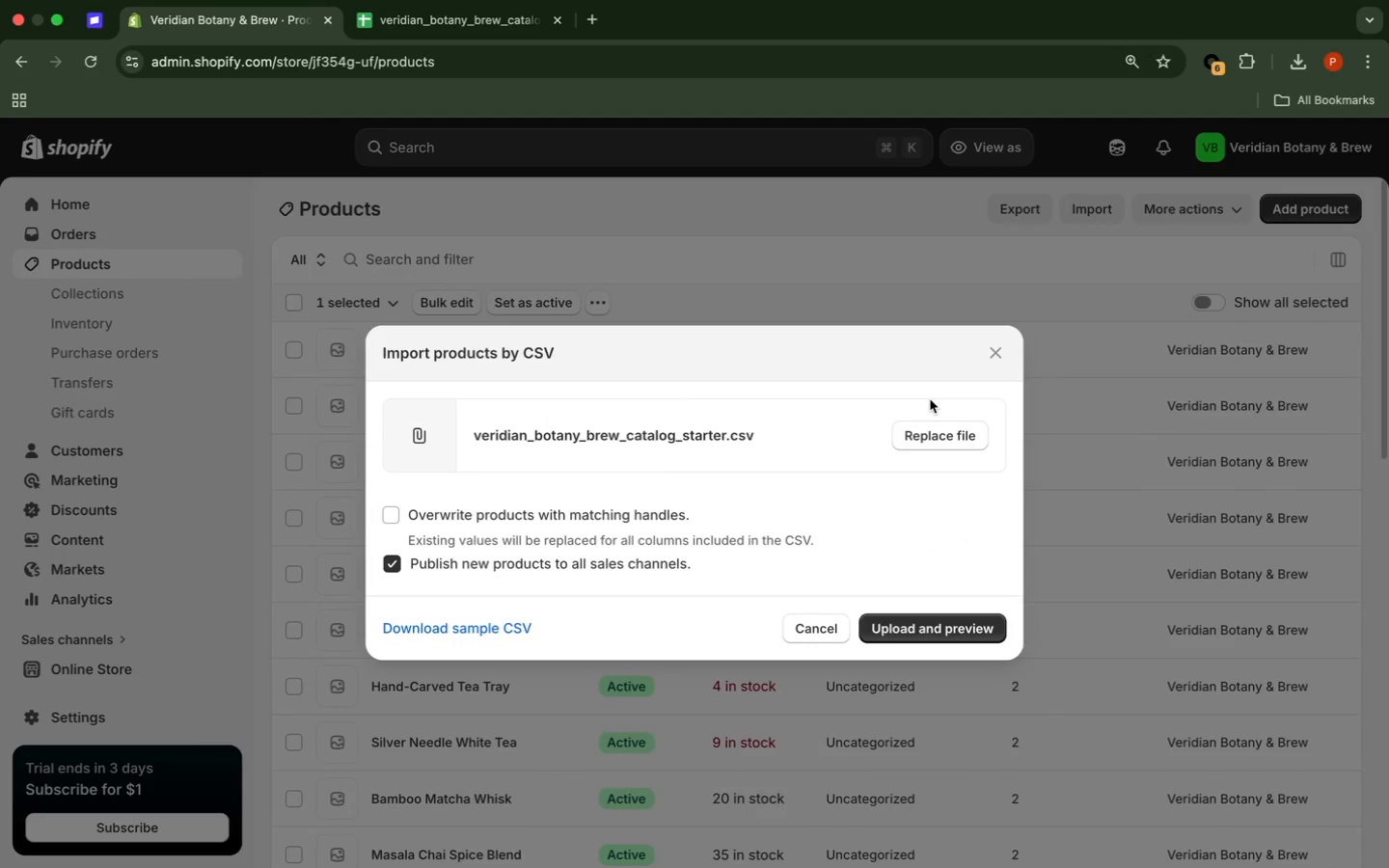 
left_click([957, 631])
 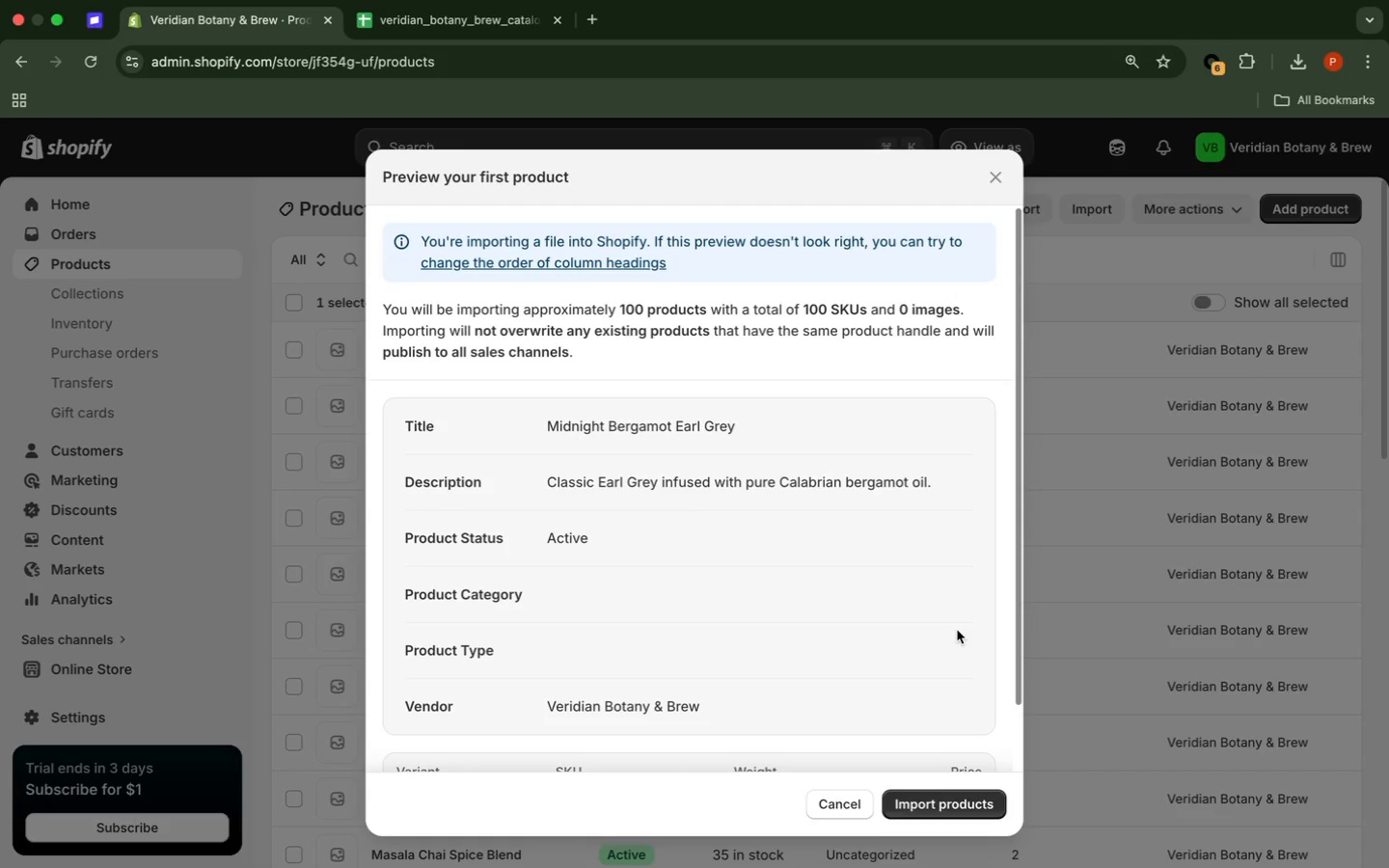 
scroll: coordinate [956, 630], scroll_direction: down, amount: 28.0
 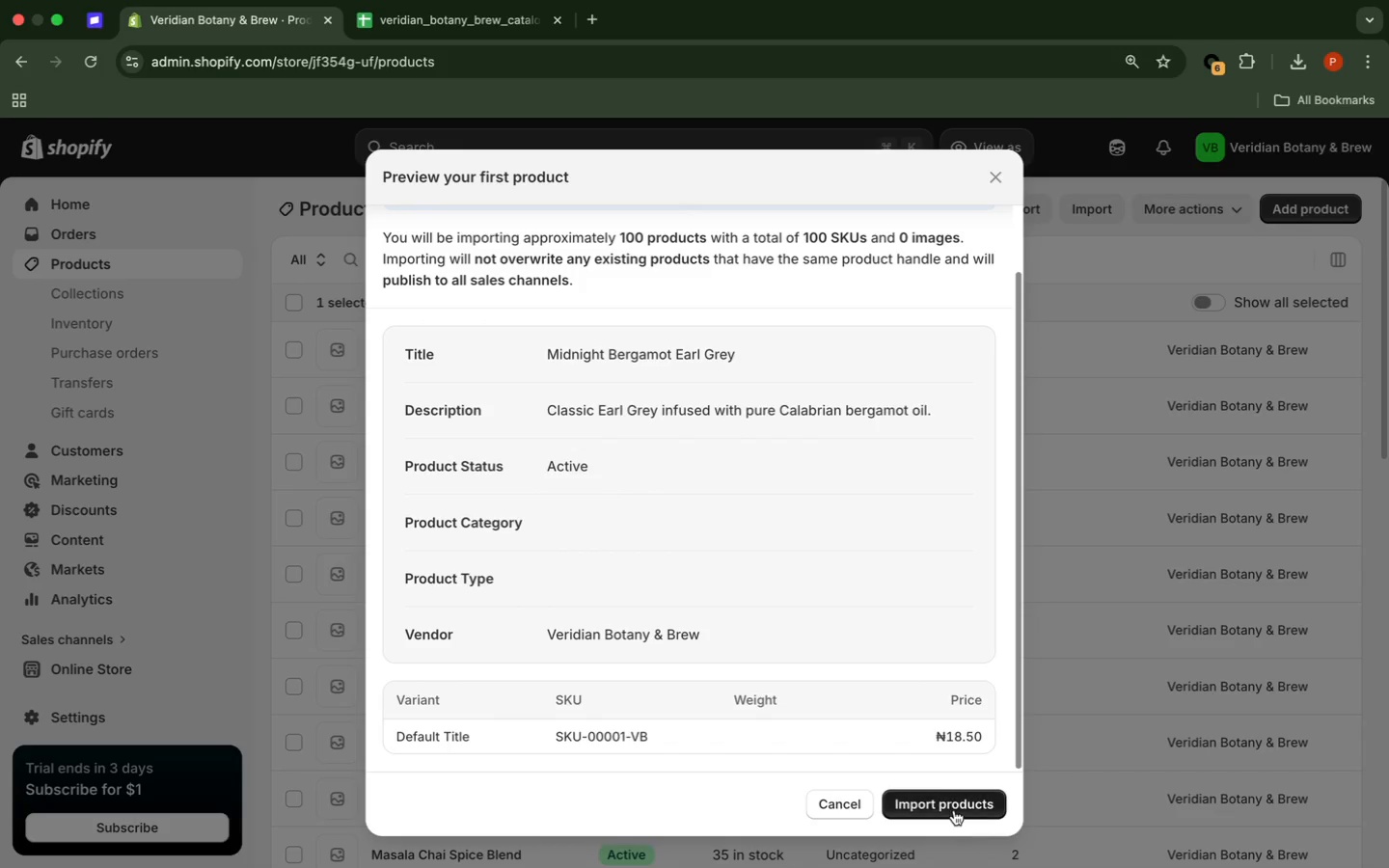 
left_click([953, 808])
 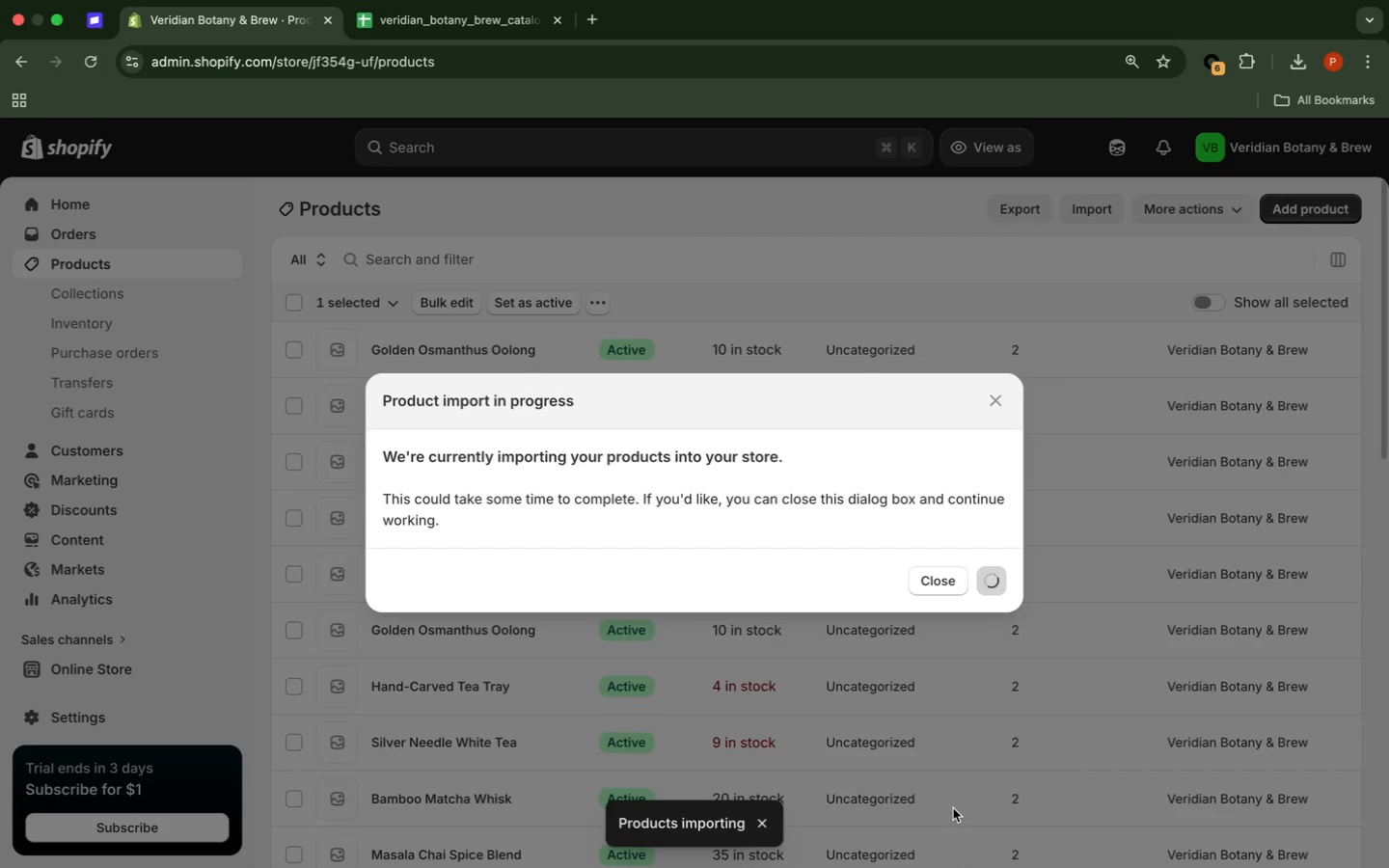 
mouse_move([911, 709])
 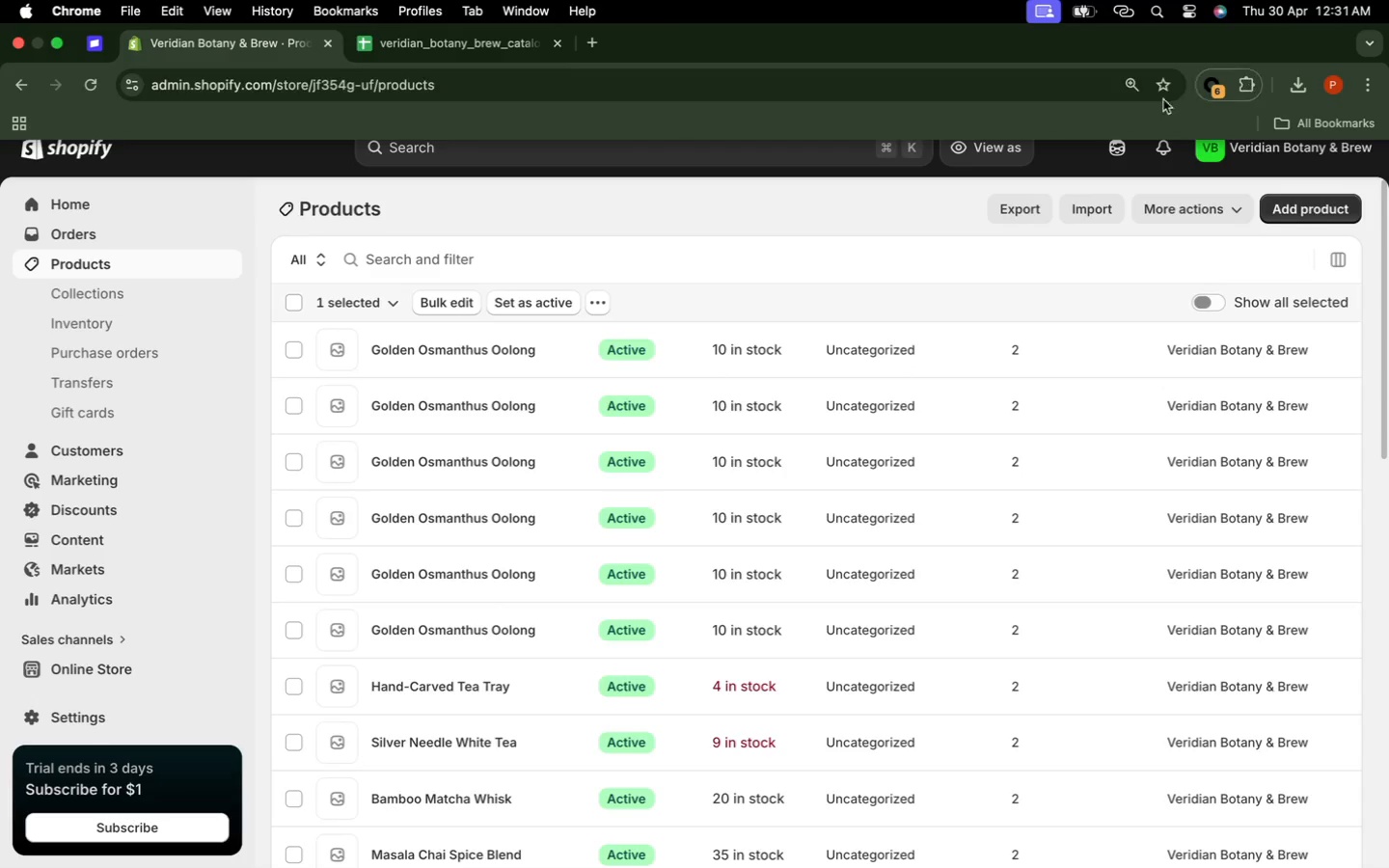 
wait(7.02)
 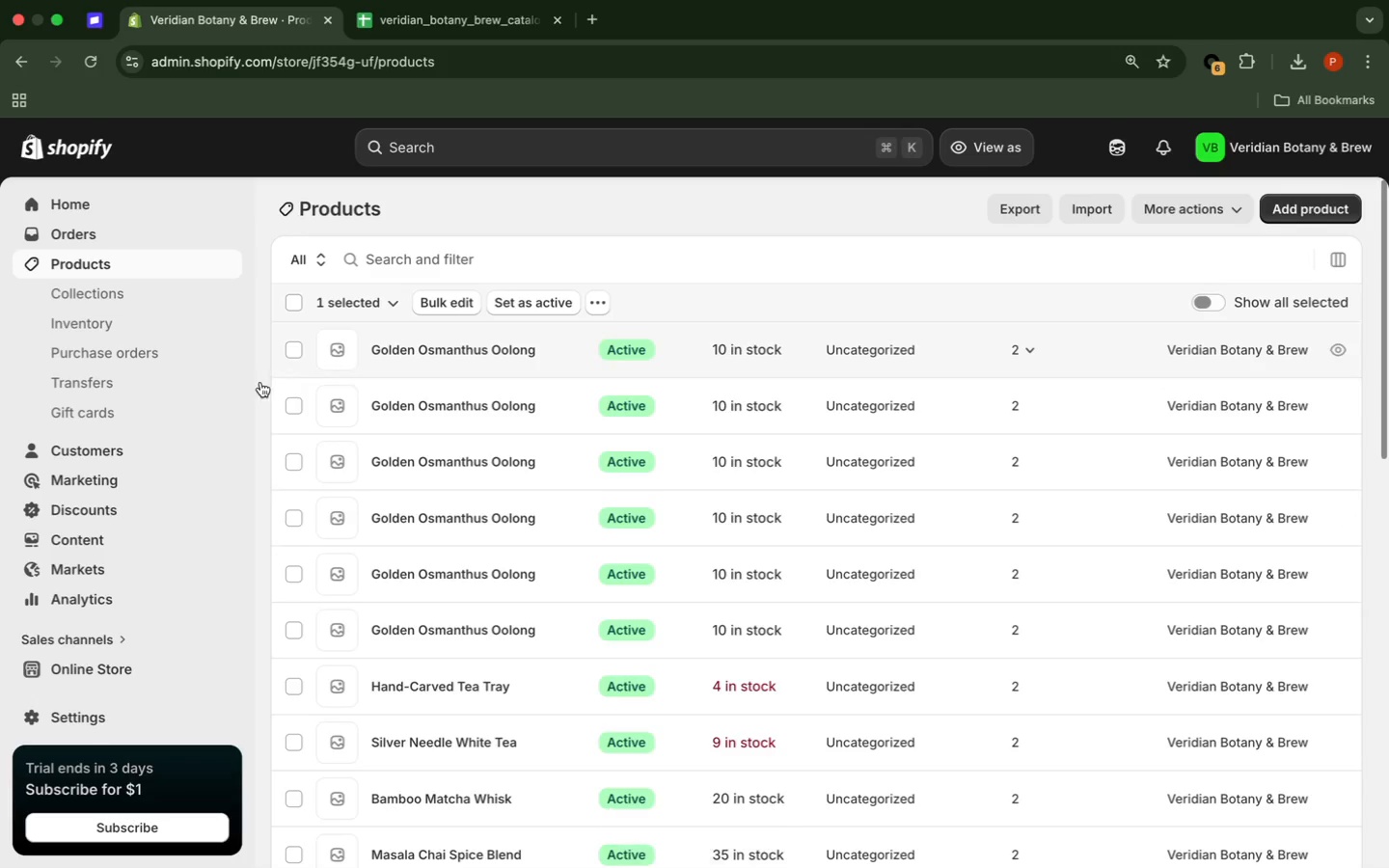 
left_click([600, 48])
 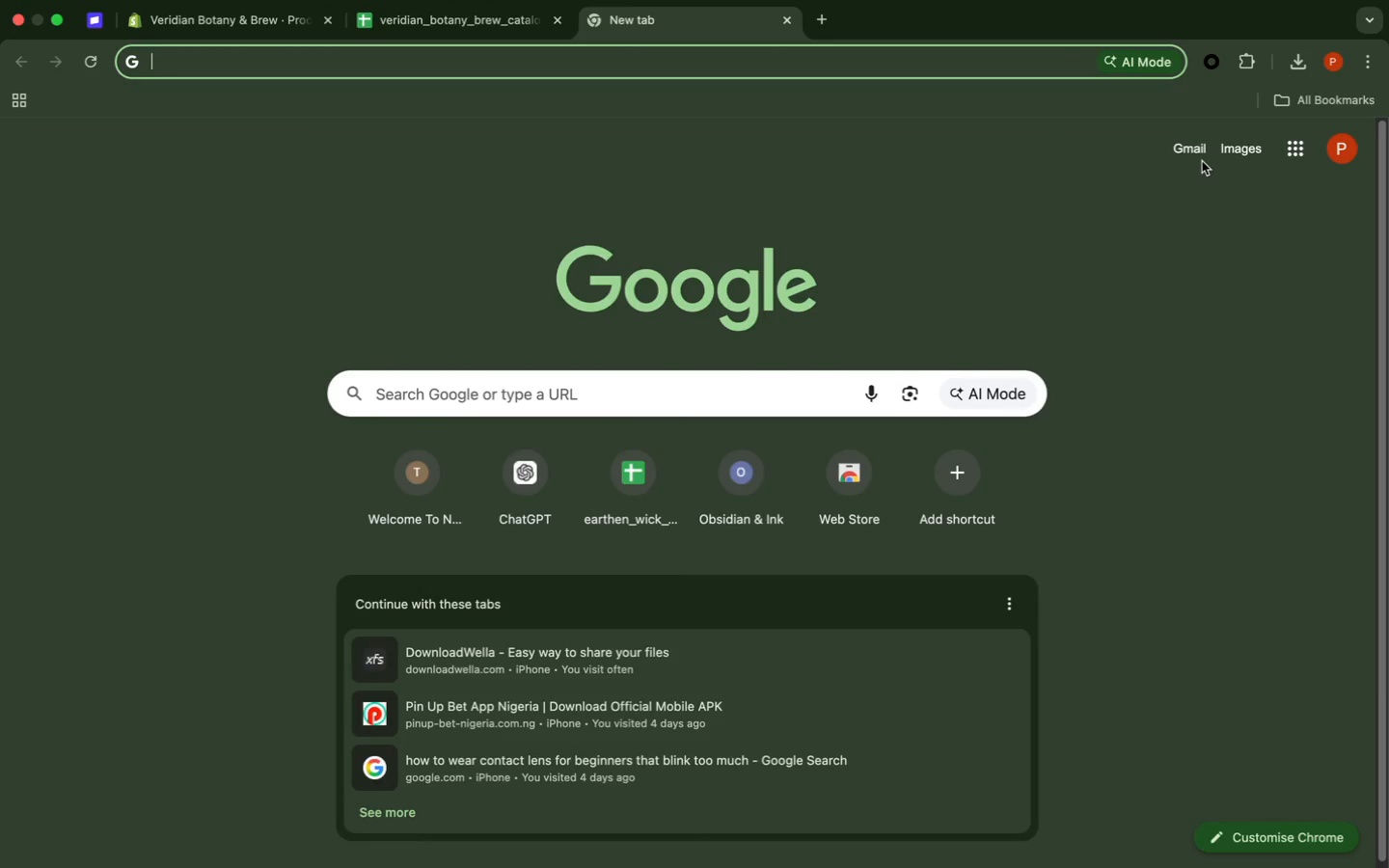 
left_click([1190, 154])
 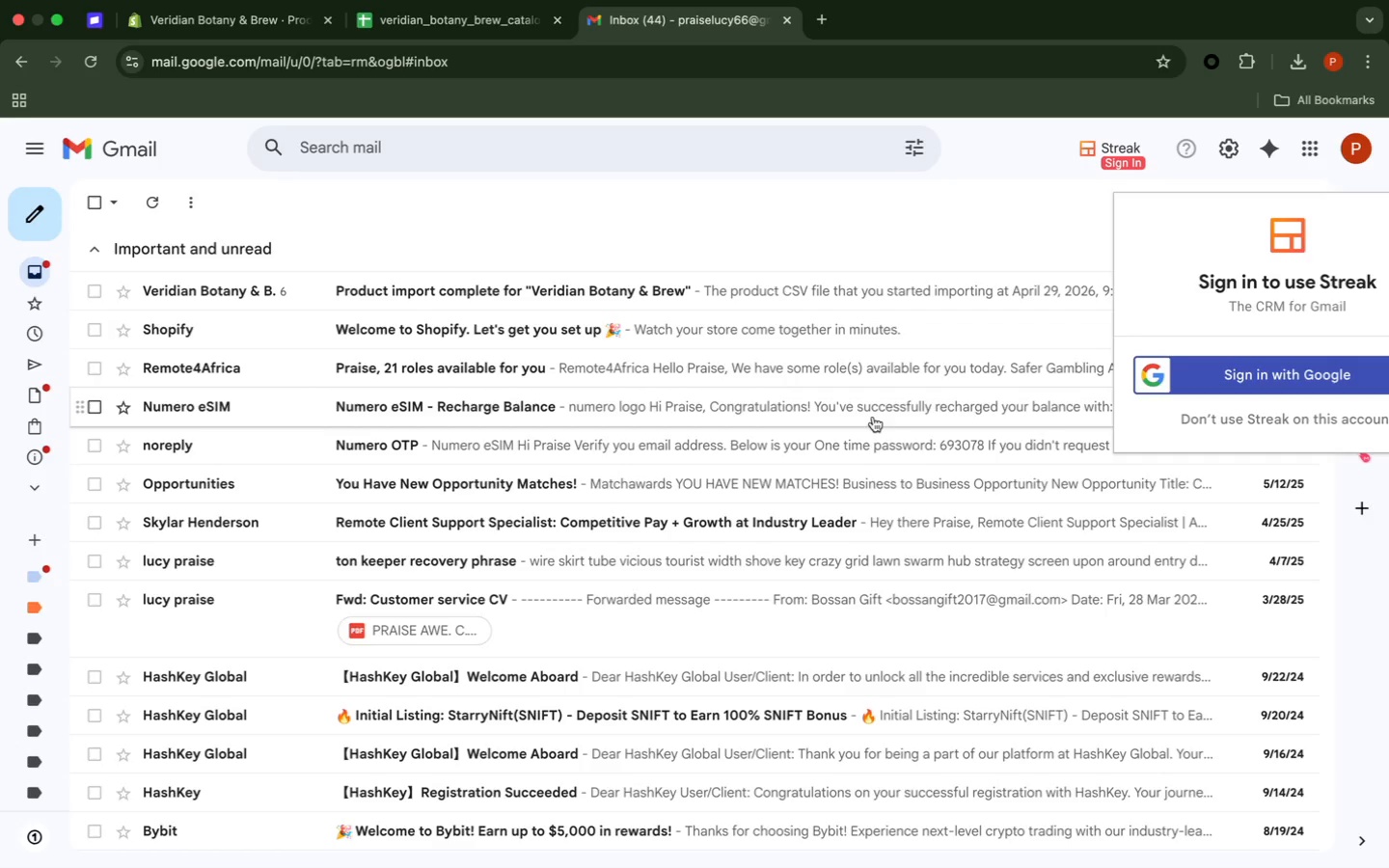 
wait(33.08)
 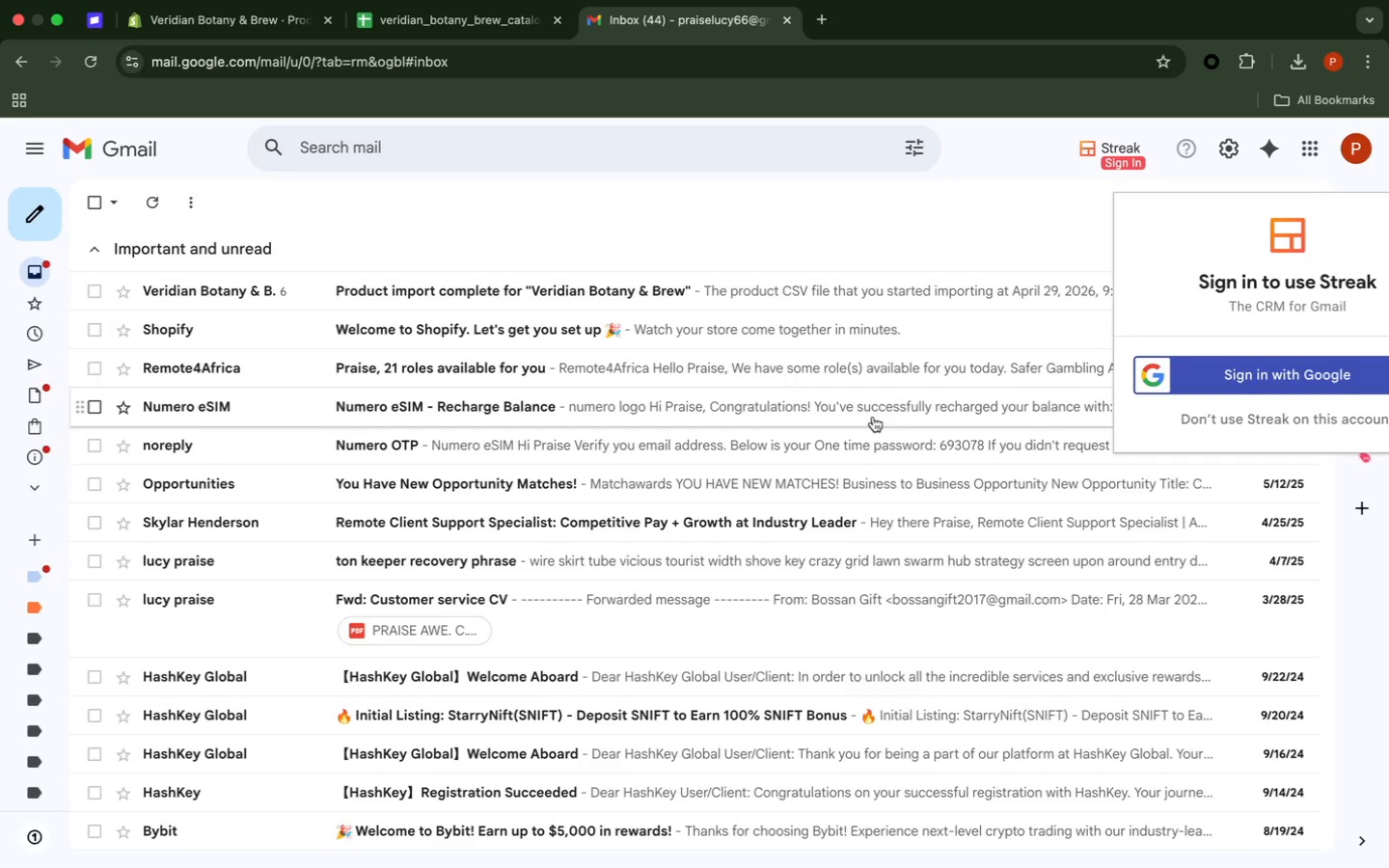 
left_click([404, 52])
 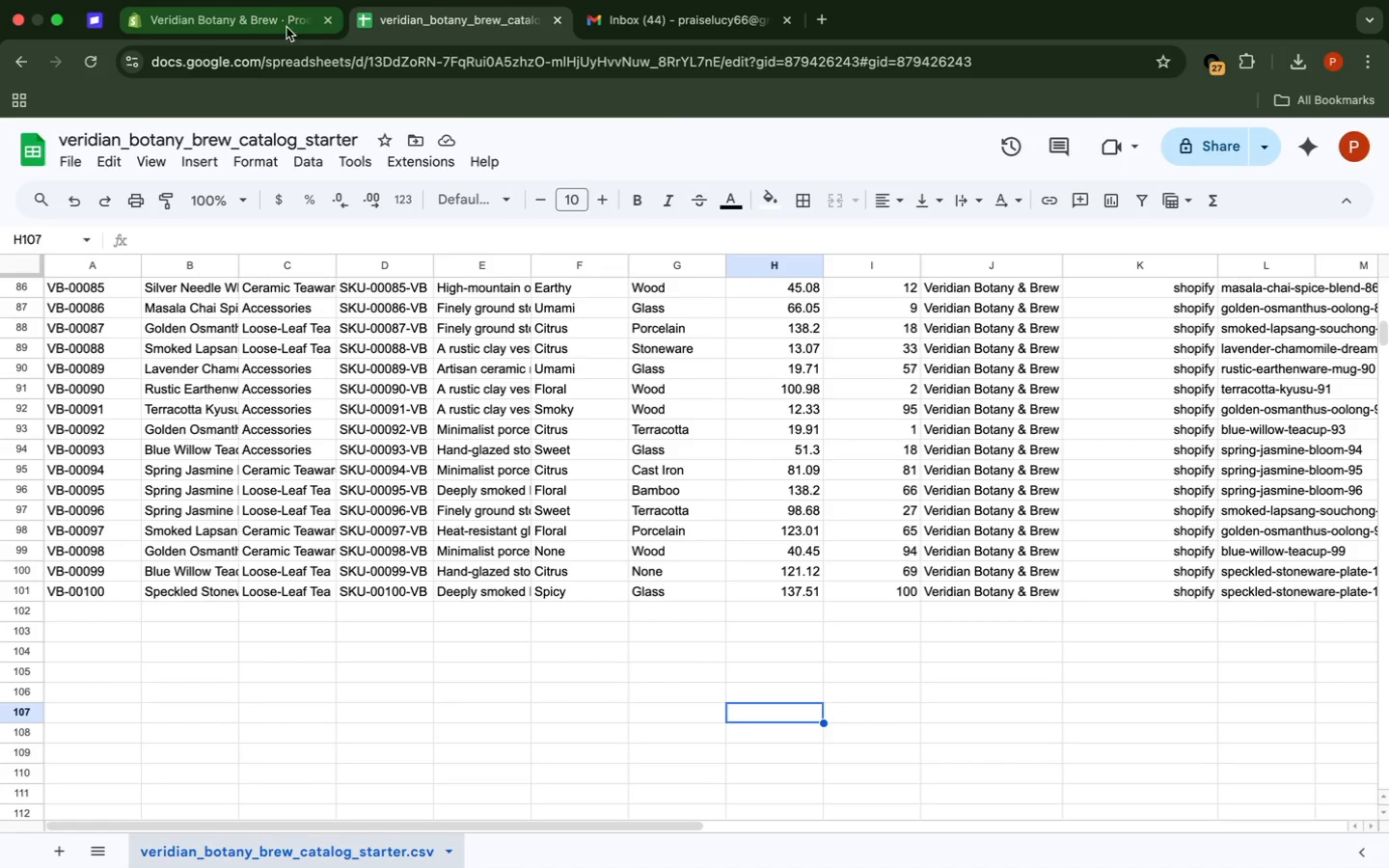 
left_click([286, 27])
 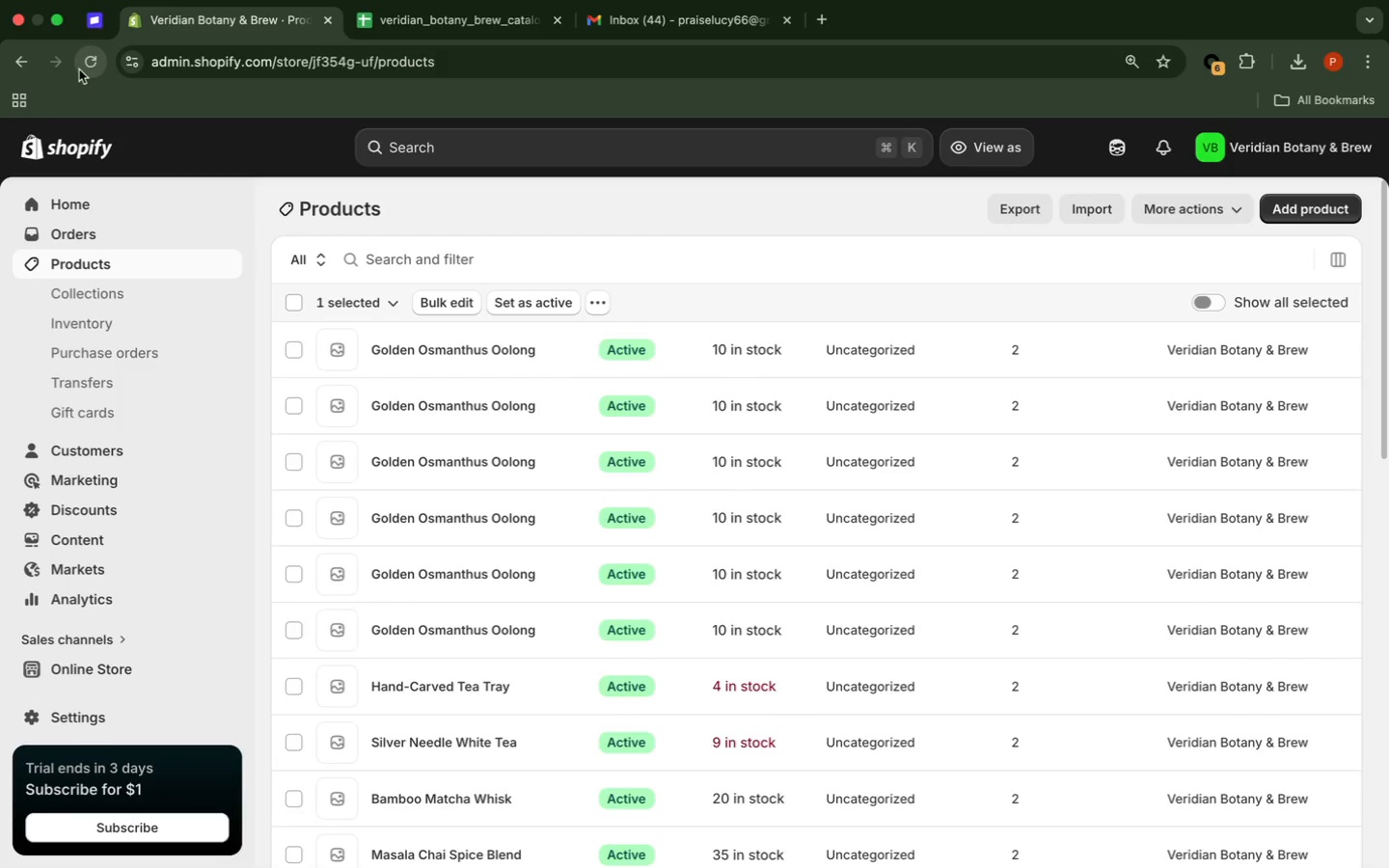 
left_click([107, 62])
 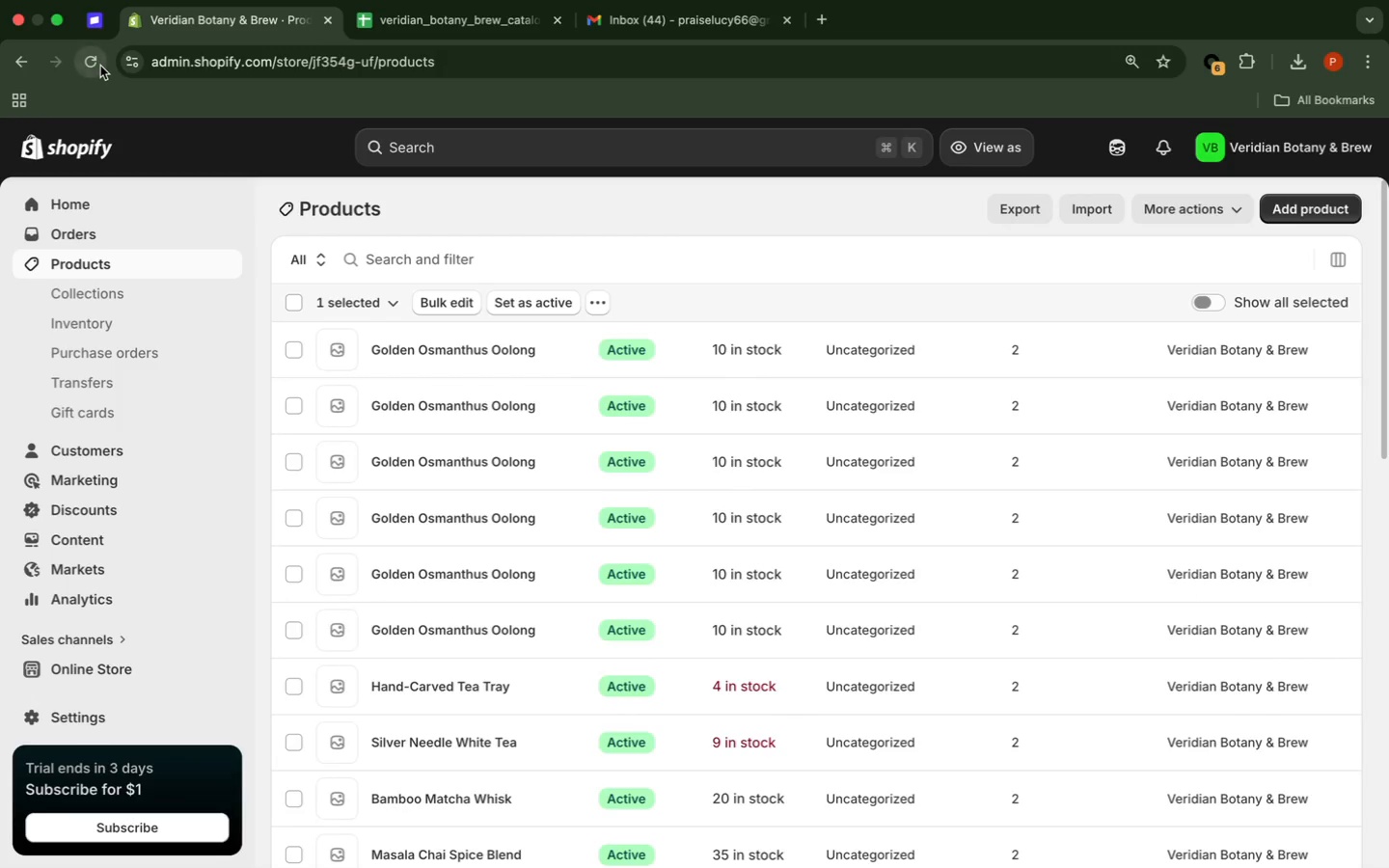 
left_click([100, 66])
 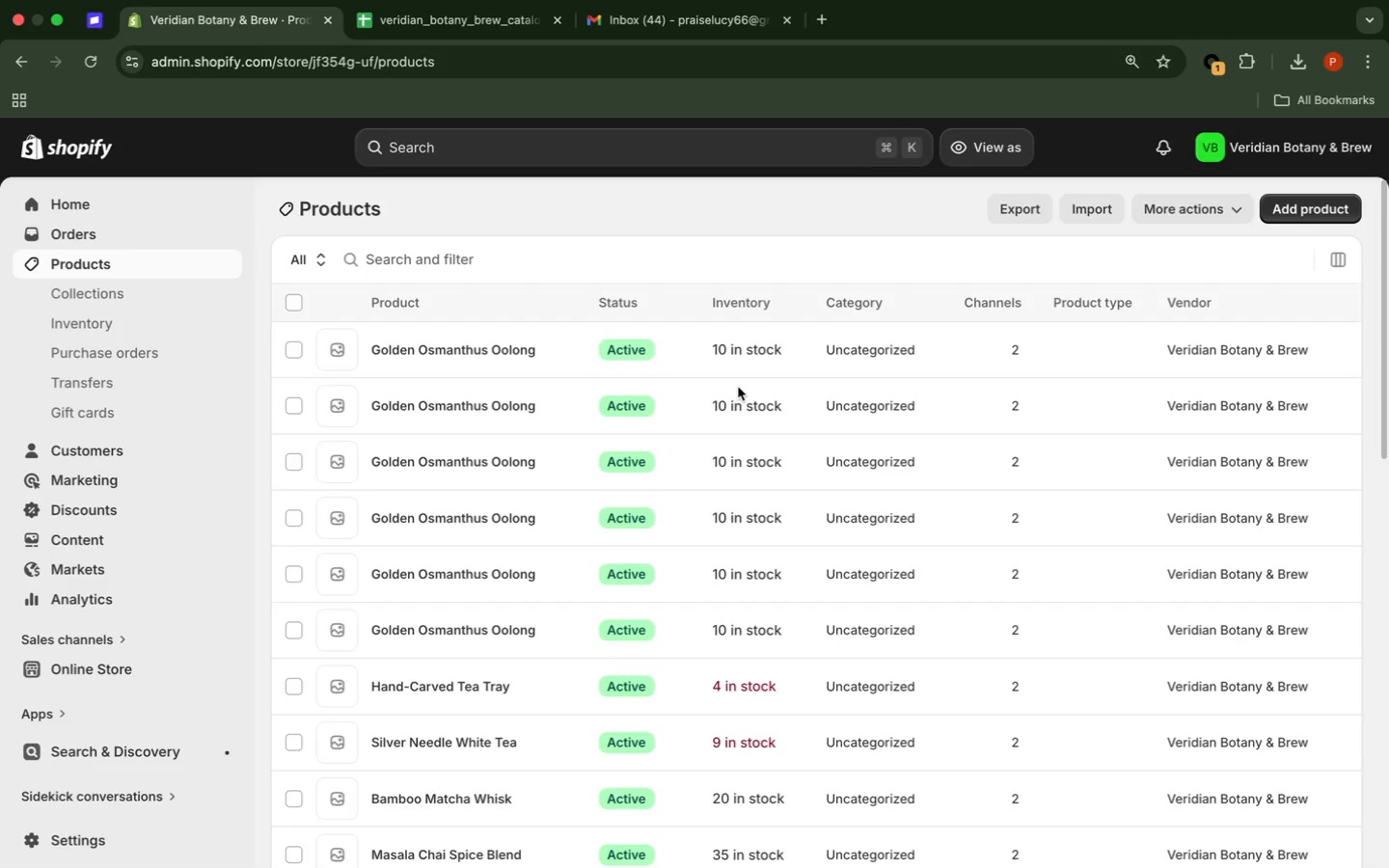 
wait(21.5)
 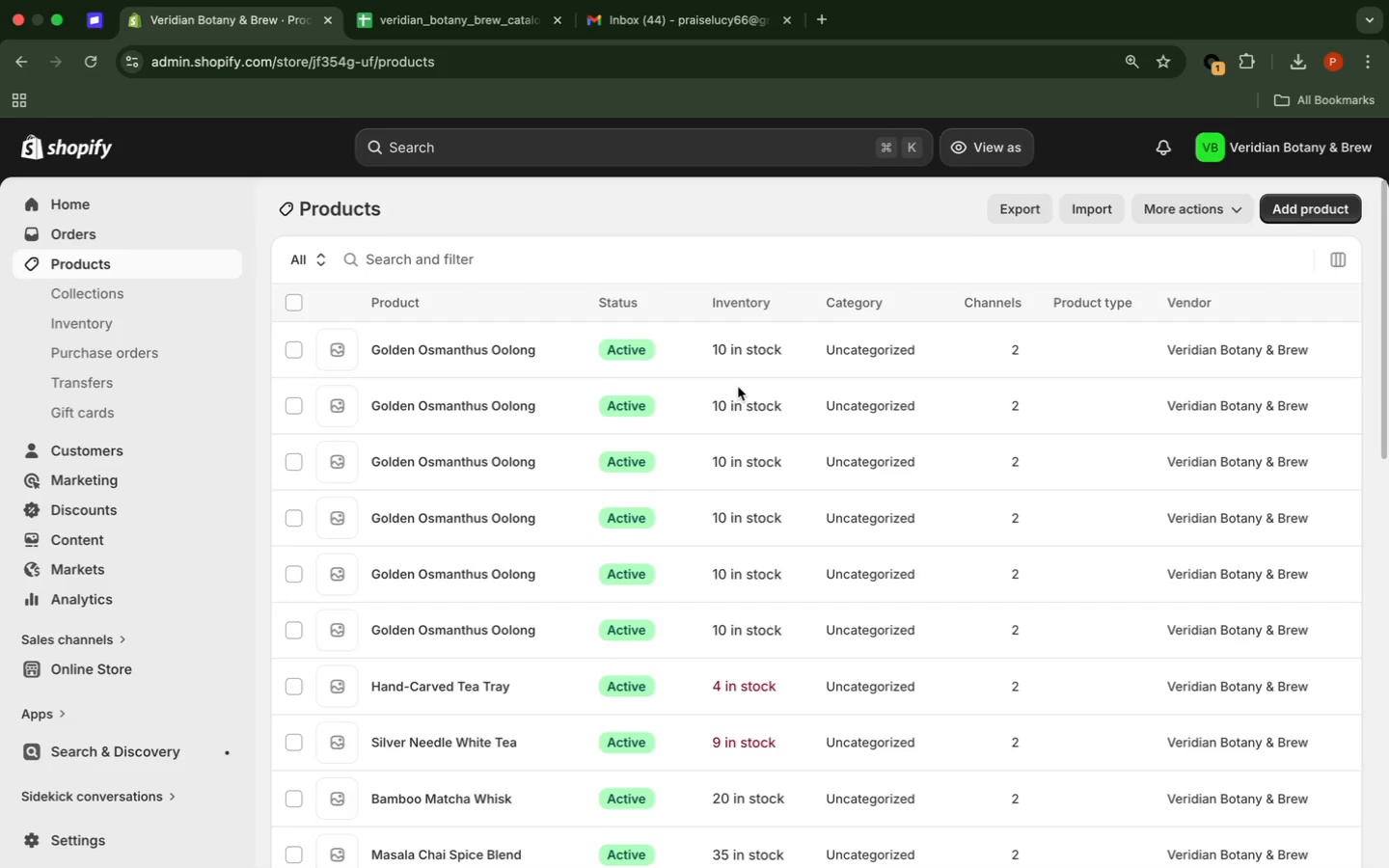 
left_click([305, 299])
 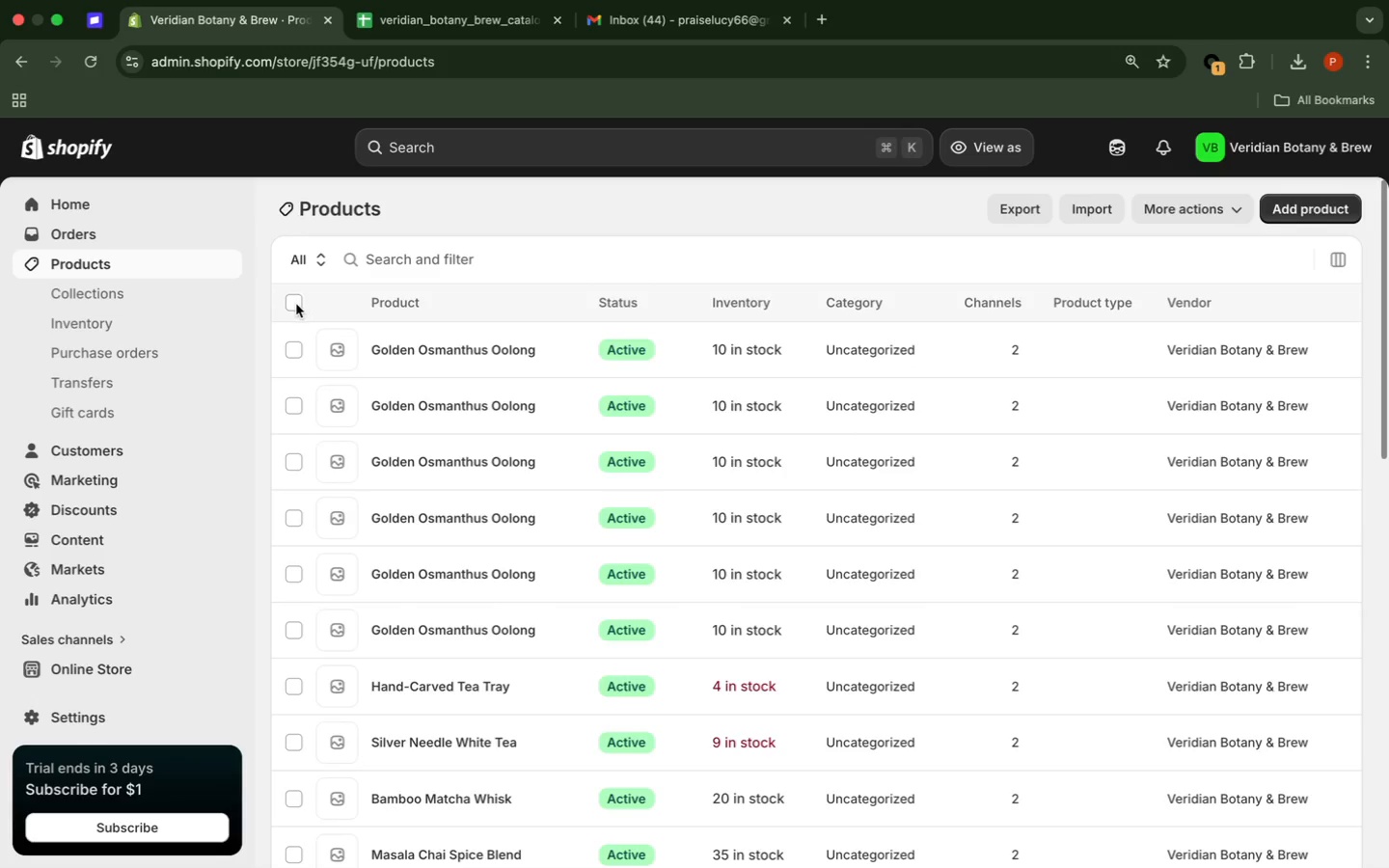 
left_click([296, 304])
 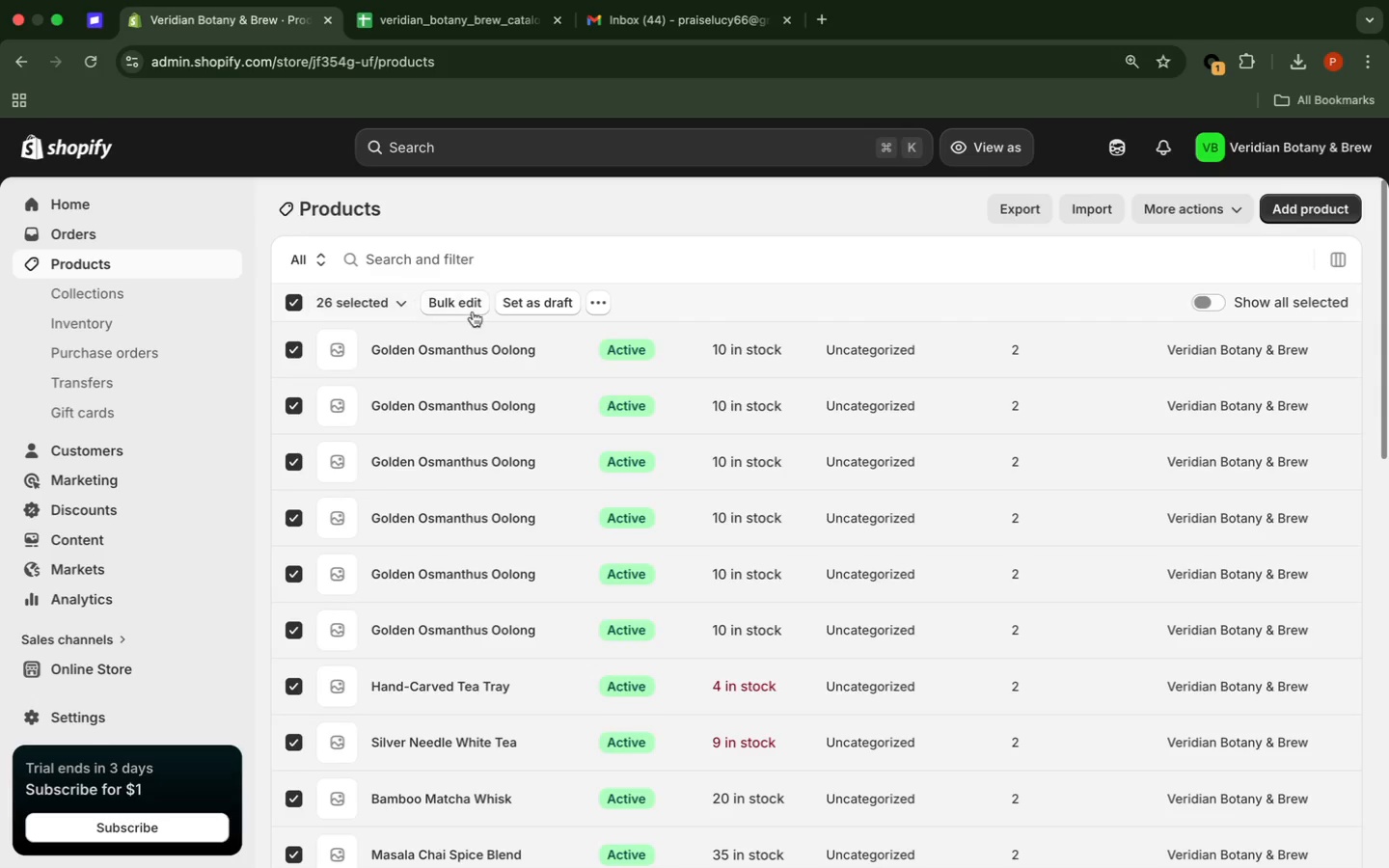 
wait(6.02)
 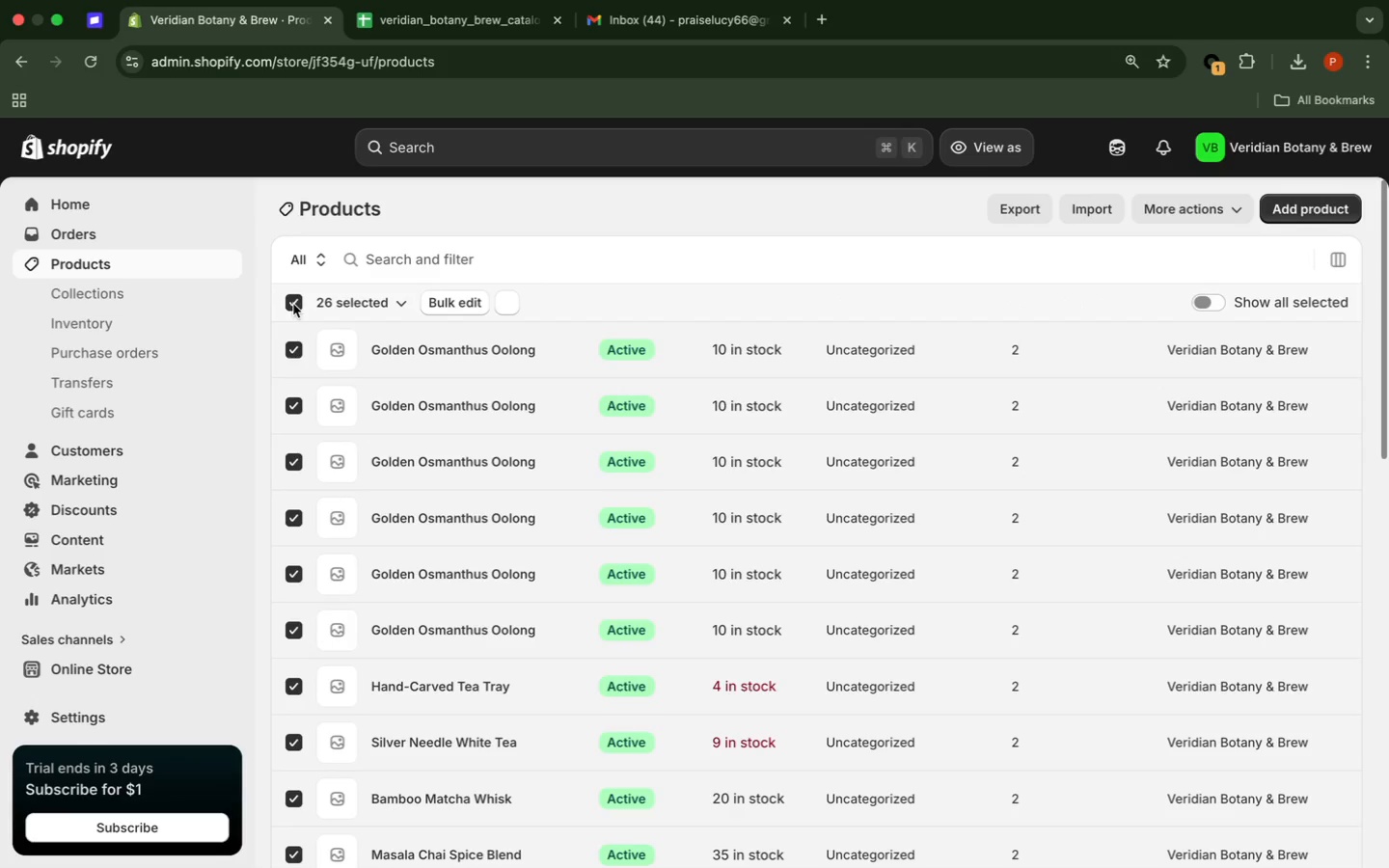 
left_click([464, 307])
 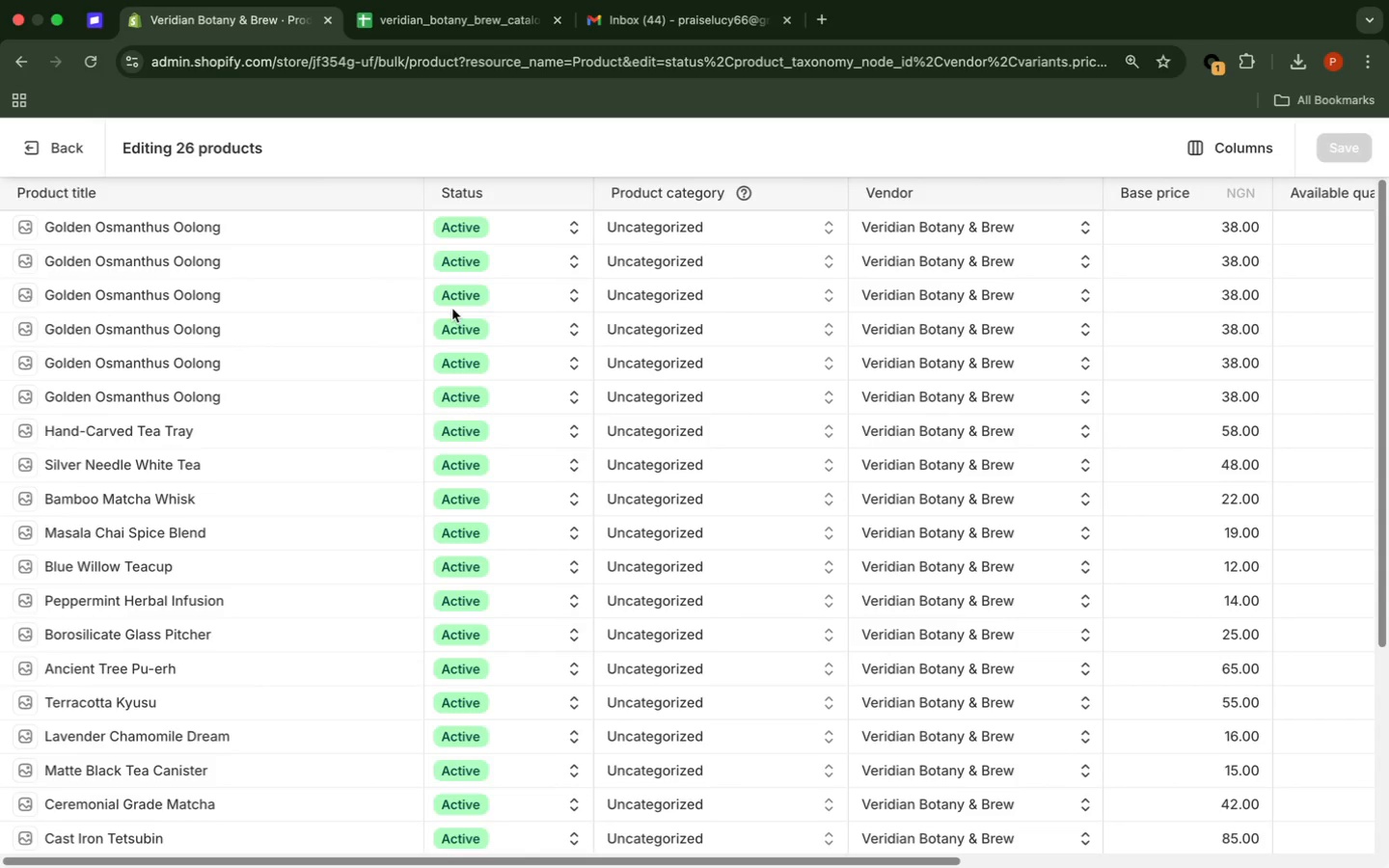 
wait(20.35)
 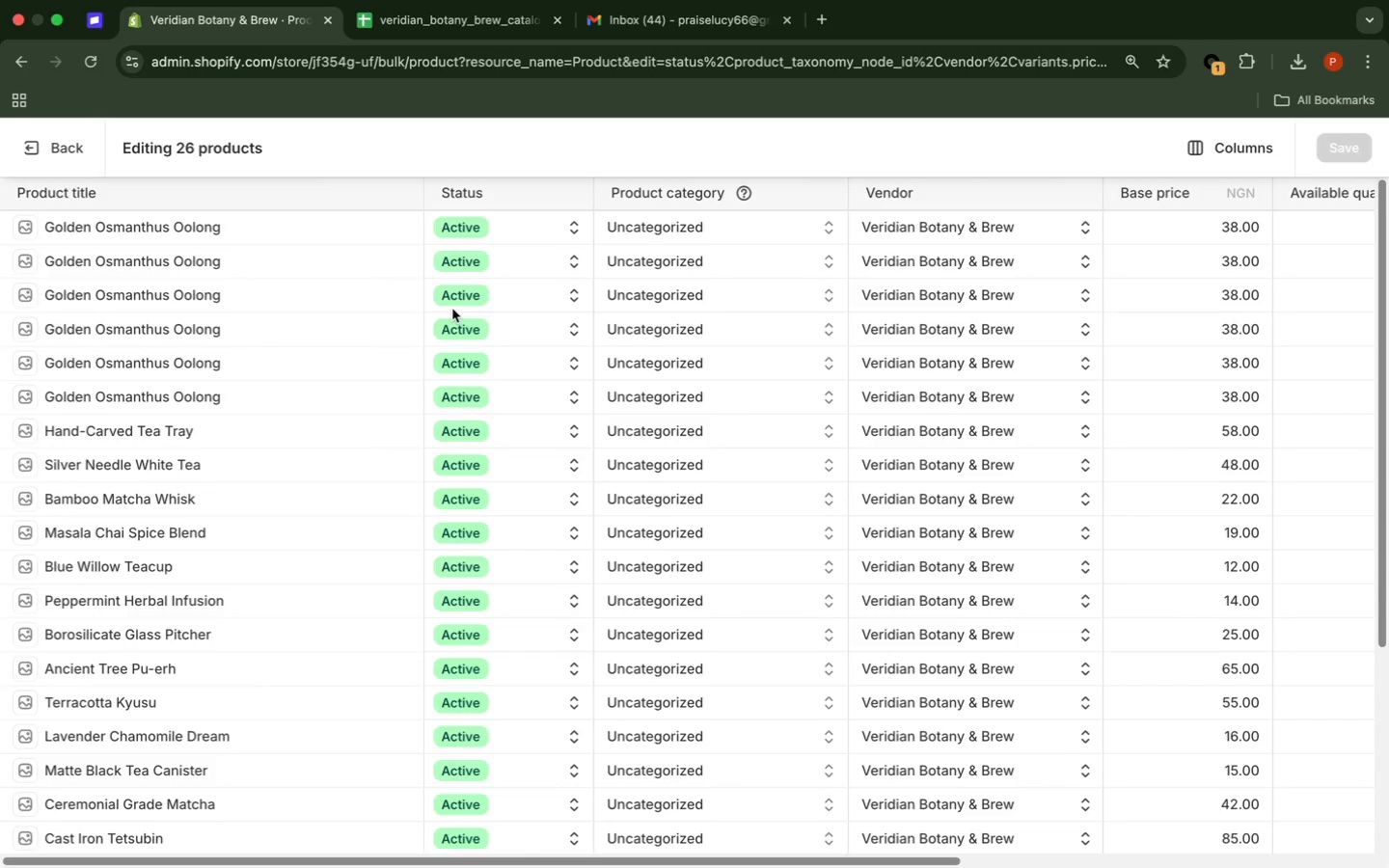 
left_click([789, 23])
 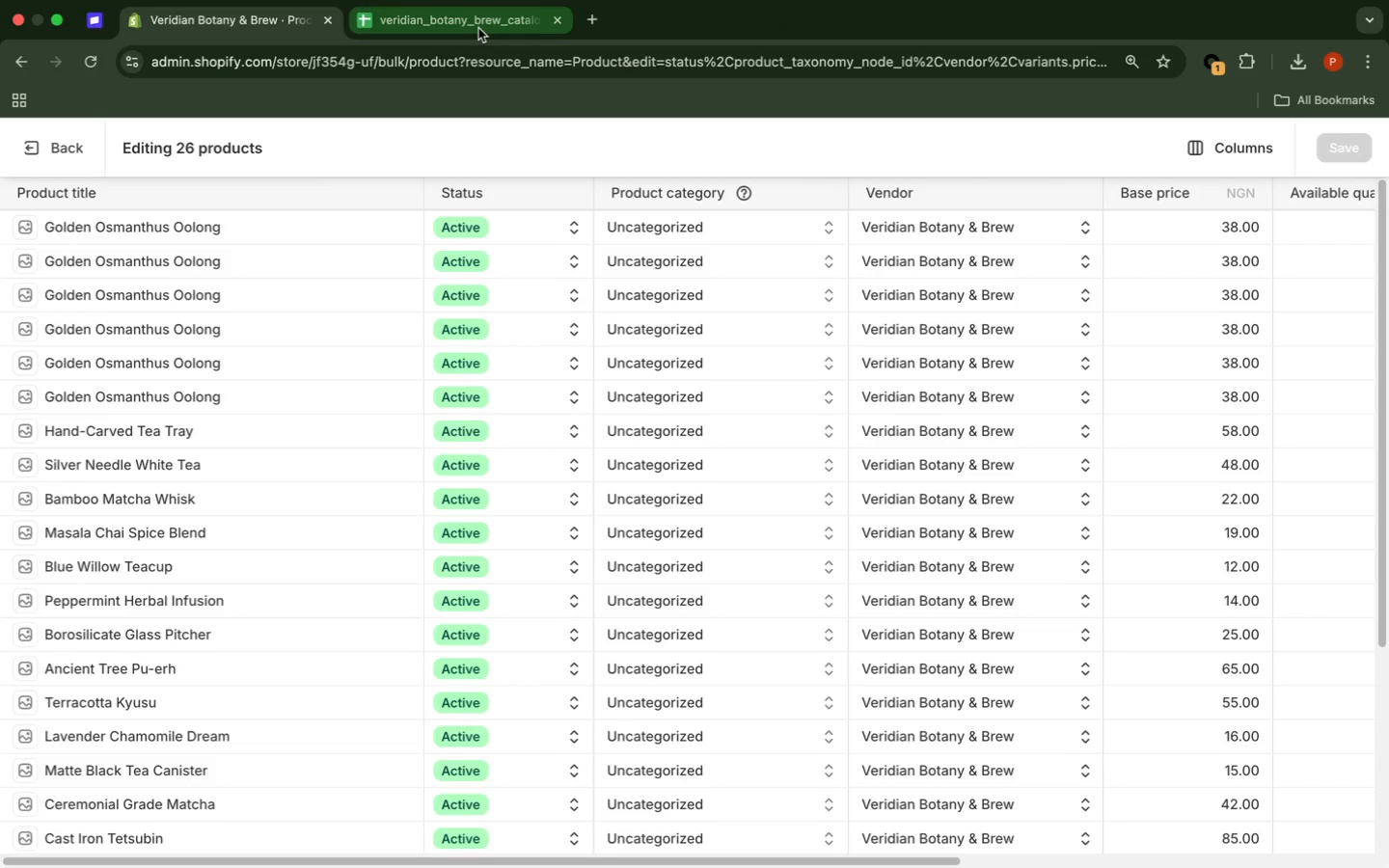 
left_click([478, 28])
 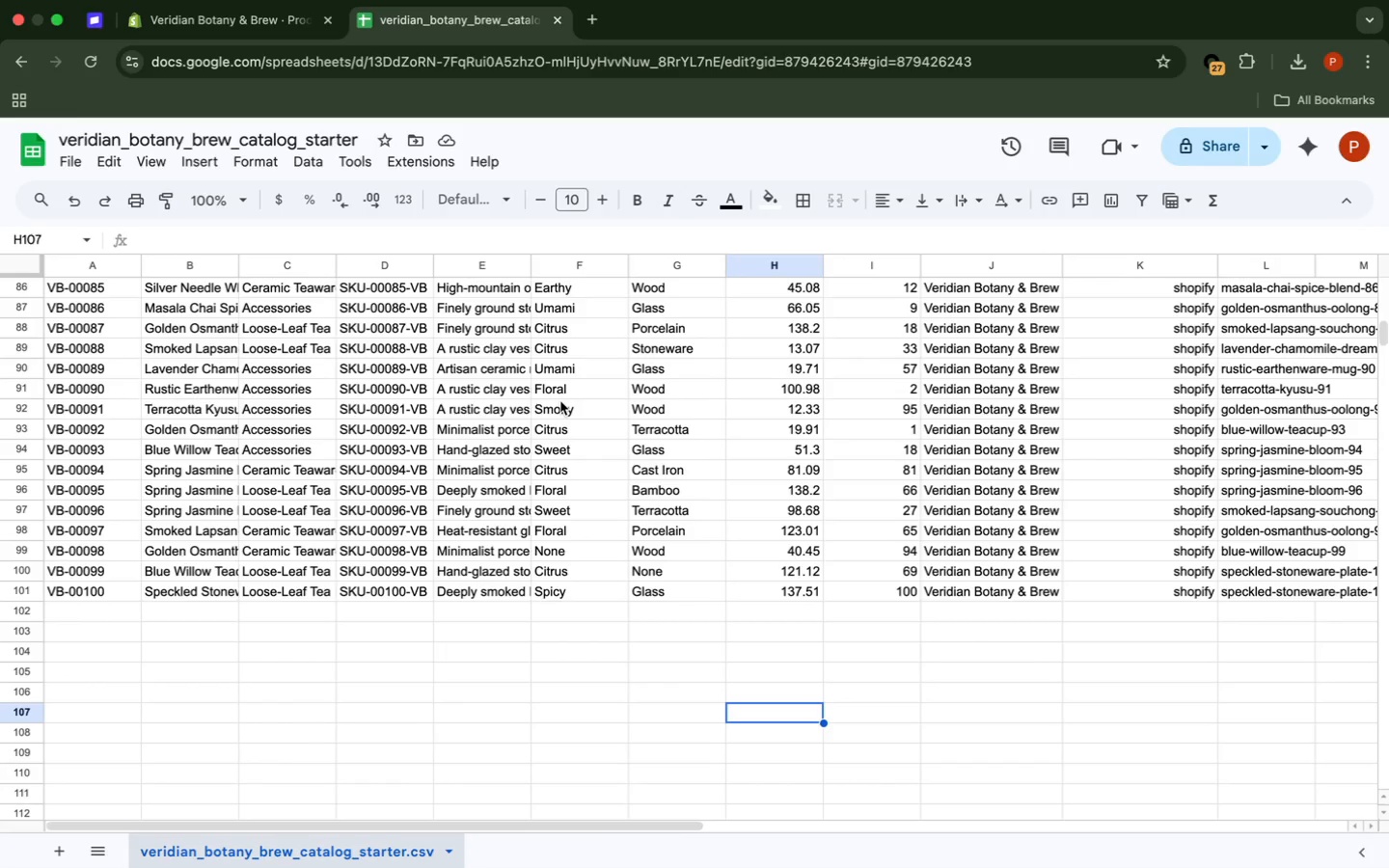 
scroll: coordinate [560, 399], scroll_direction: up, amount: 53.0
 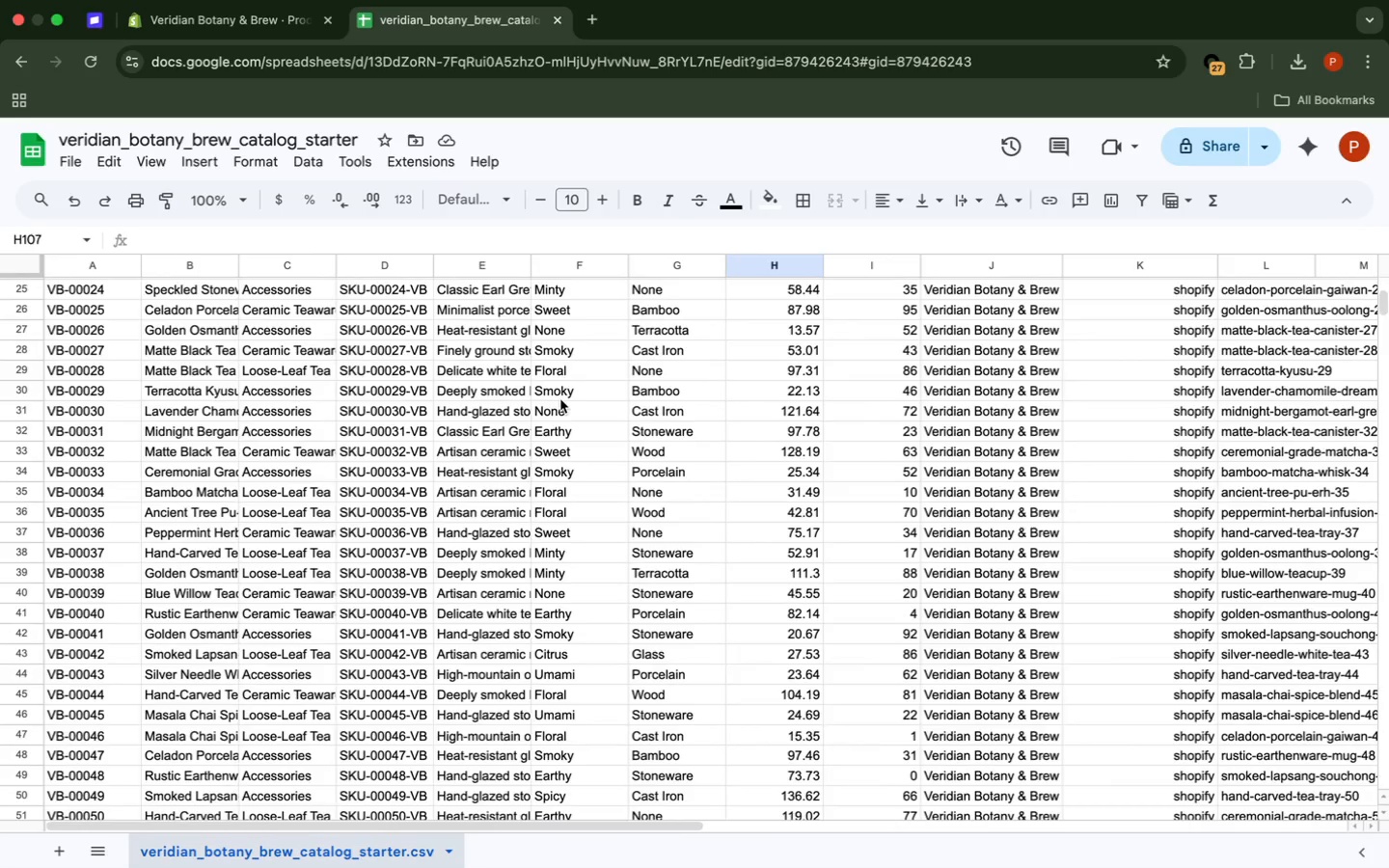 
scroll: coordinate [560, 399], scroll_direction: down, amount: 6.0
 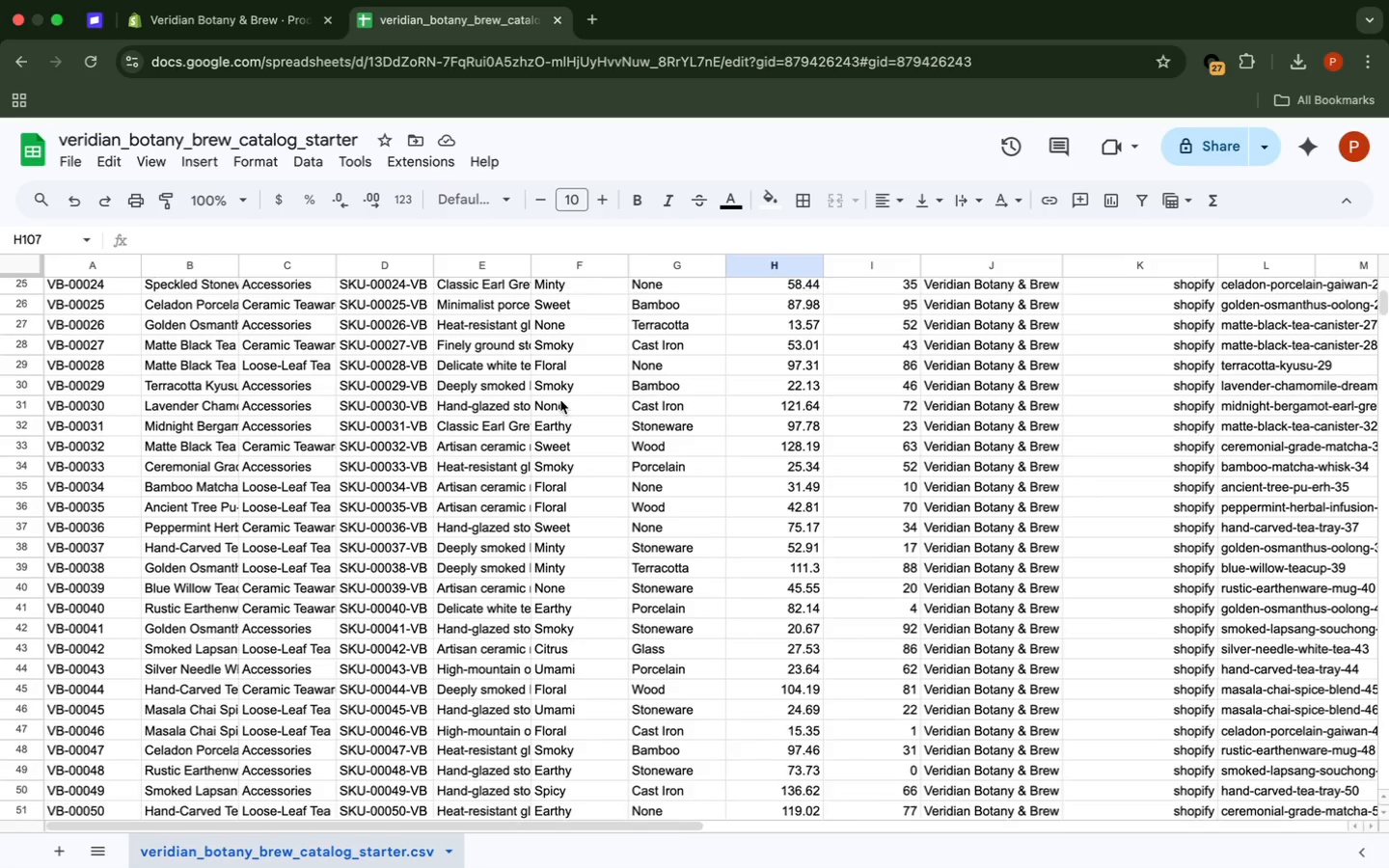 
scroll: coordinate [560, 400], scroll_direction: up, amount: 2.0
 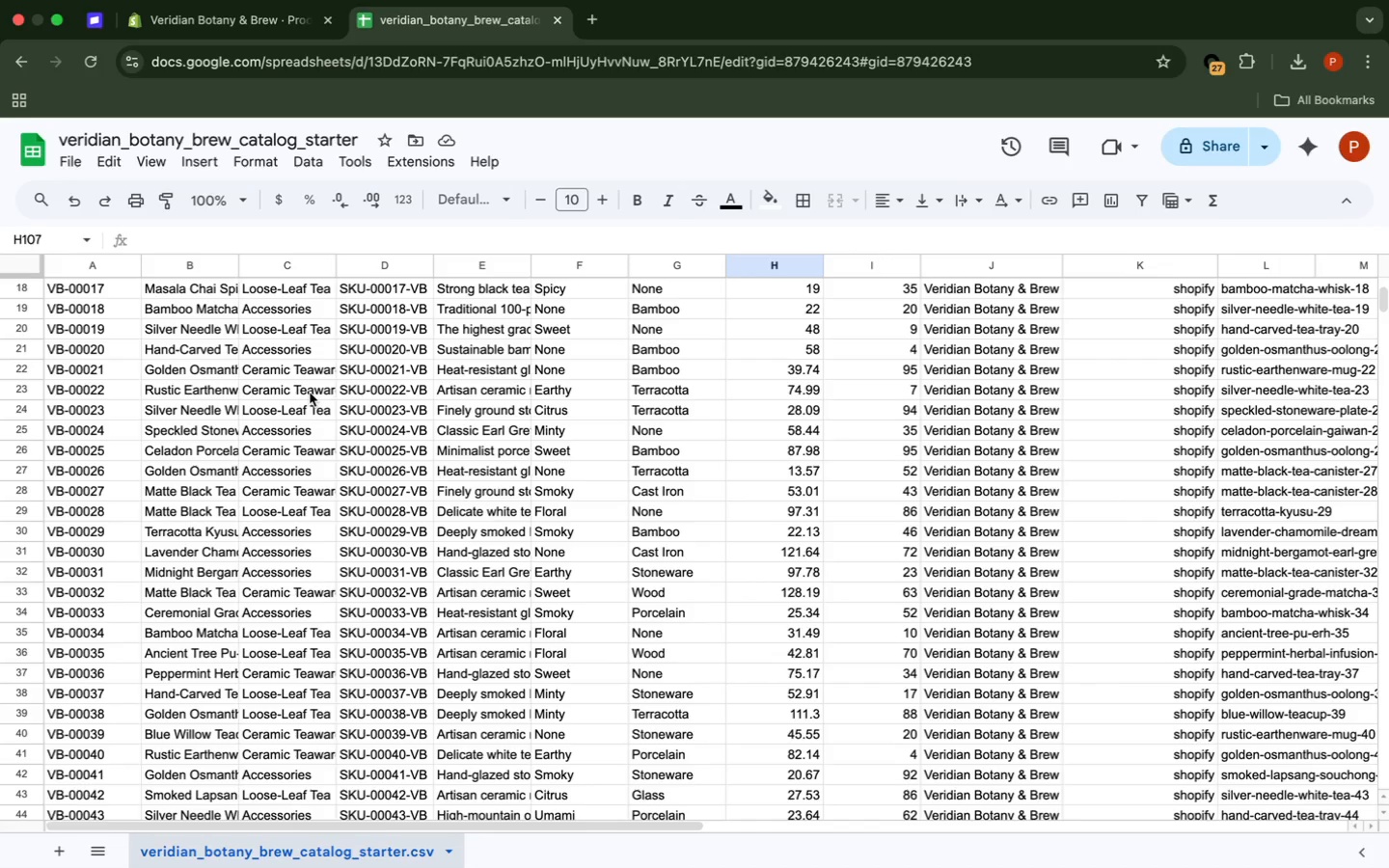 
wait(28.09)
 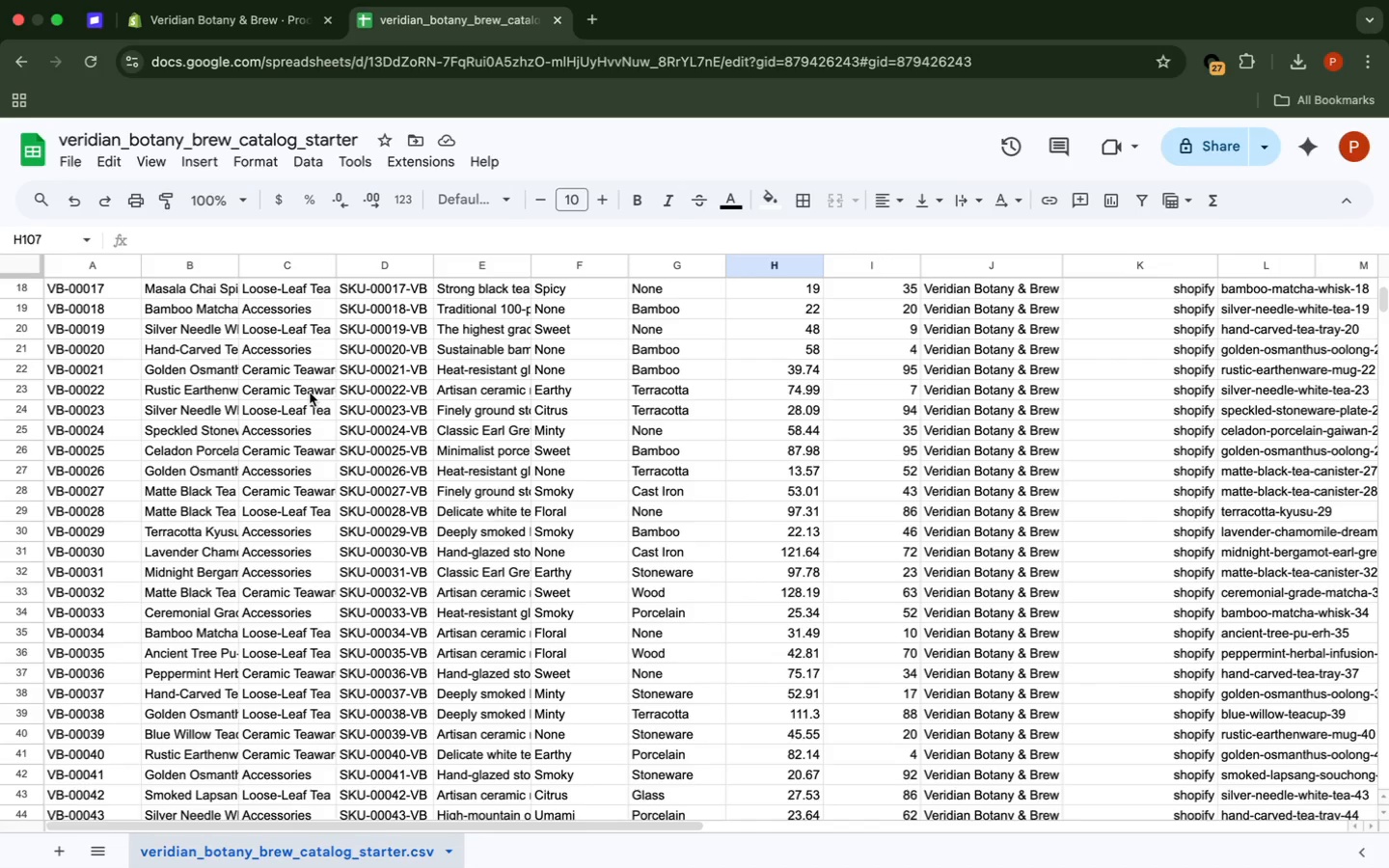 
scroll: coordinate [447, 377], scroll_direction: down, amount: 11.0
 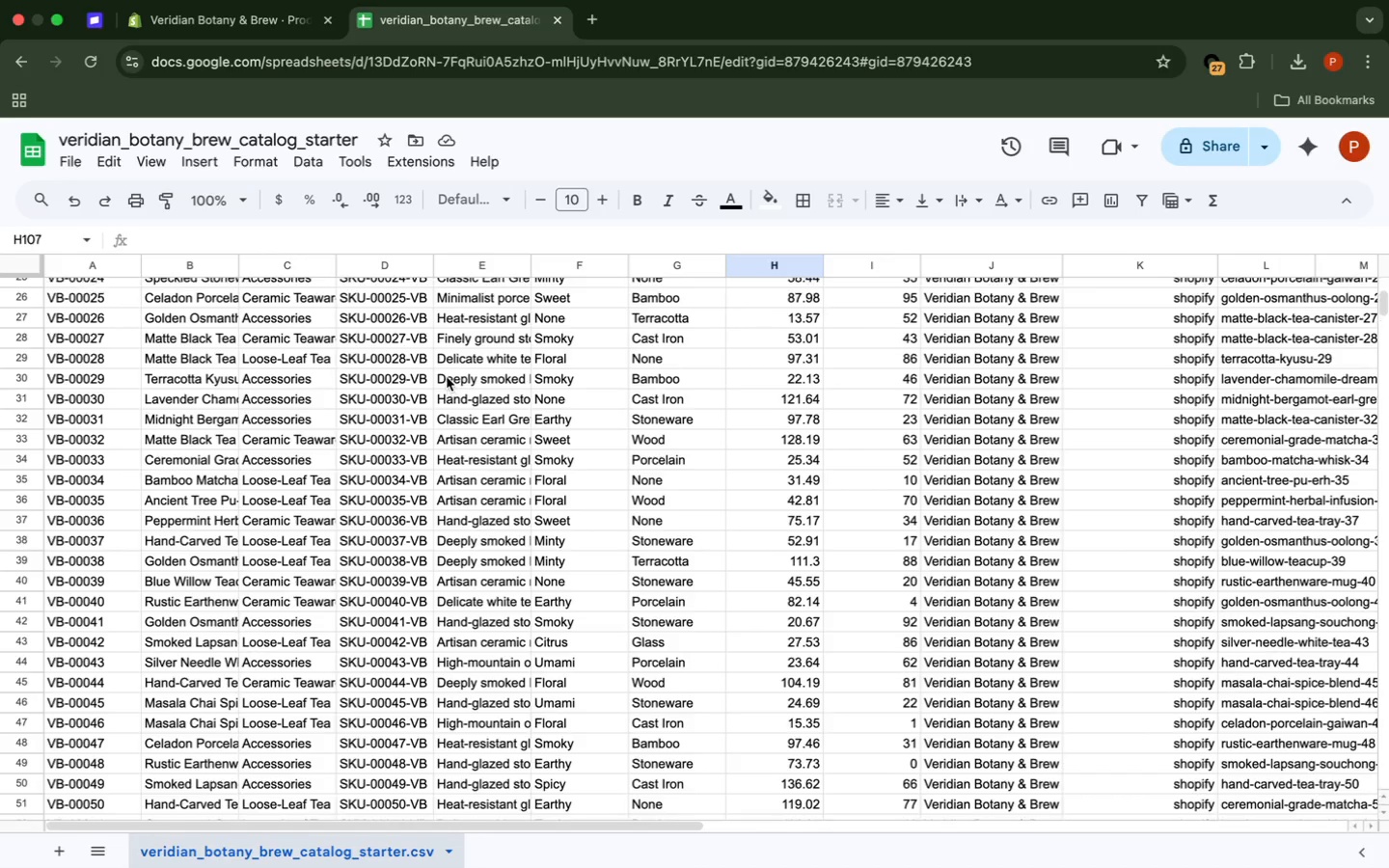 
scroll: coordinate [431, 354], scroll_direction: up, amount: 11.0
 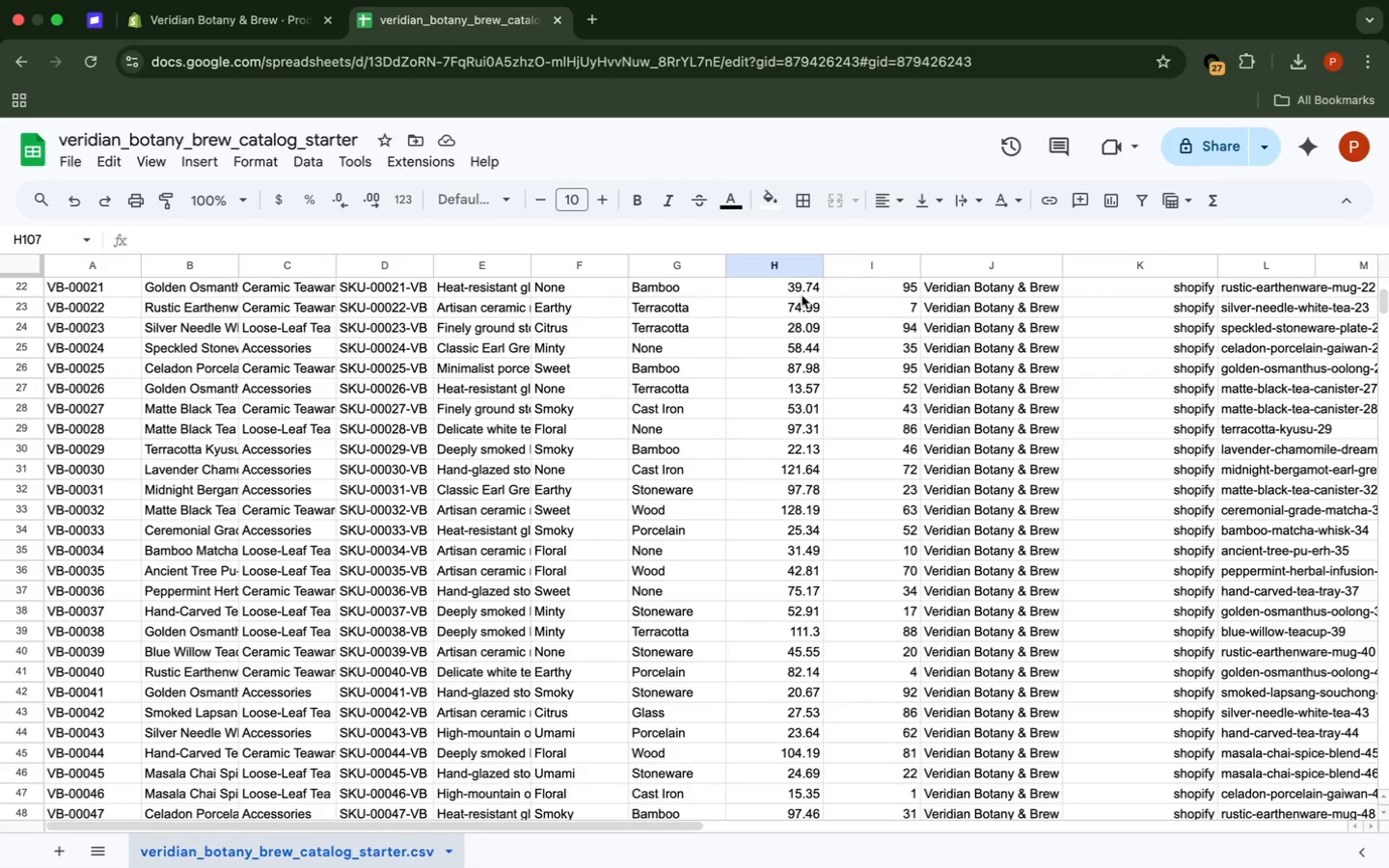 
wait(5.07)
 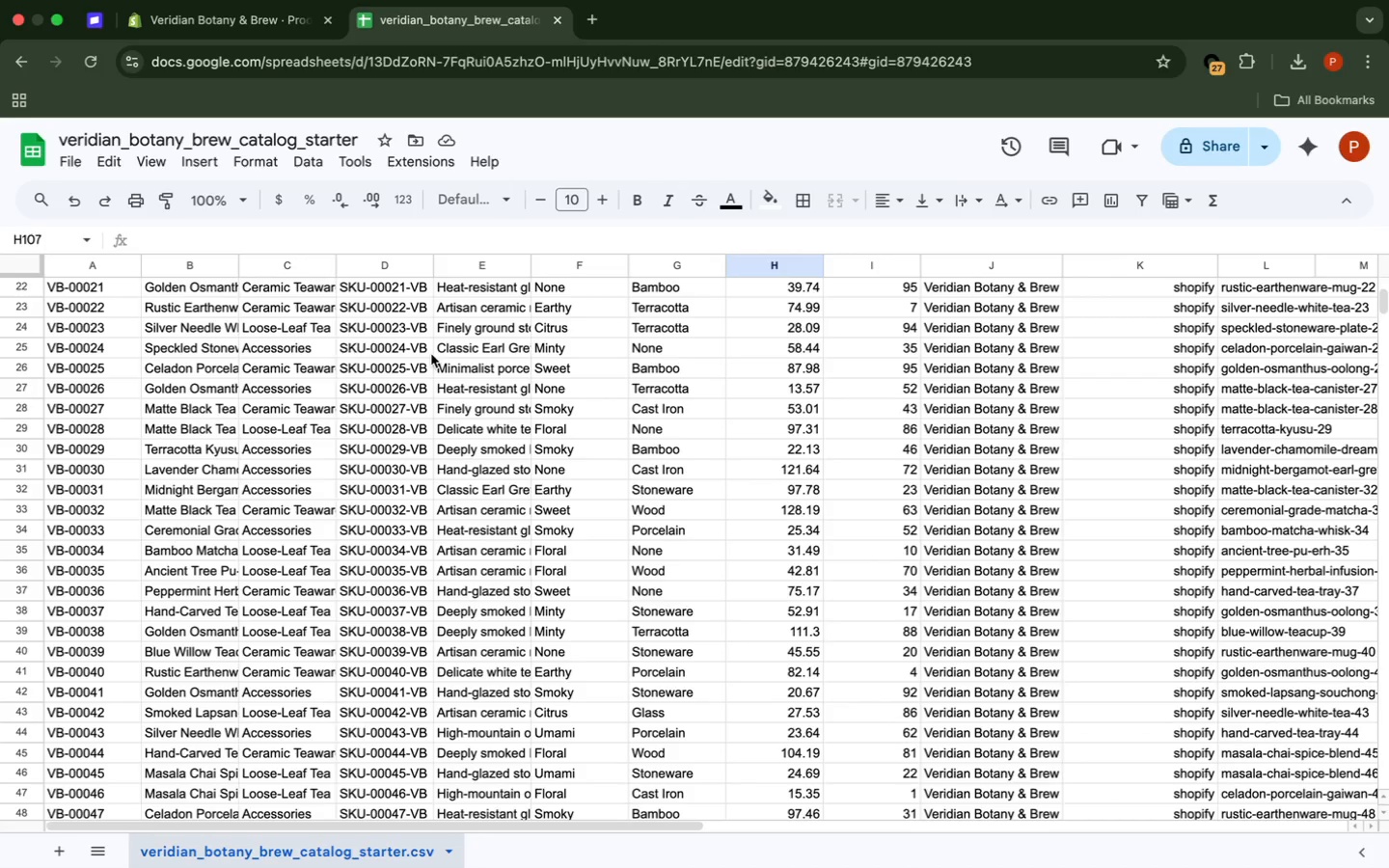 
scroll: coordinate [759, 296], scroll_direction: up, amount: 39.0
 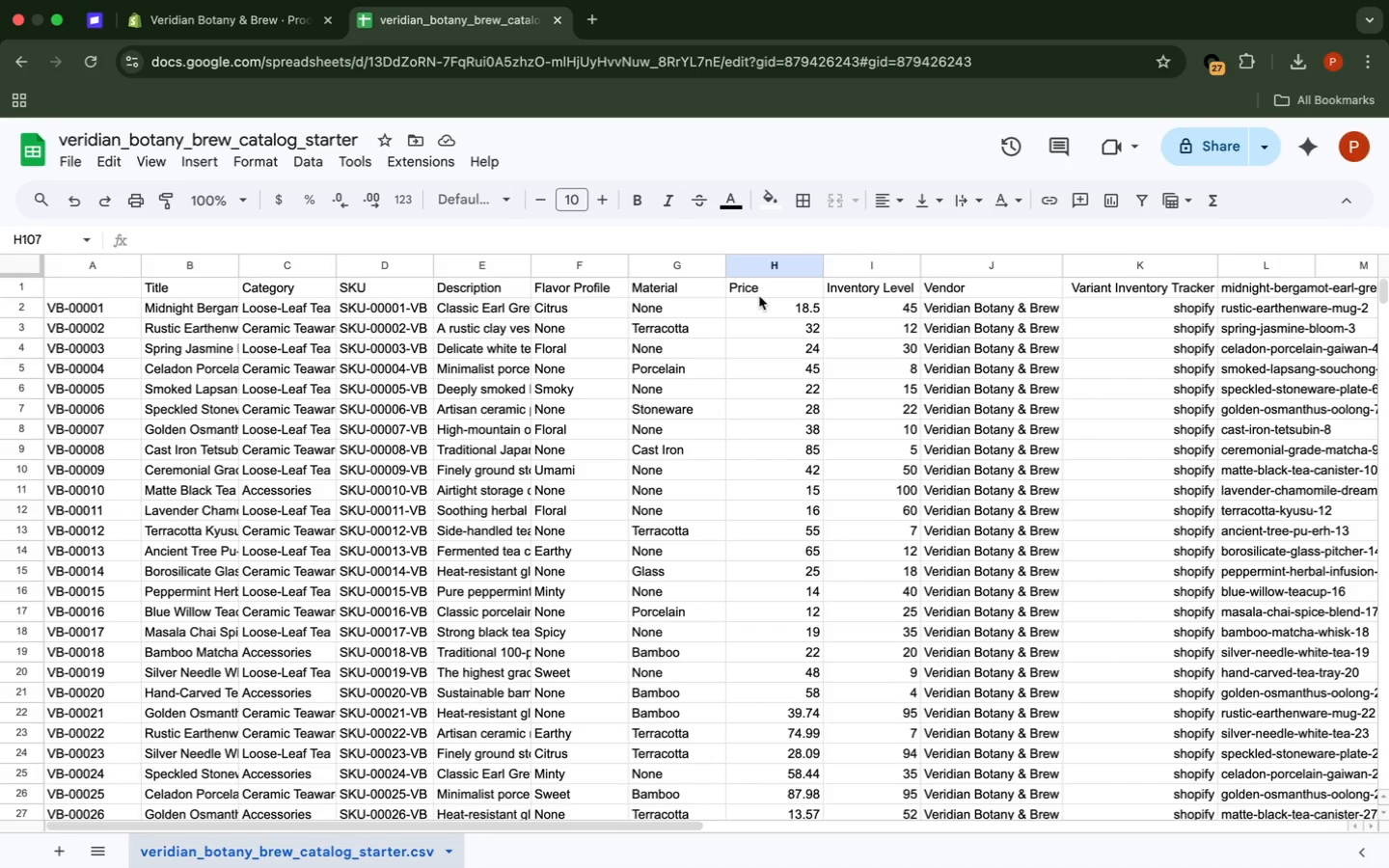 
wait(7.7)
 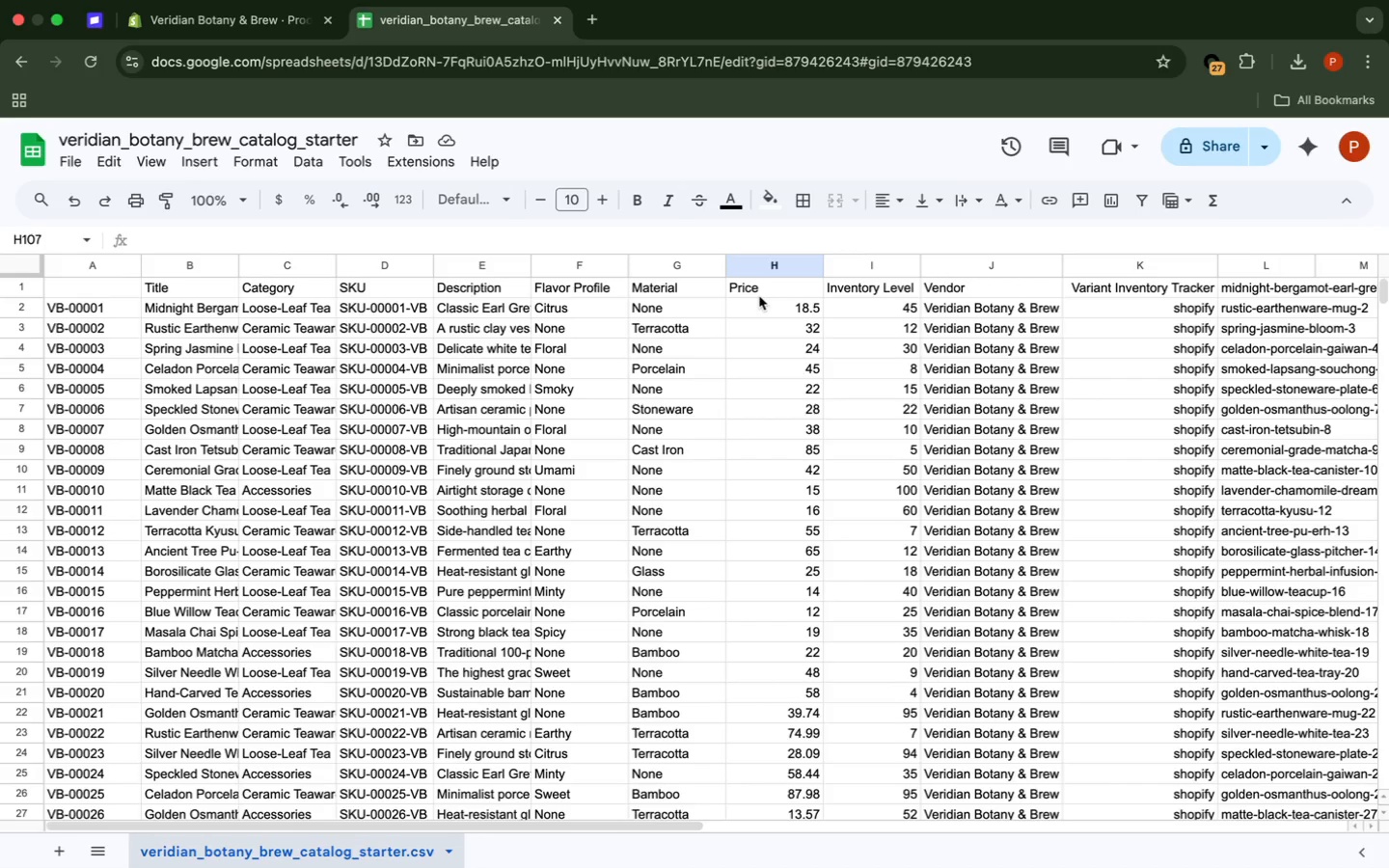 
scroll: coordinate [759, 296], scroll_direction: down, amount: 14.0
 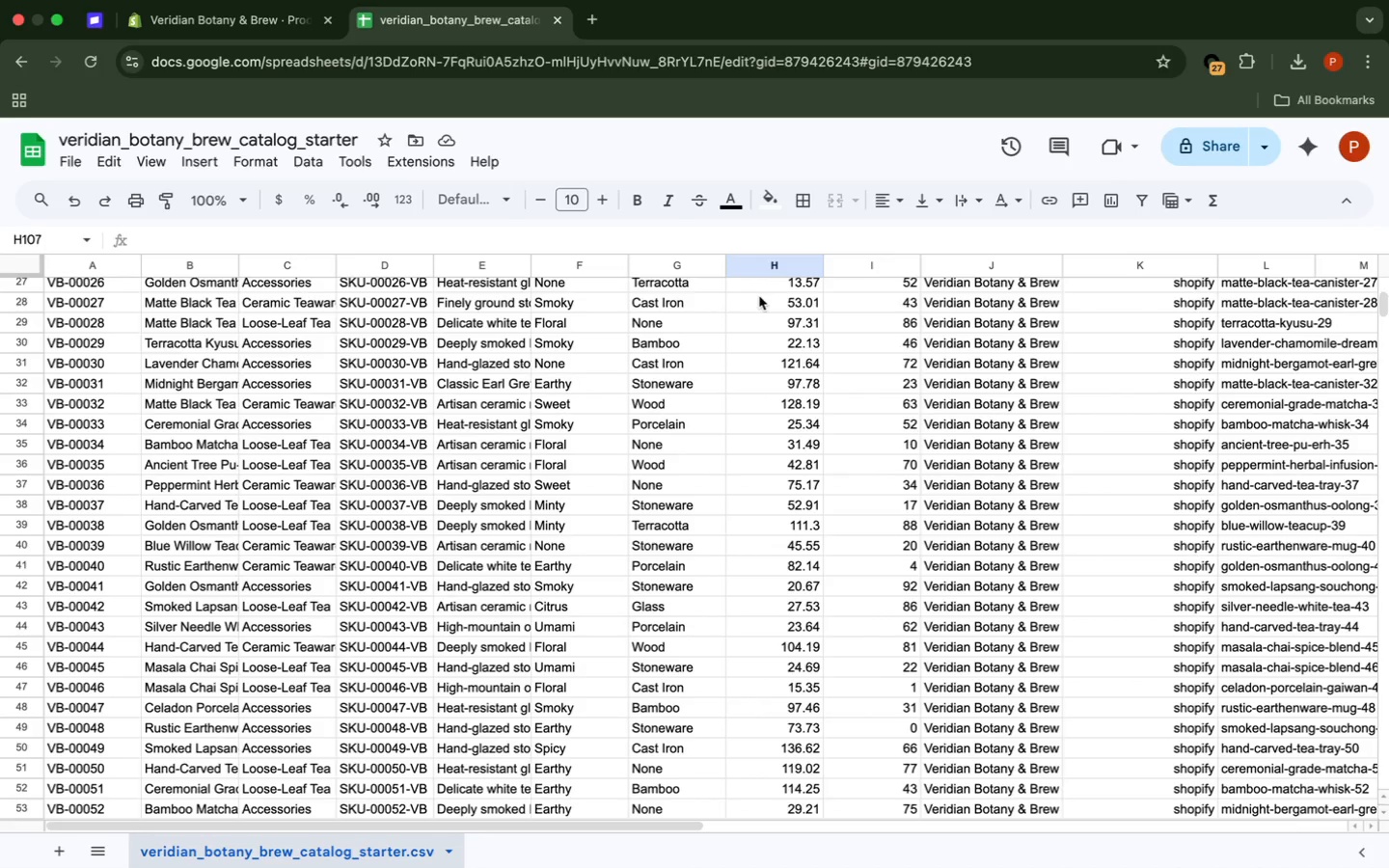 
scroll: coordinate [759, 296], scroll_direction: up, amount: 5.0
 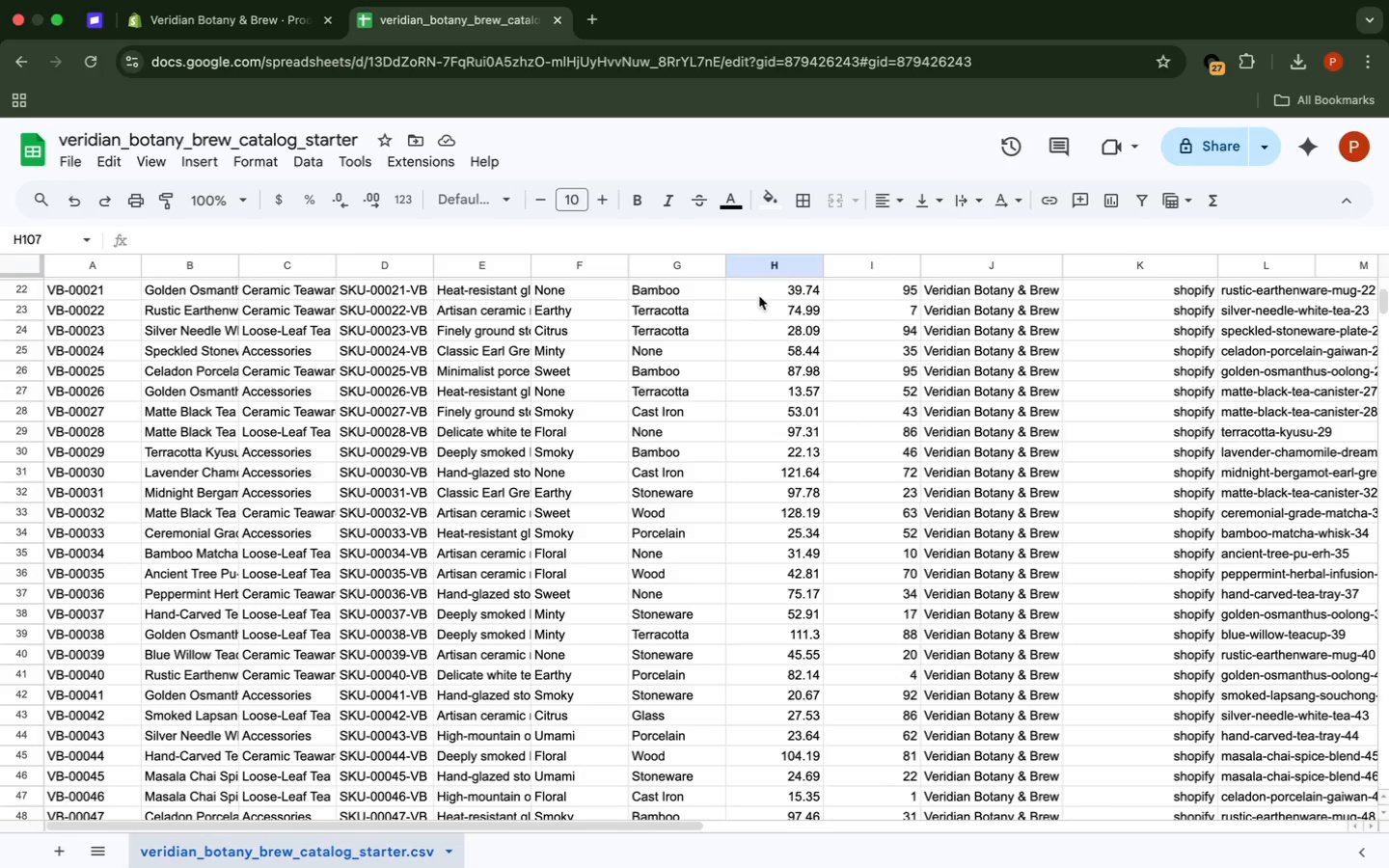 
scroll: coordinate [759, 295], scroll_direction: down, amount: 7.0
 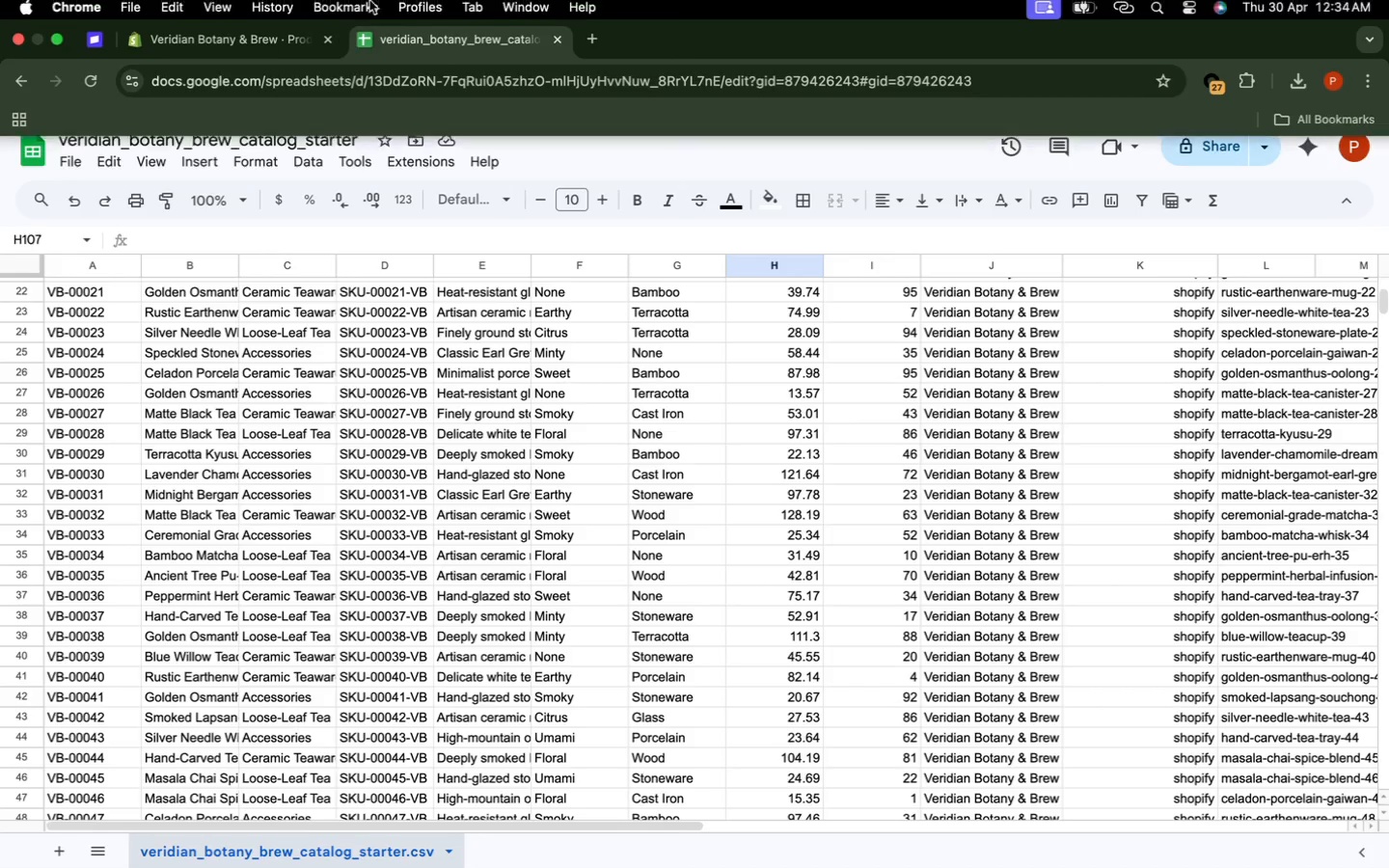 
wait(5.36)
 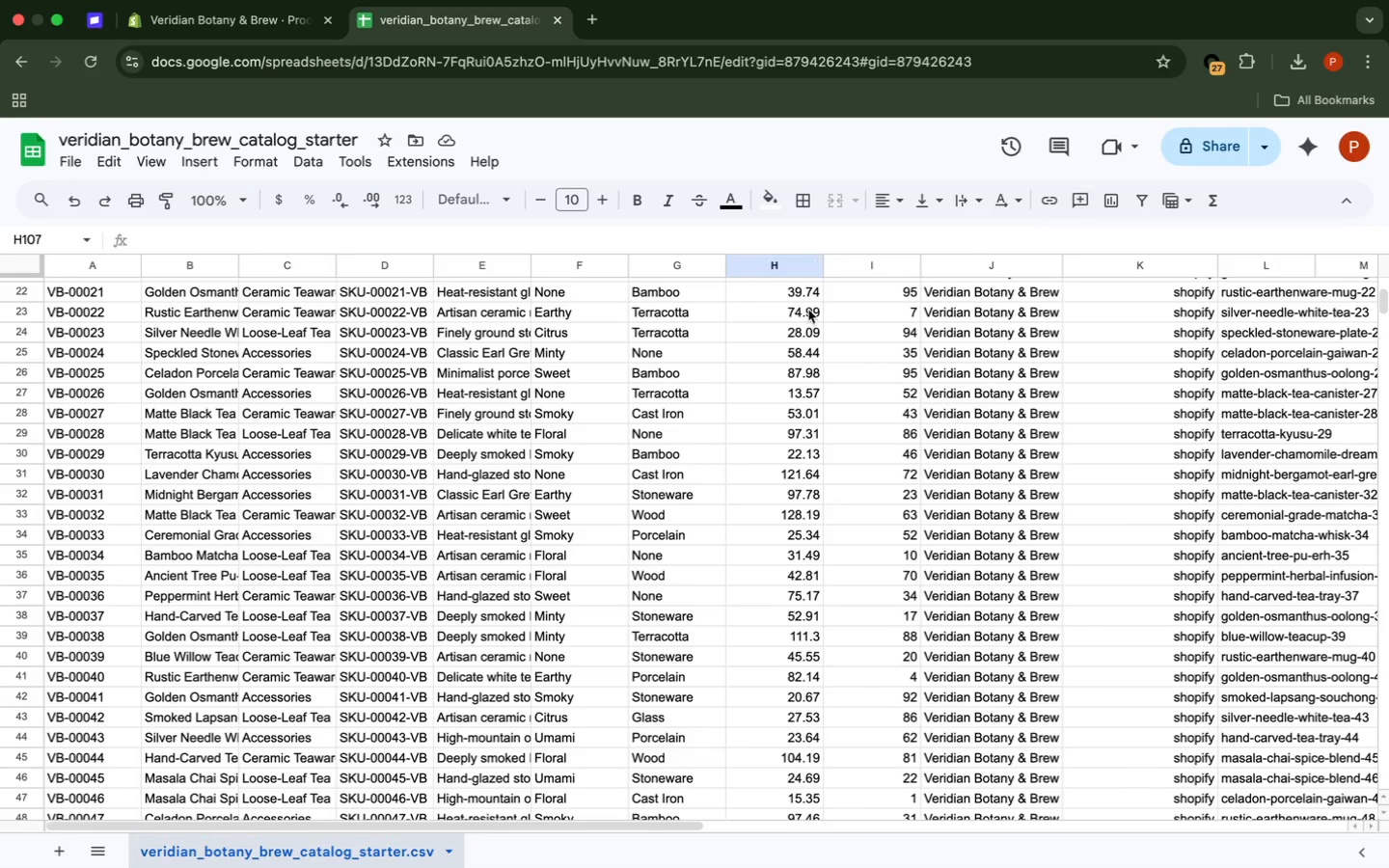 
left_click([233, 38])
 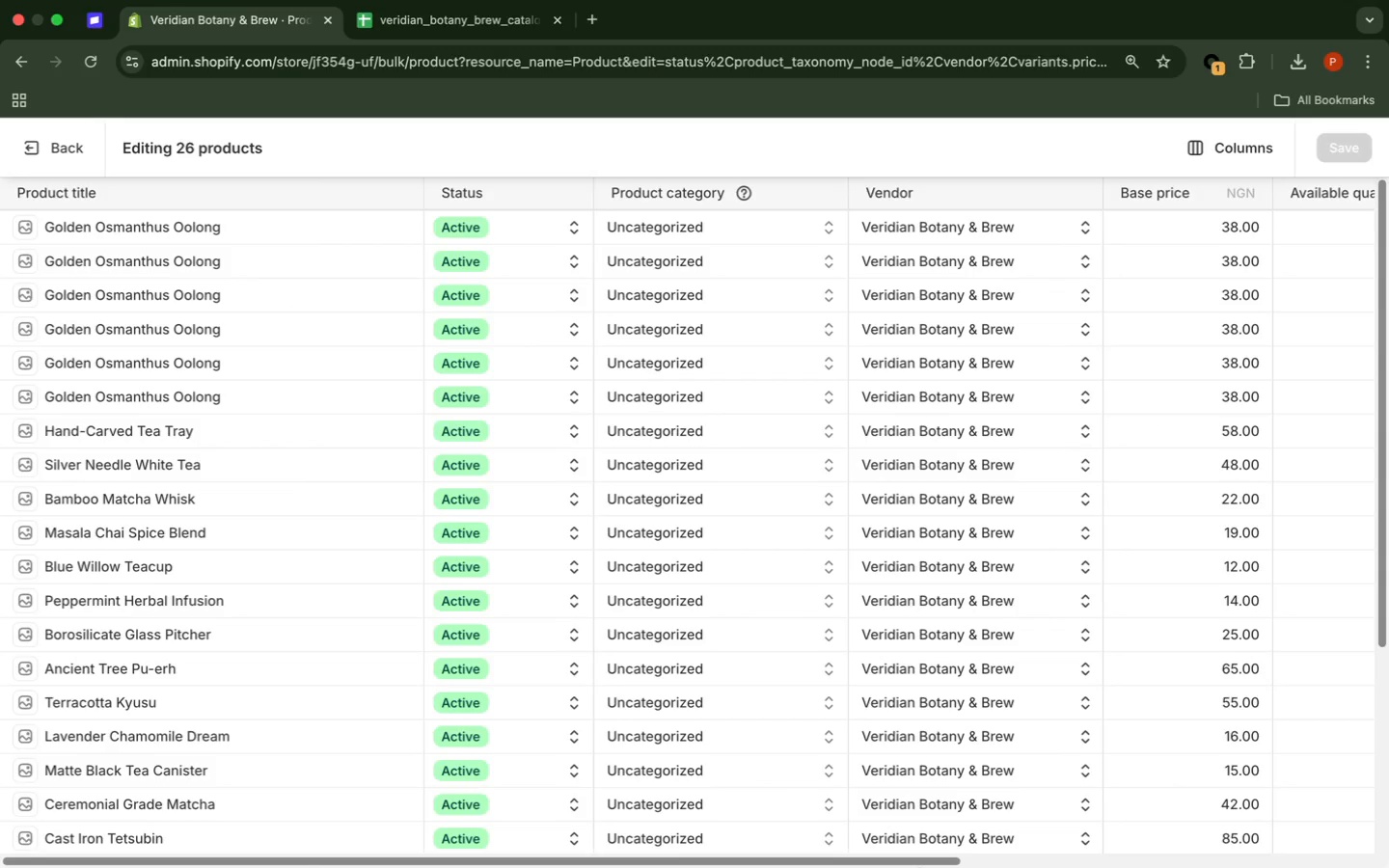 
wait(6.43)
 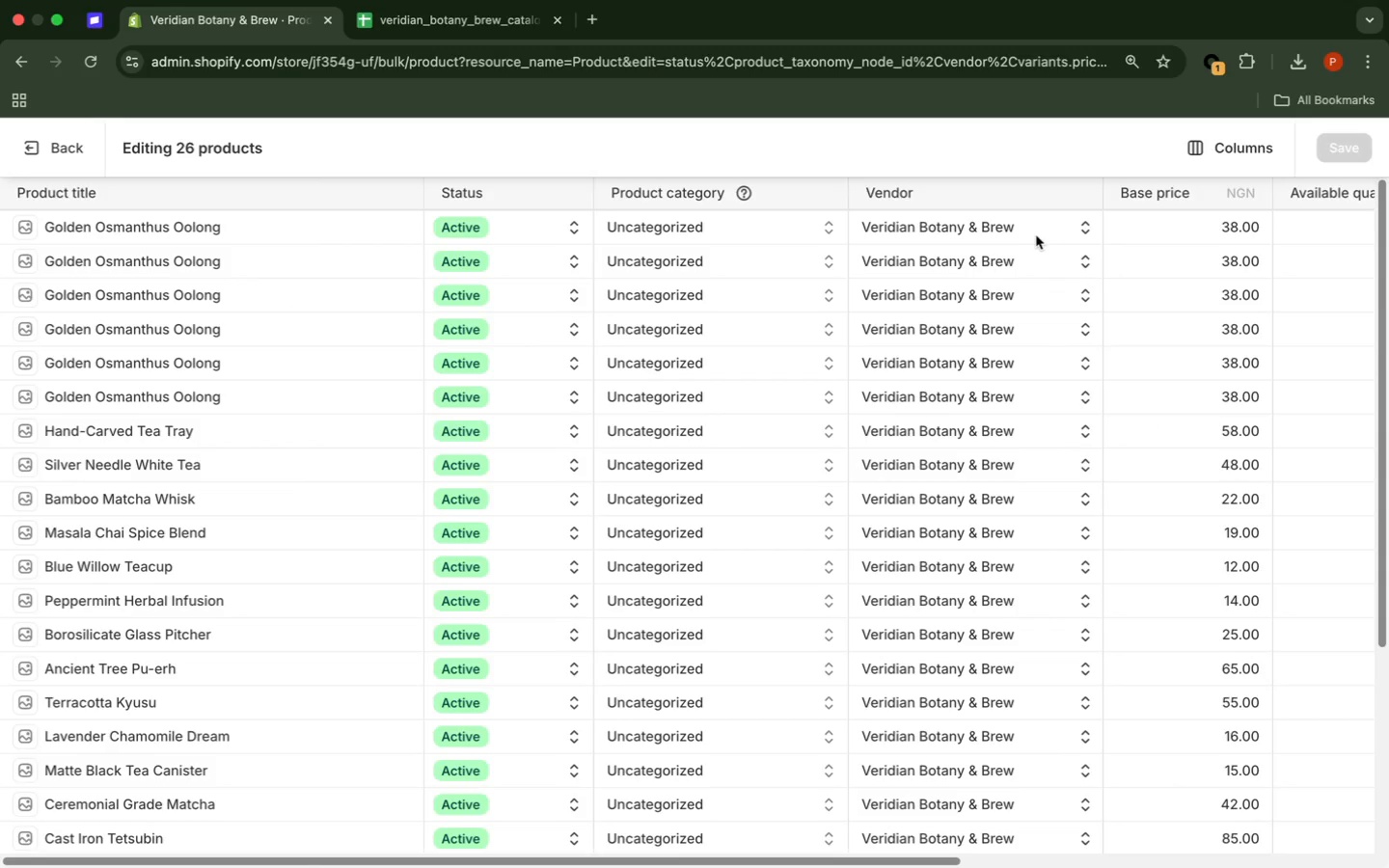 
left_click_drag(start_coordinate=[874, 859], to_coordinate=[1101, 789])
 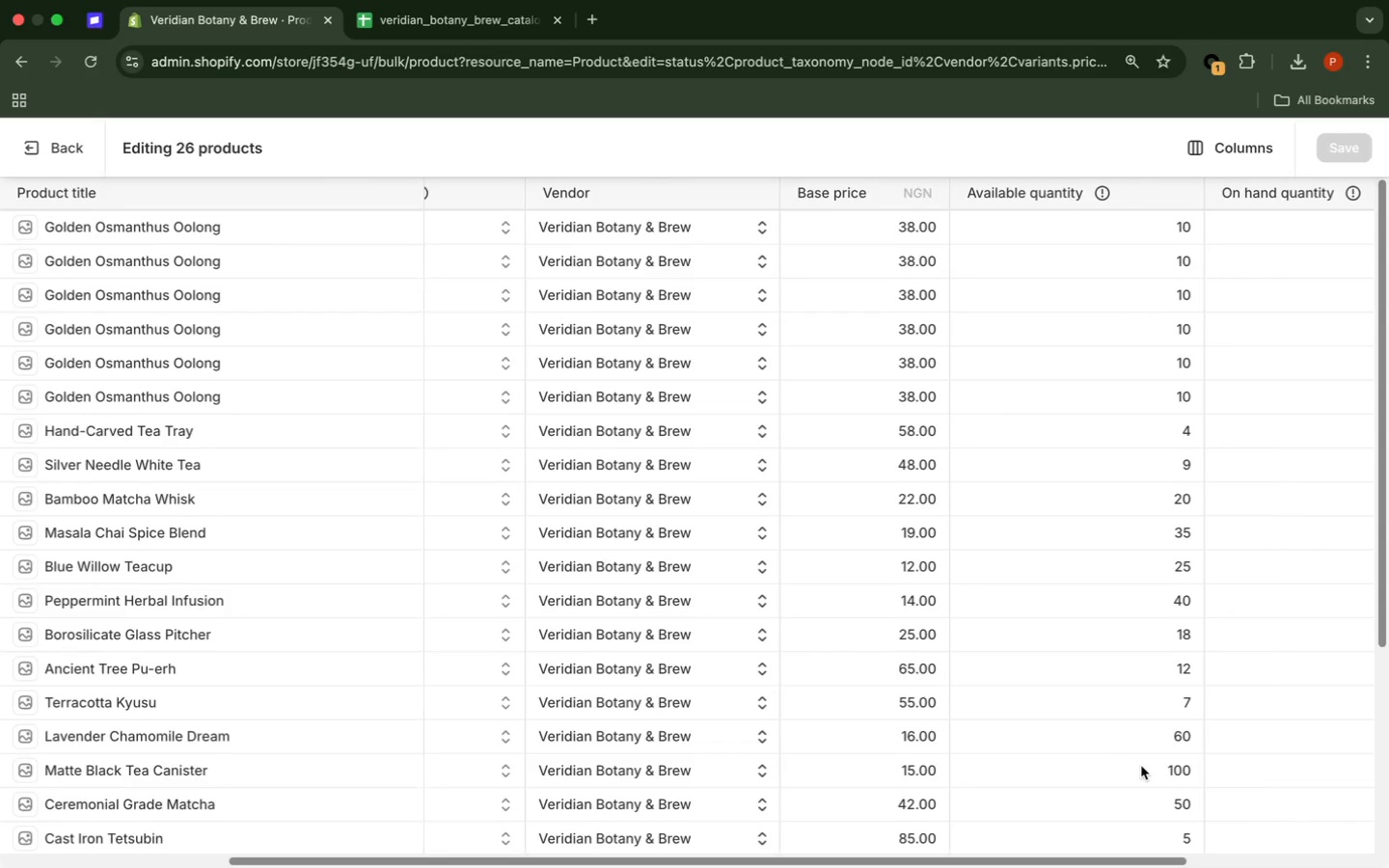 
left_click_drag(start_coordinate=[1134, 770], to_coordinate=[1141, 766])
 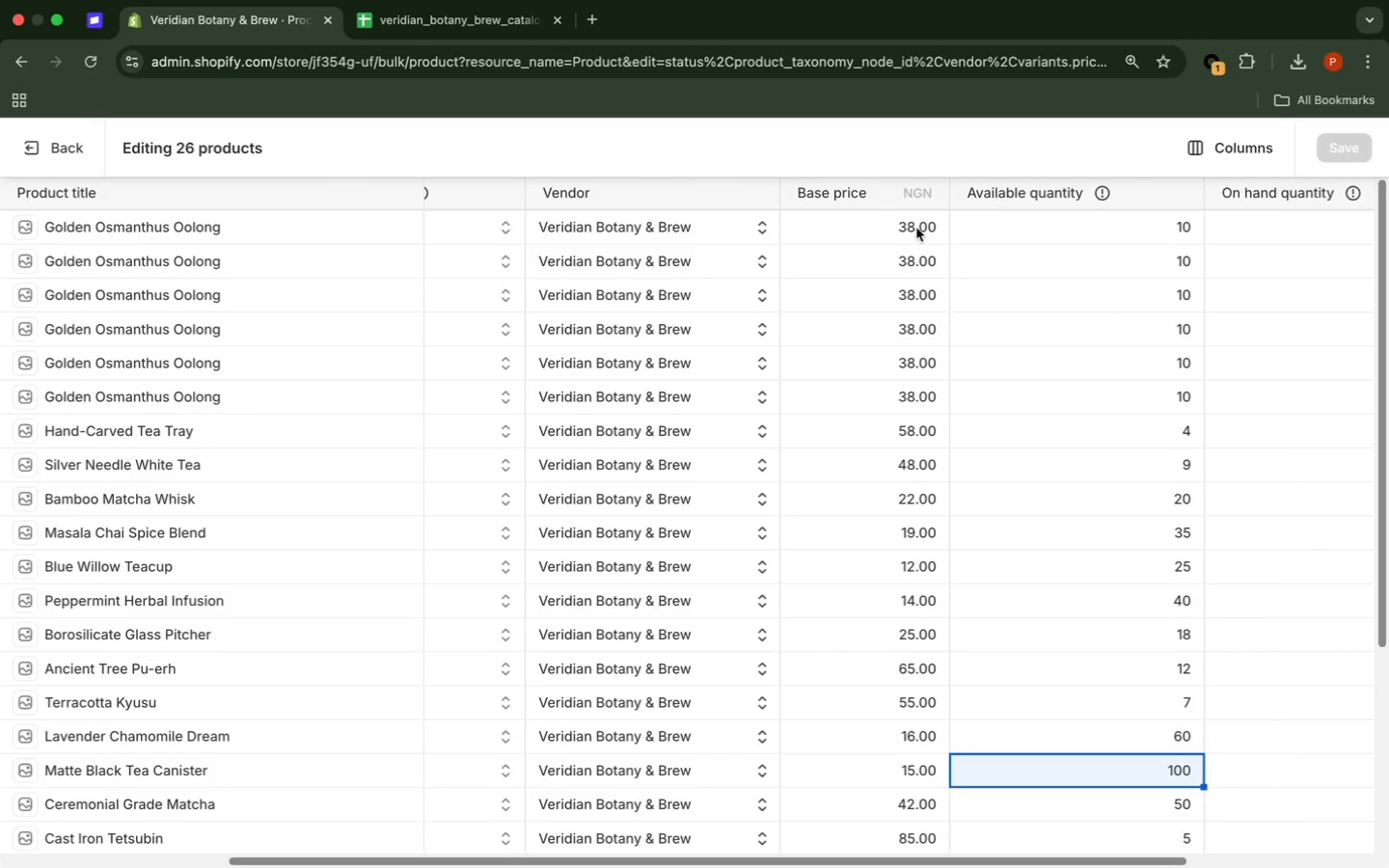 
left_click([916, 228])
 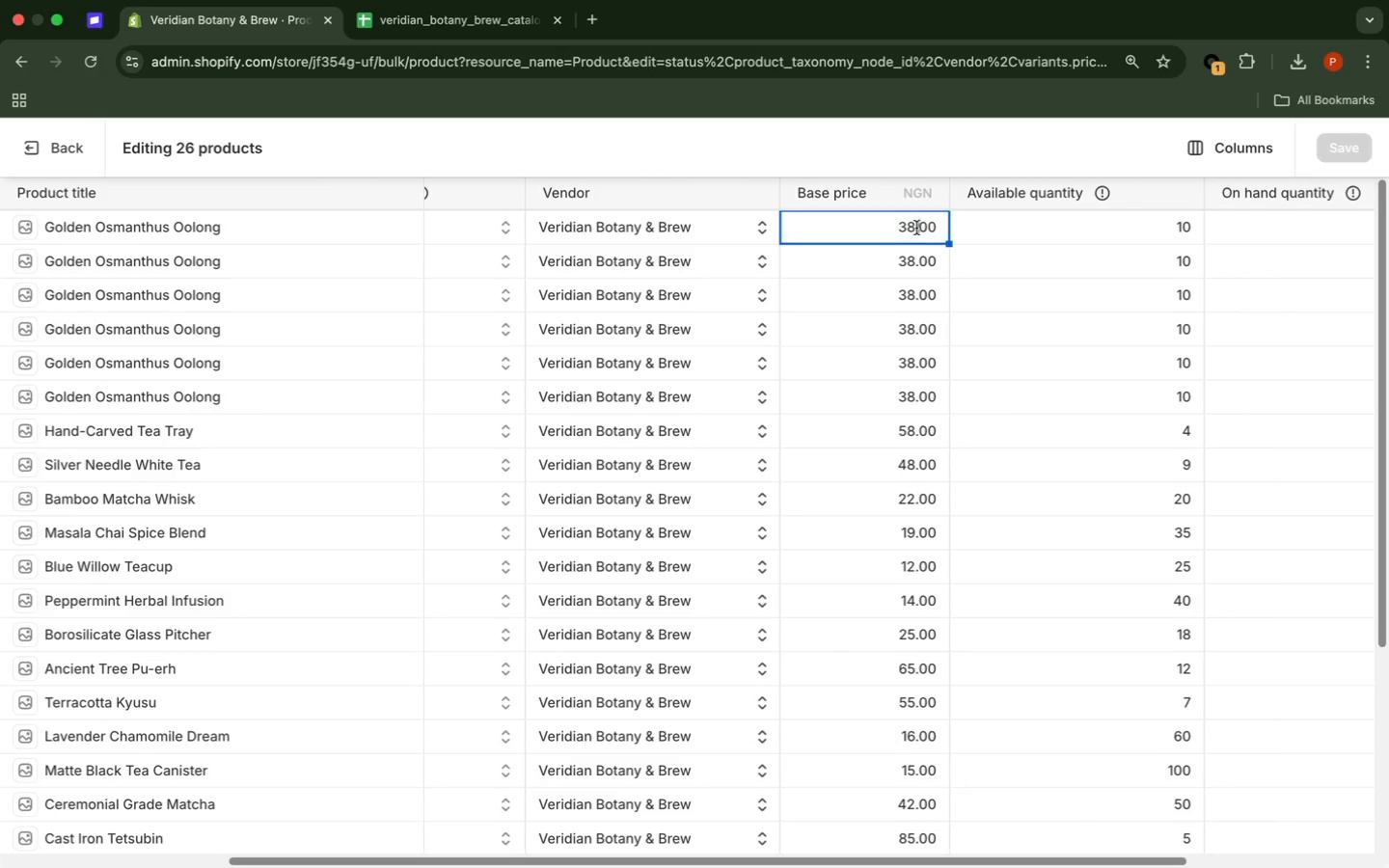 
left_click([916, 228])
 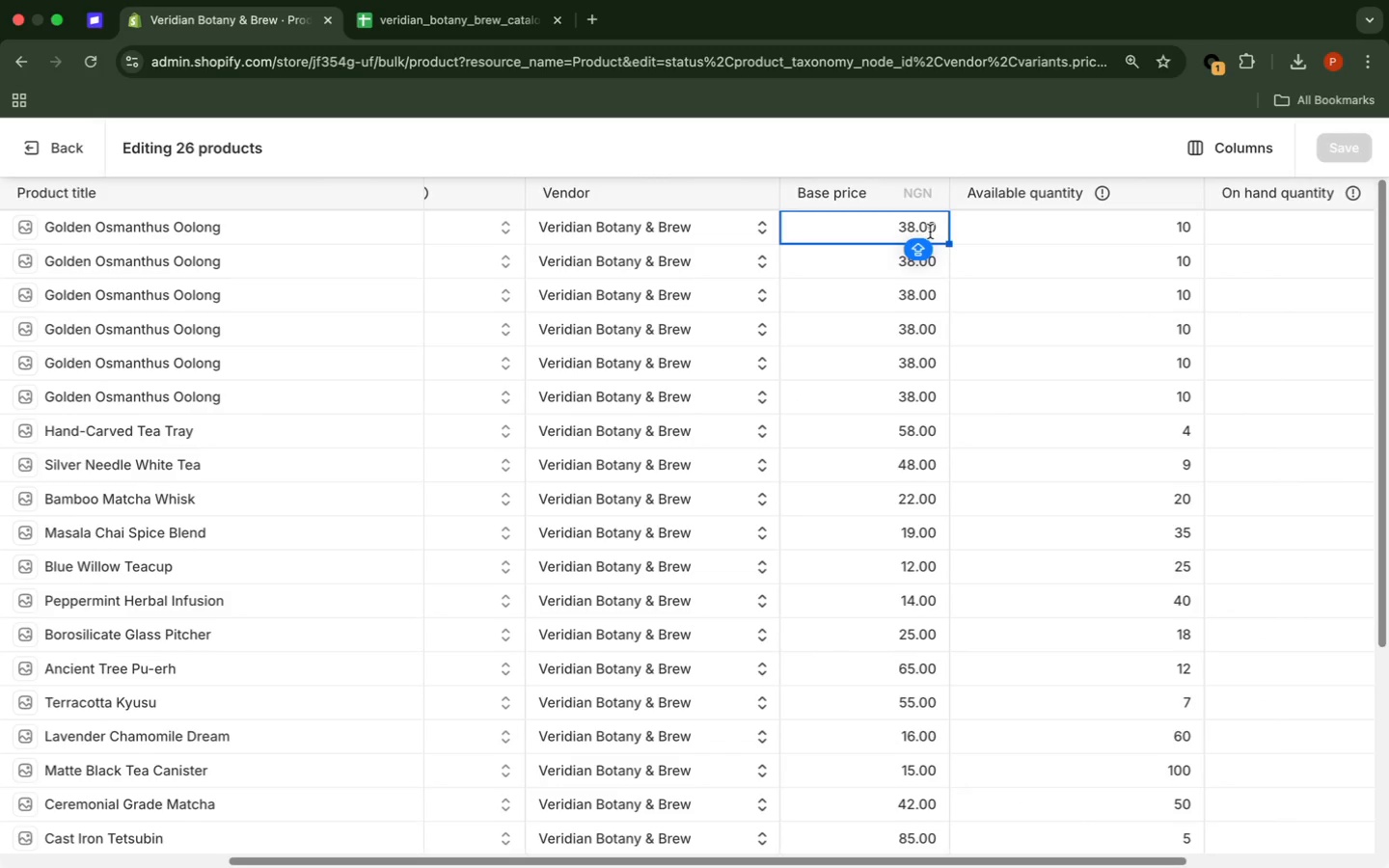 
key(ArrowRight)
 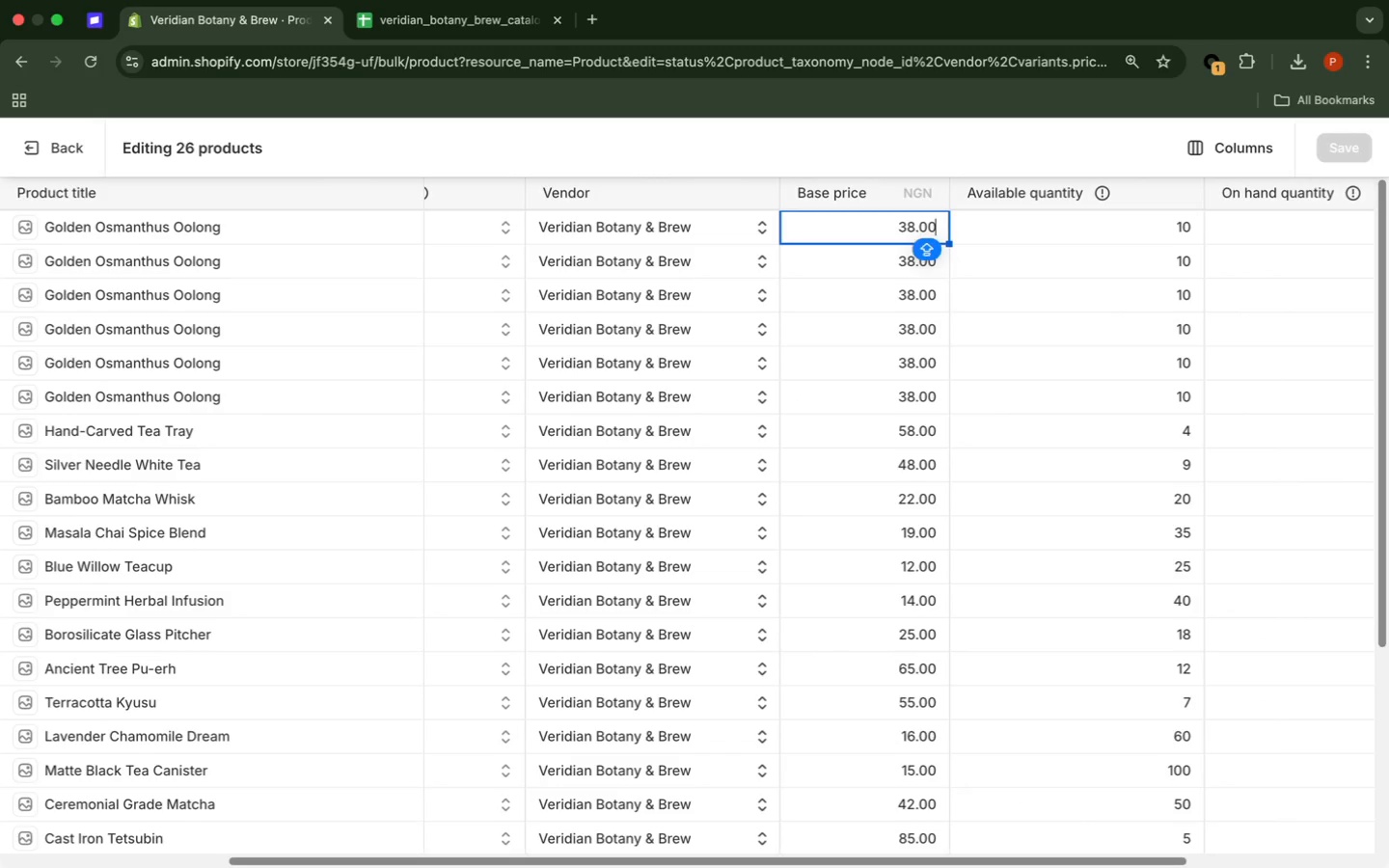 
key(ArrowRight)
 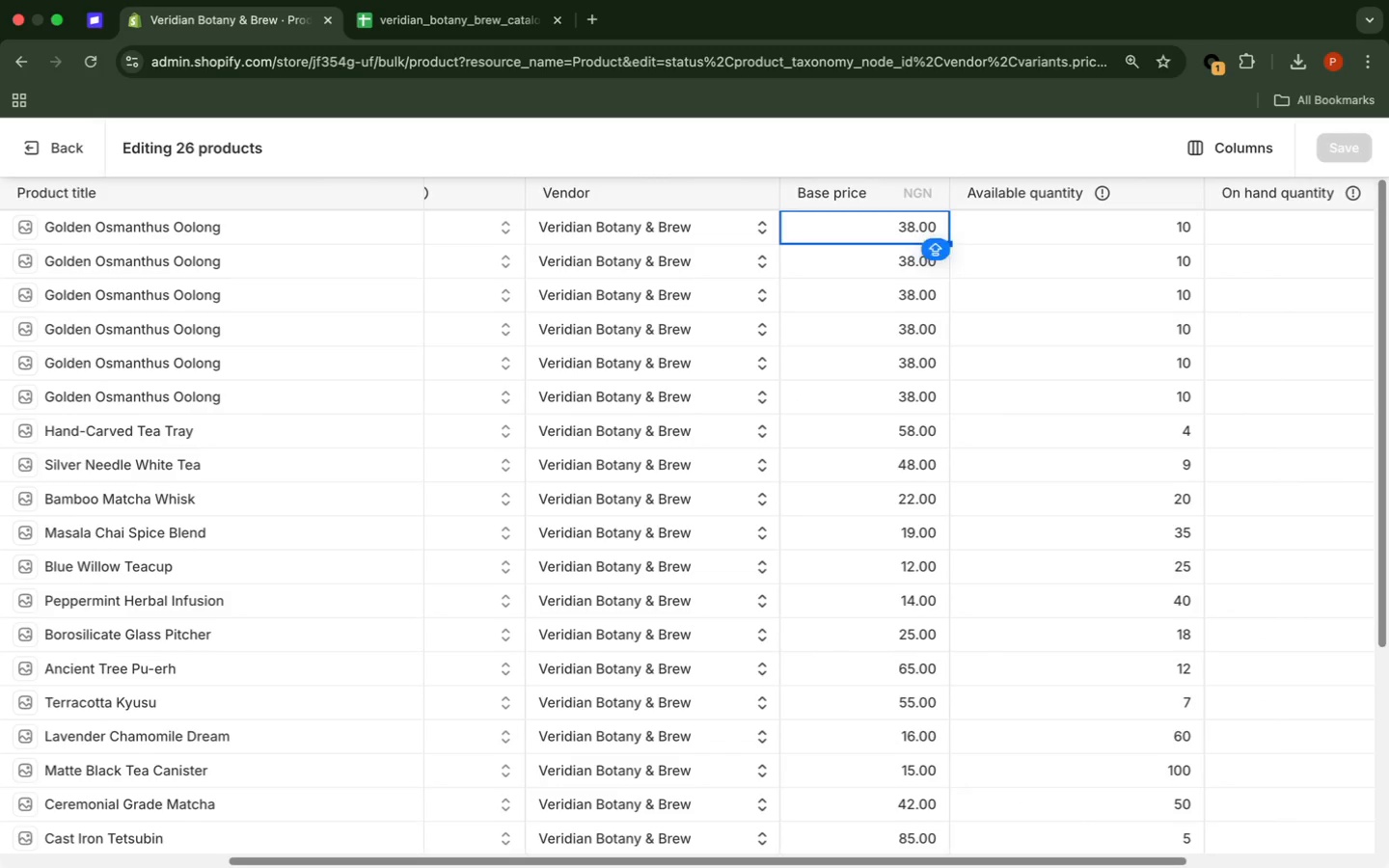 
key(Backspace)
key(Backspace)
type(74)
 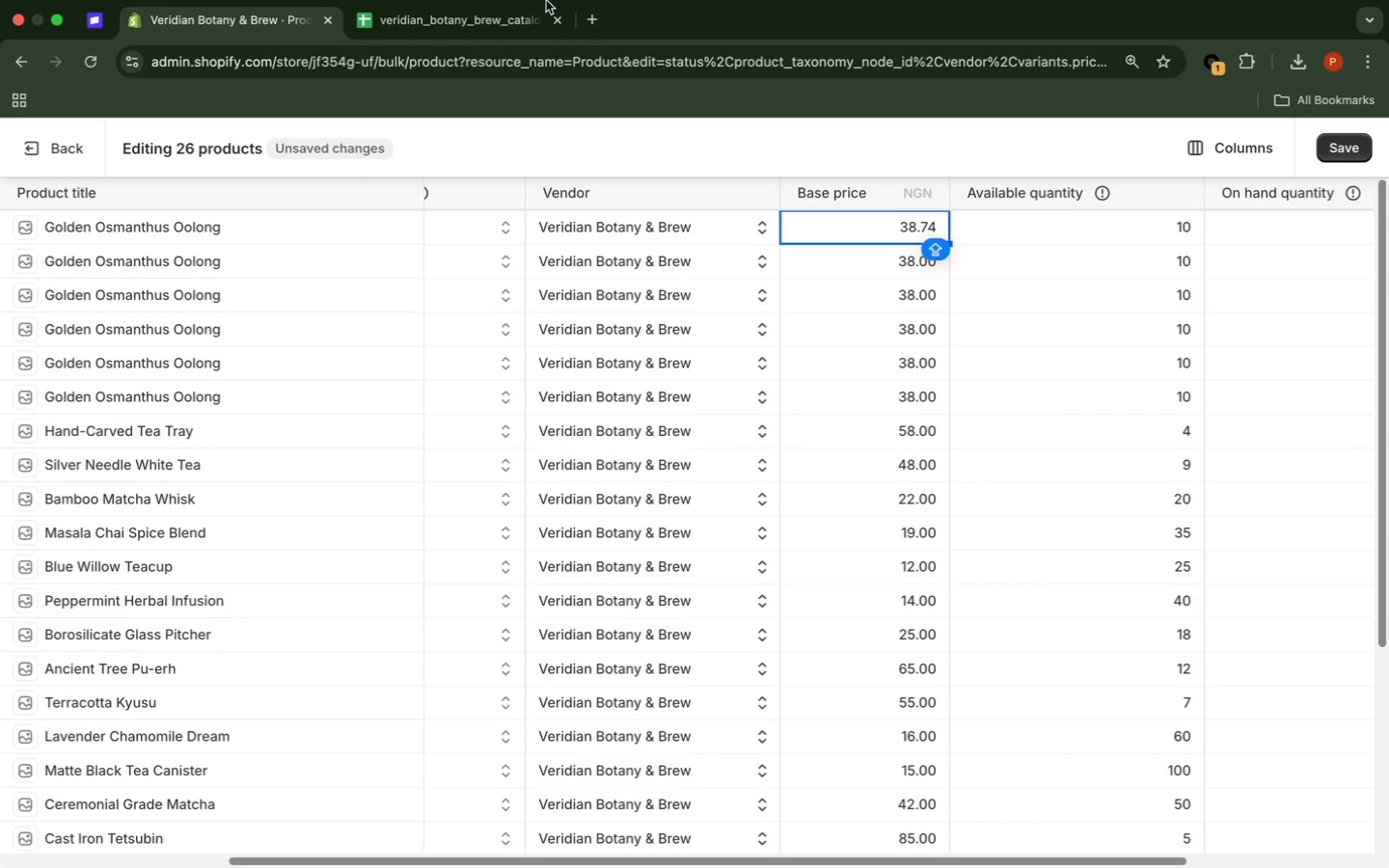 
wait(5.03)
 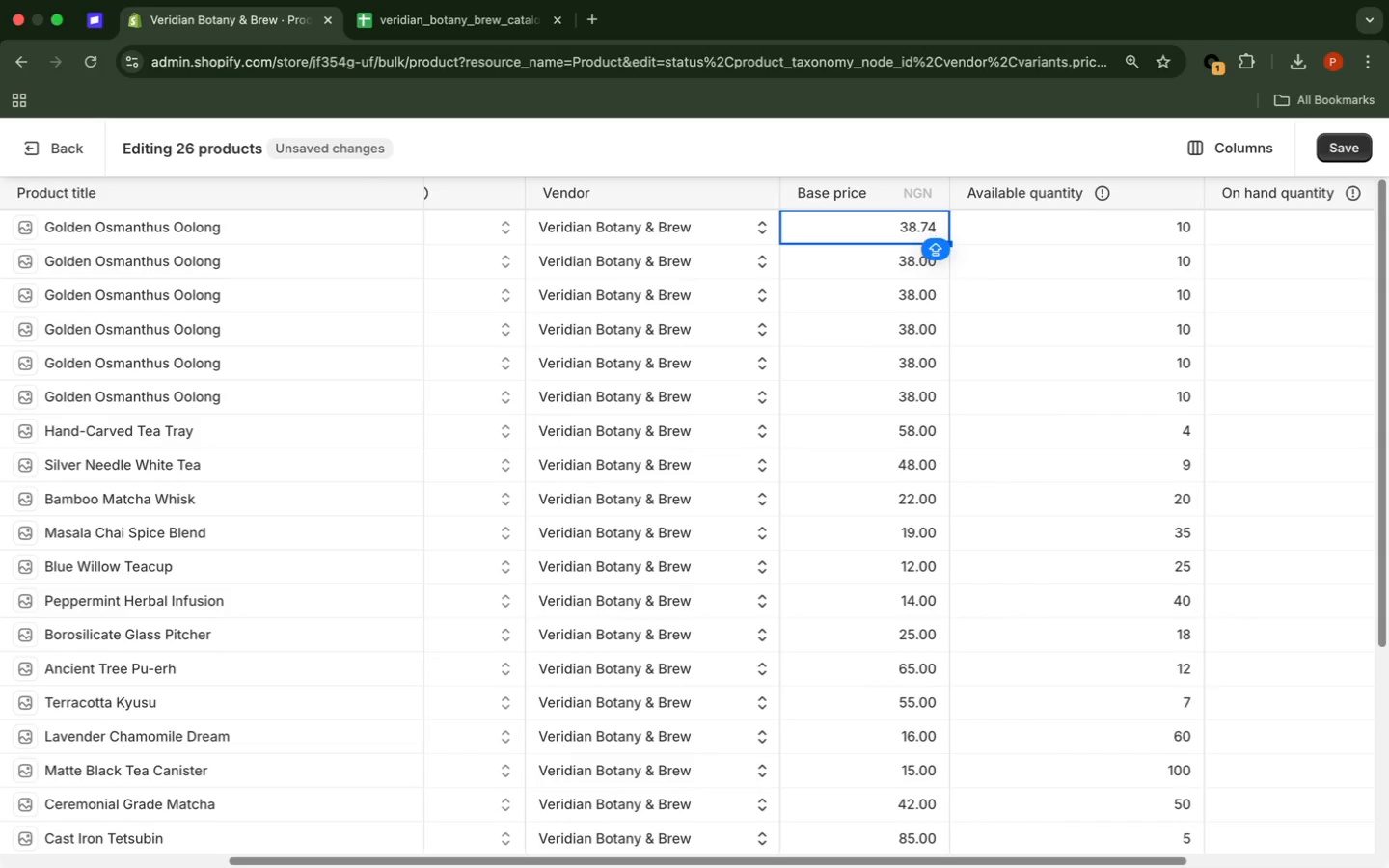 
left_click([461, 45])
 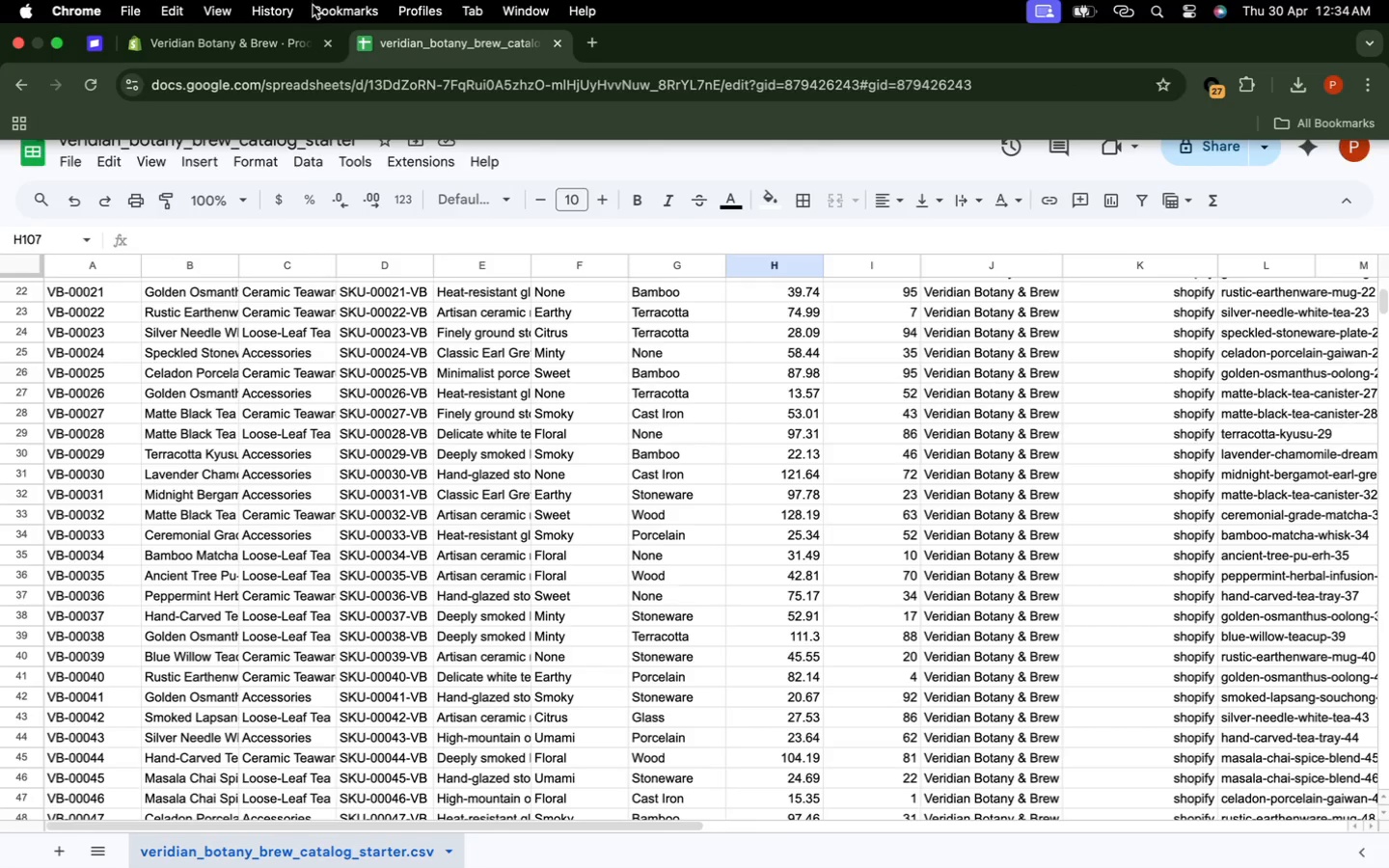 
left_click([295, 46])
 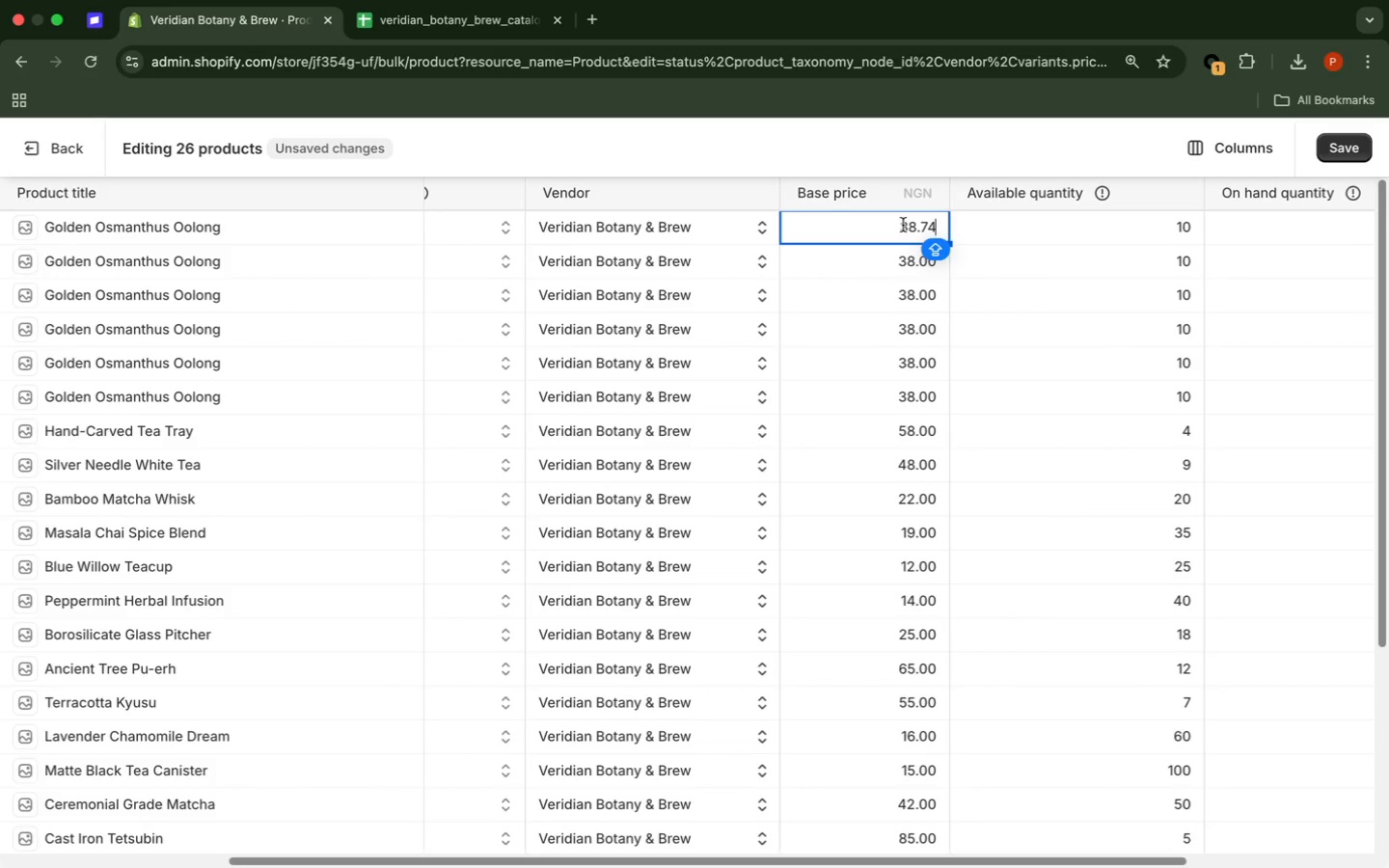 
key(ArrowLeft)
 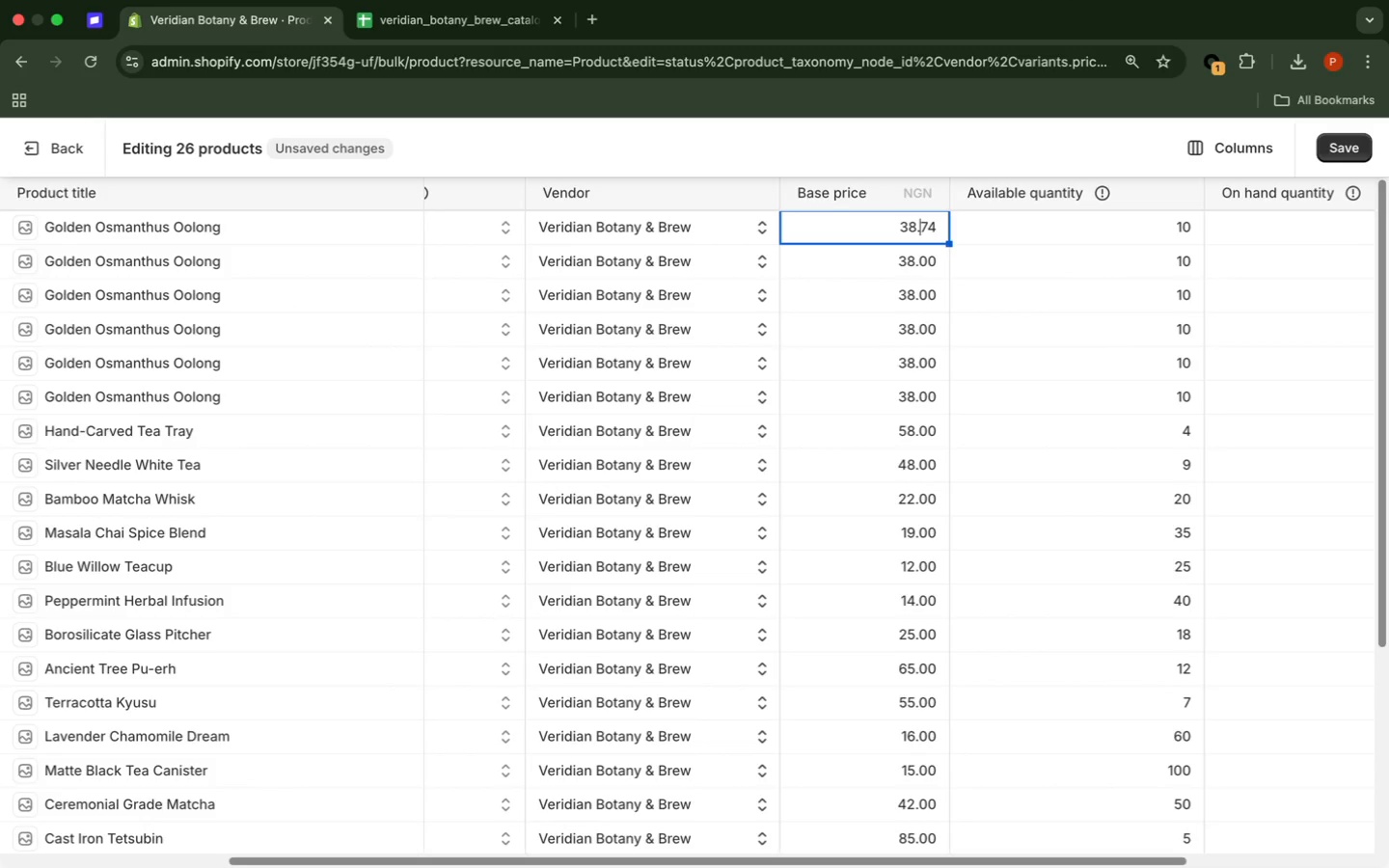 
key(ArrowLeft)
 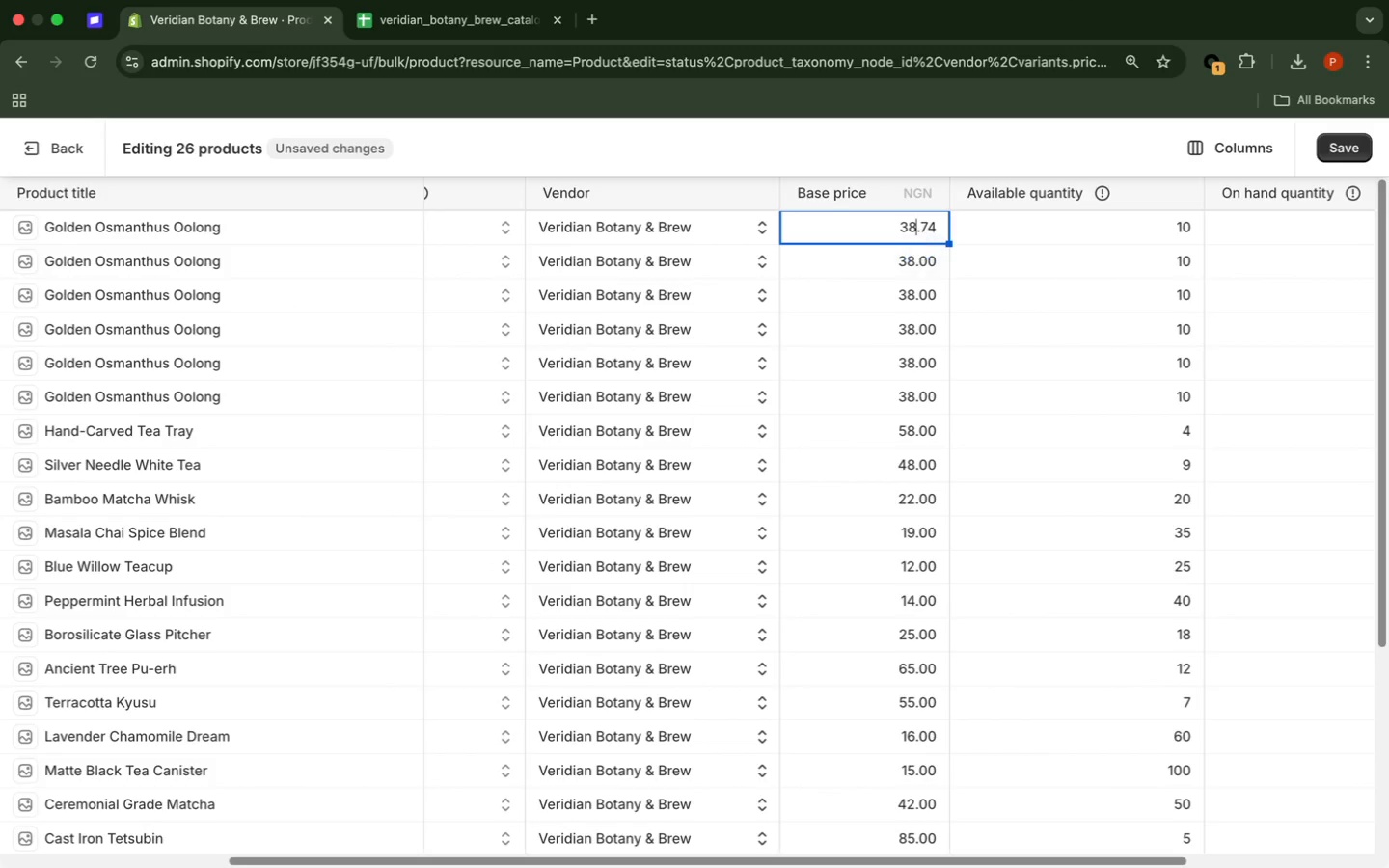 
key(ArrowLeft)
 